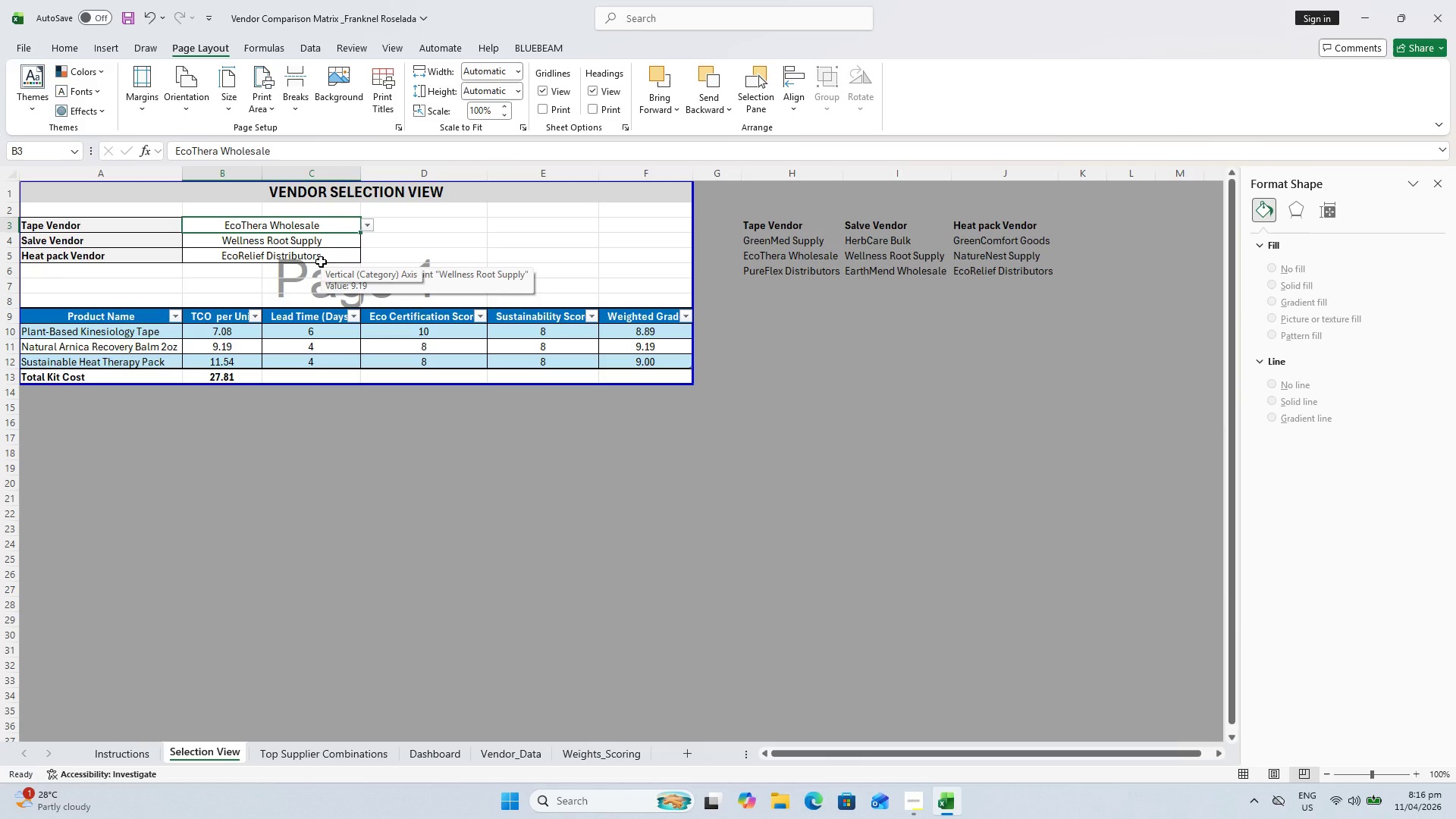 
hold_key(key=ShiftLeft, duration=1.25)
left_click([321, 259])
 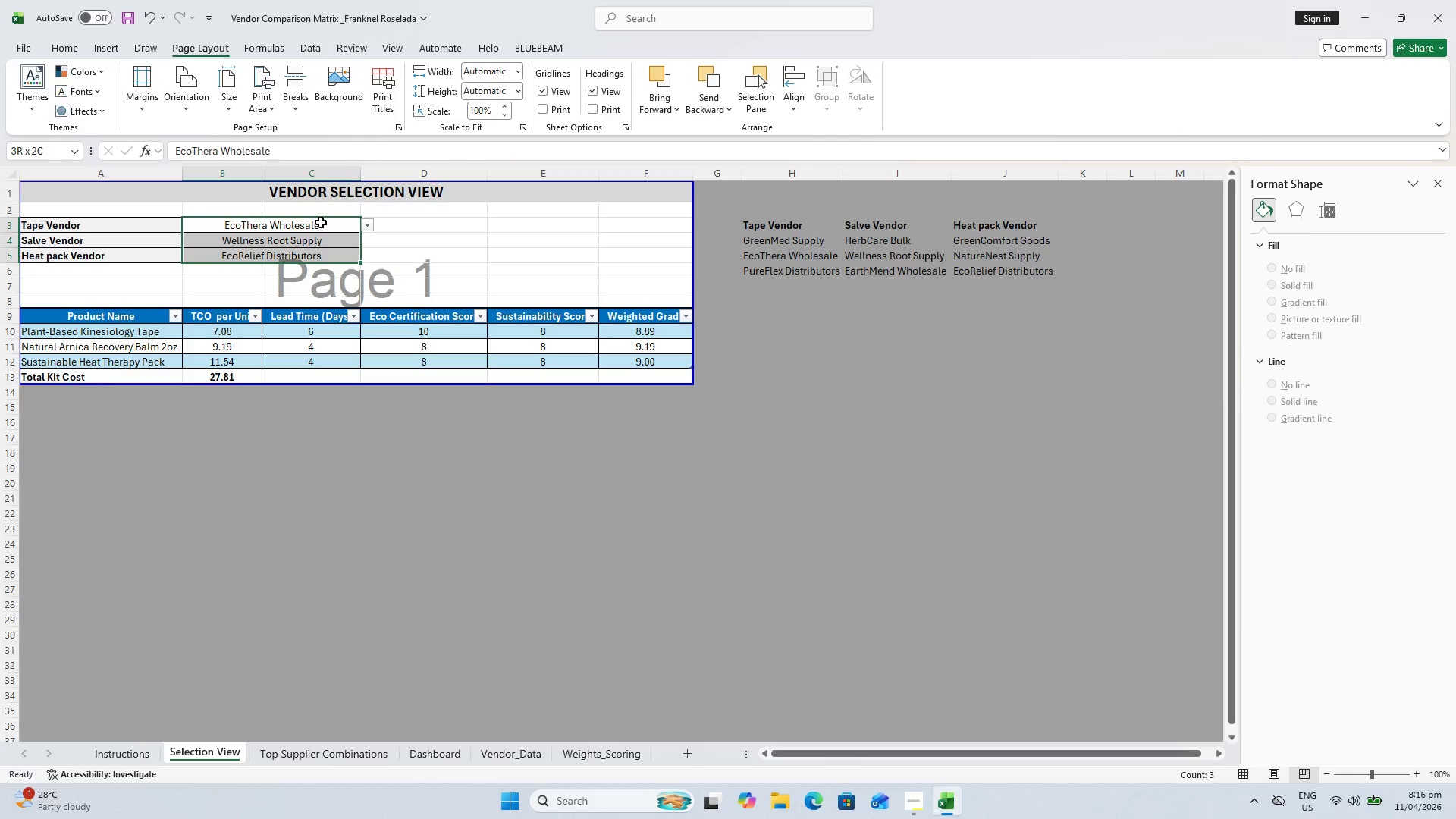 
right_click([321, 222])
 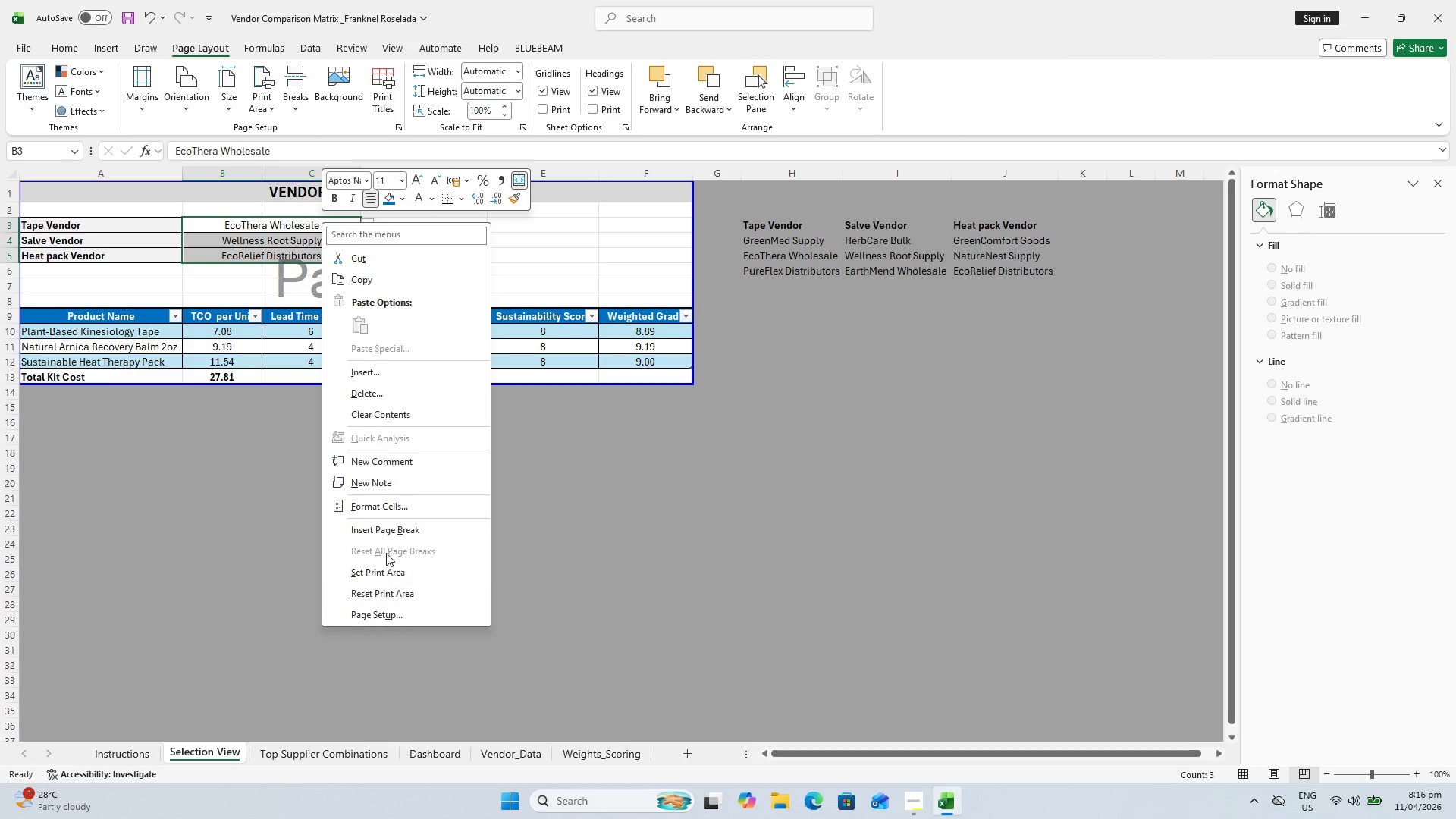 
left_click([395, 505])
 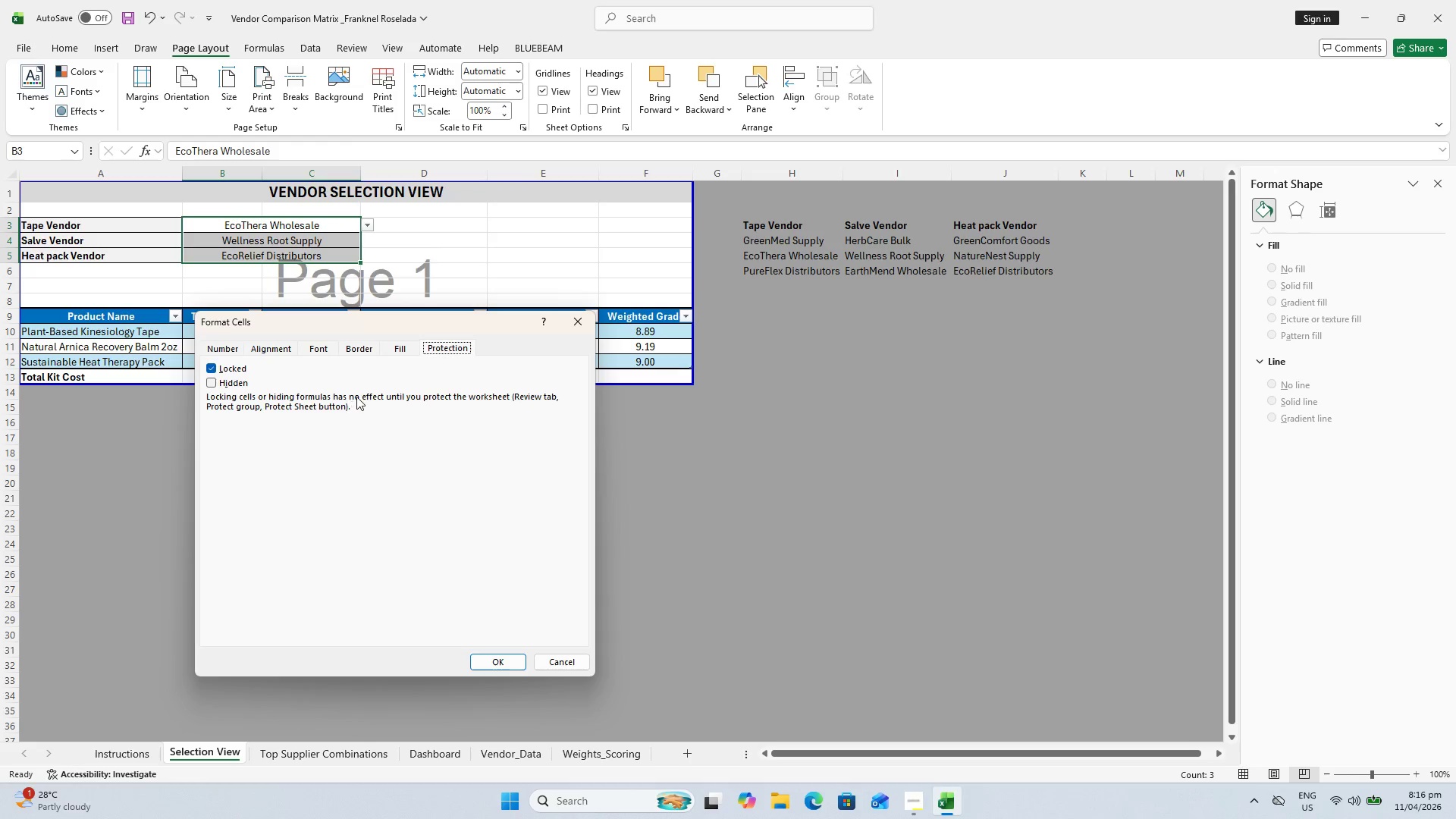 
left_click([518, 667])
 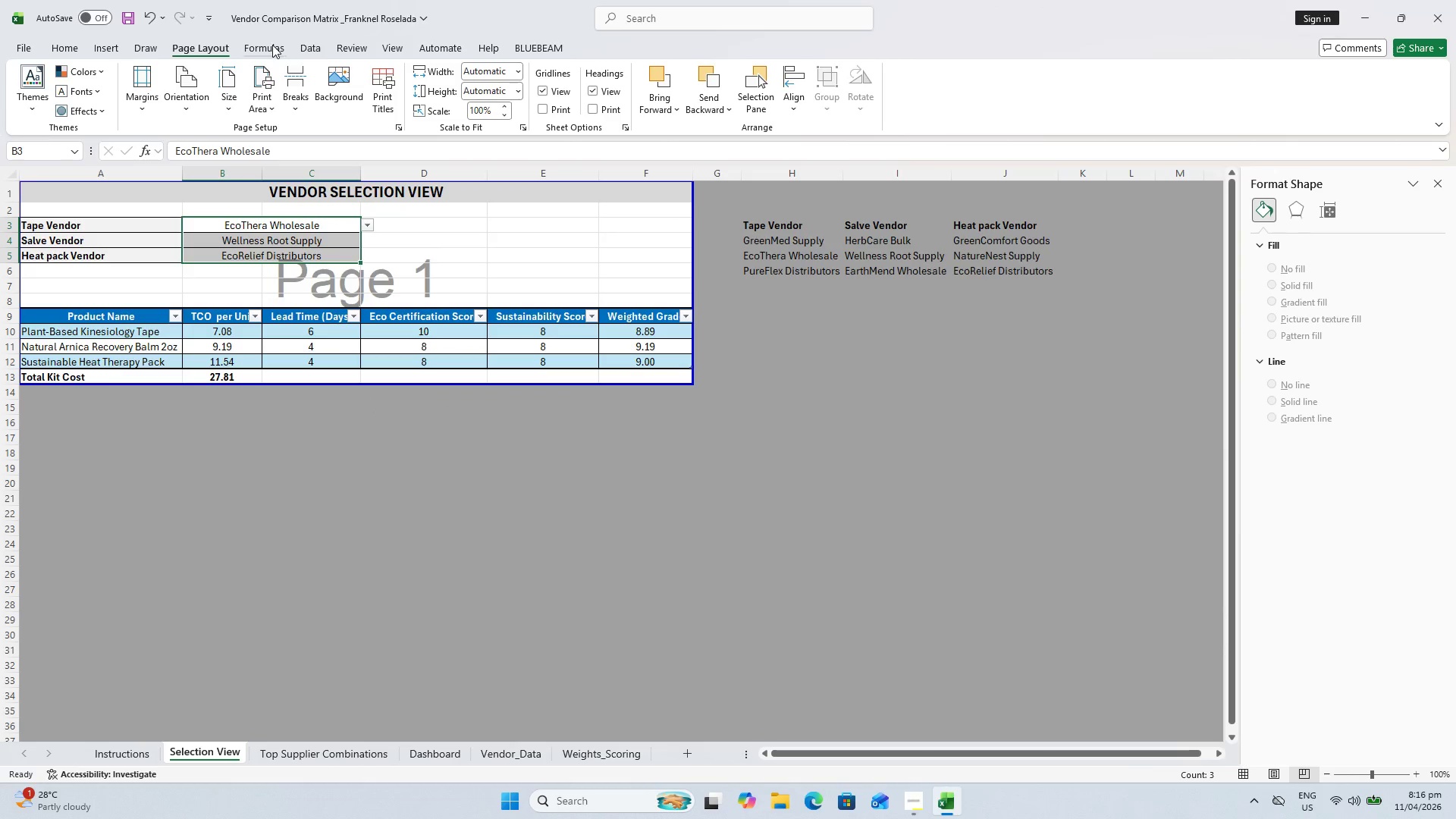 
left_click([403, 51])
 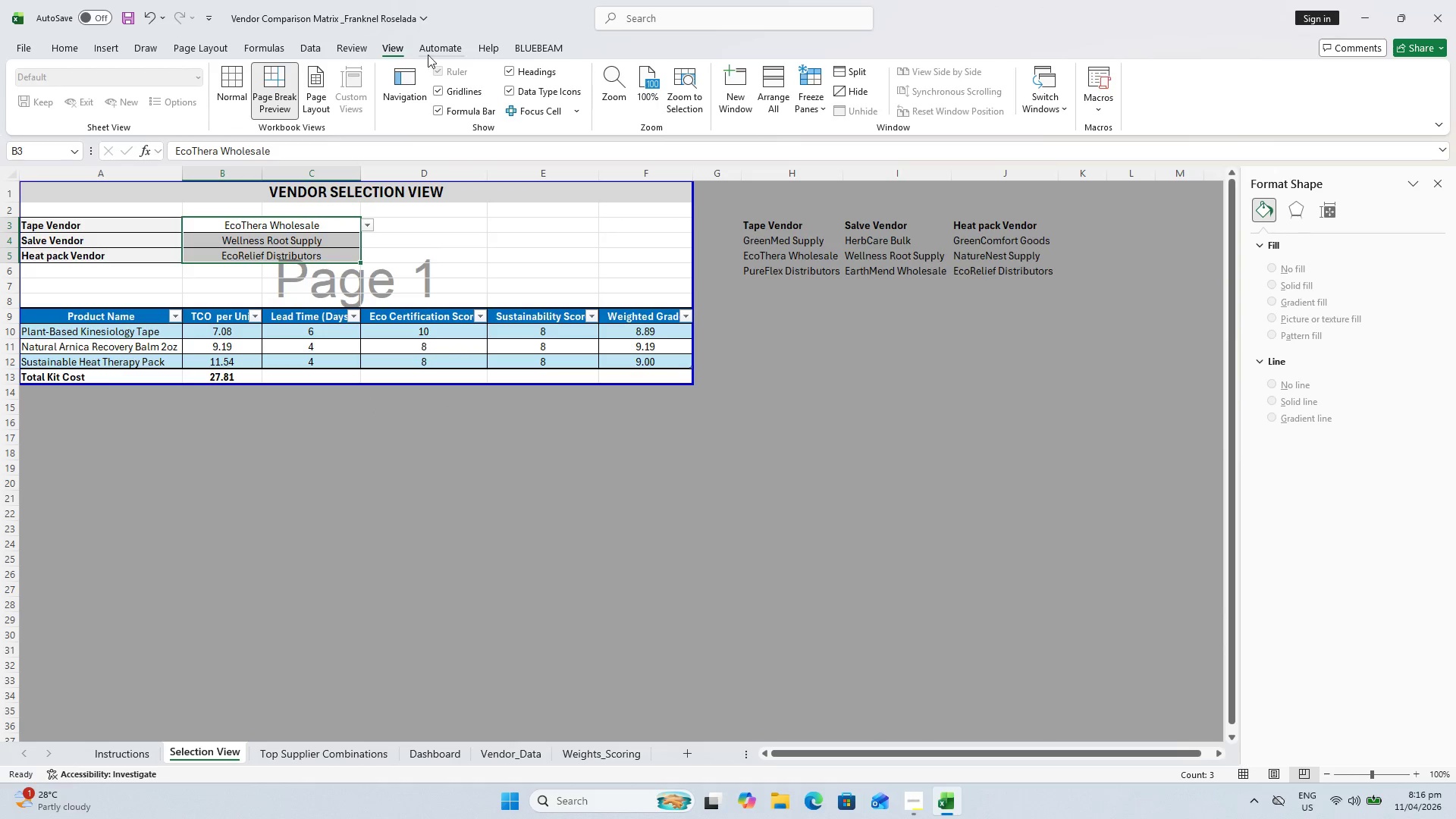 
left_click([360, 50])
 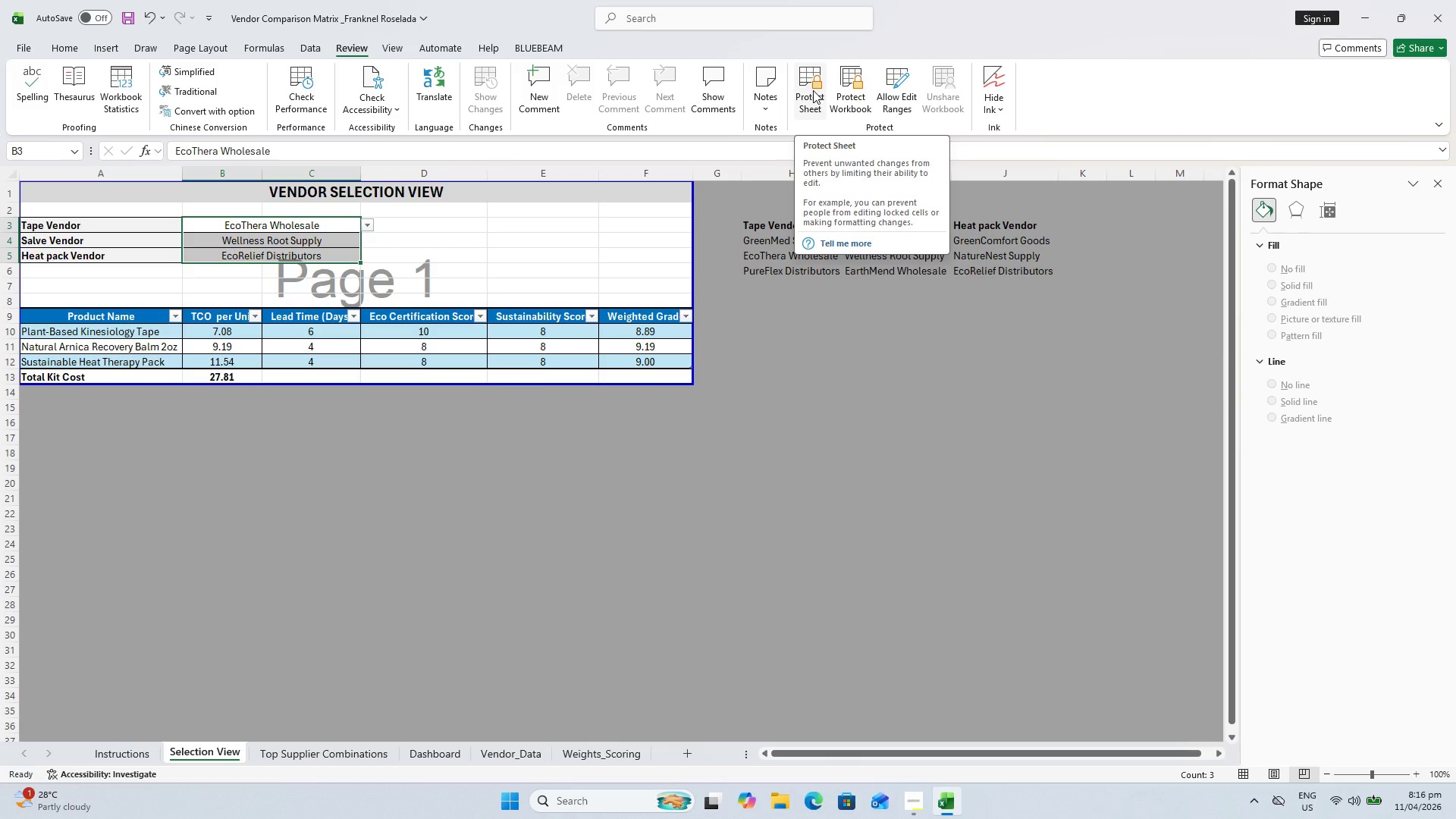 
left_click([813, 90])
 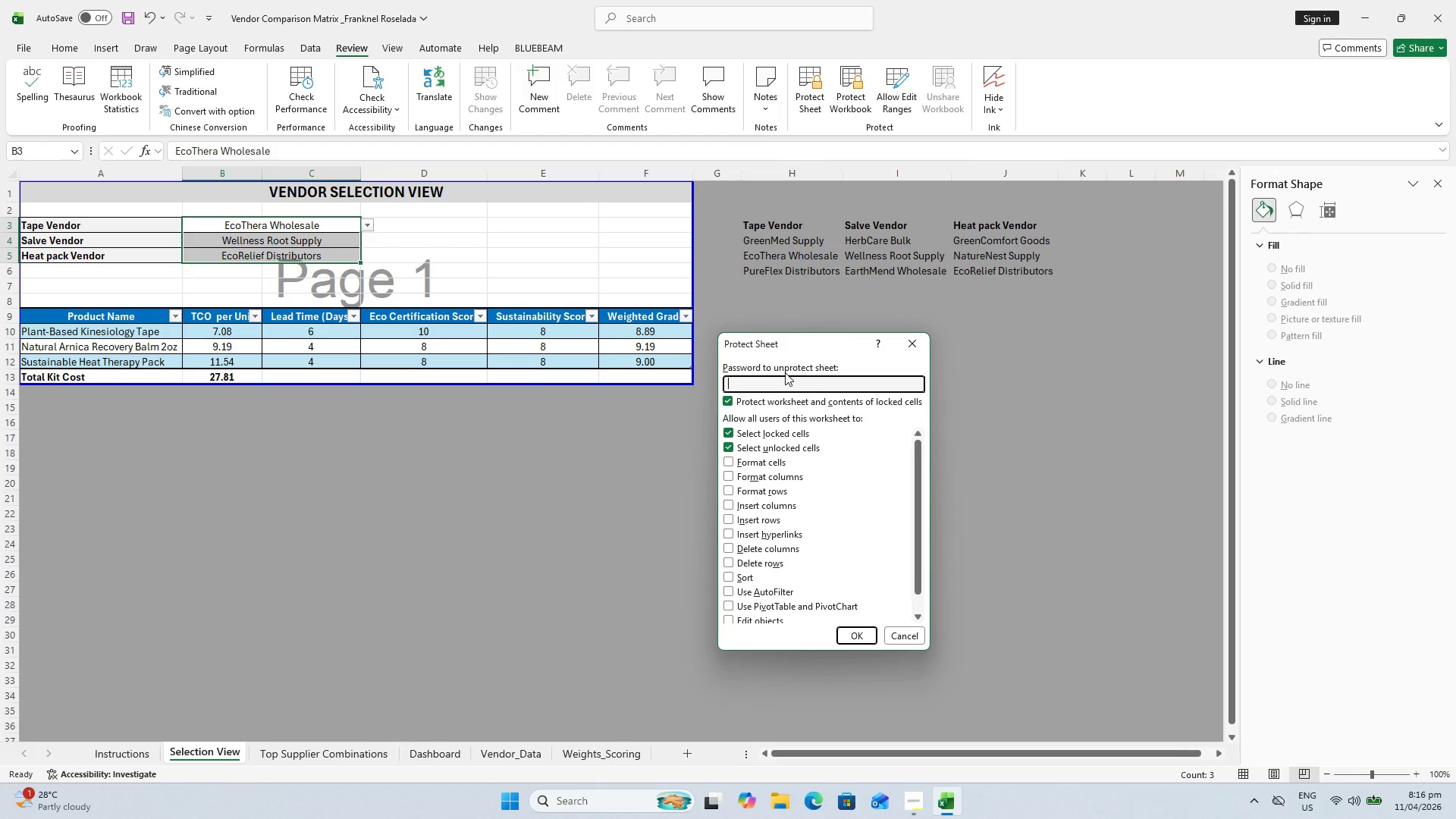 
type(1234)
 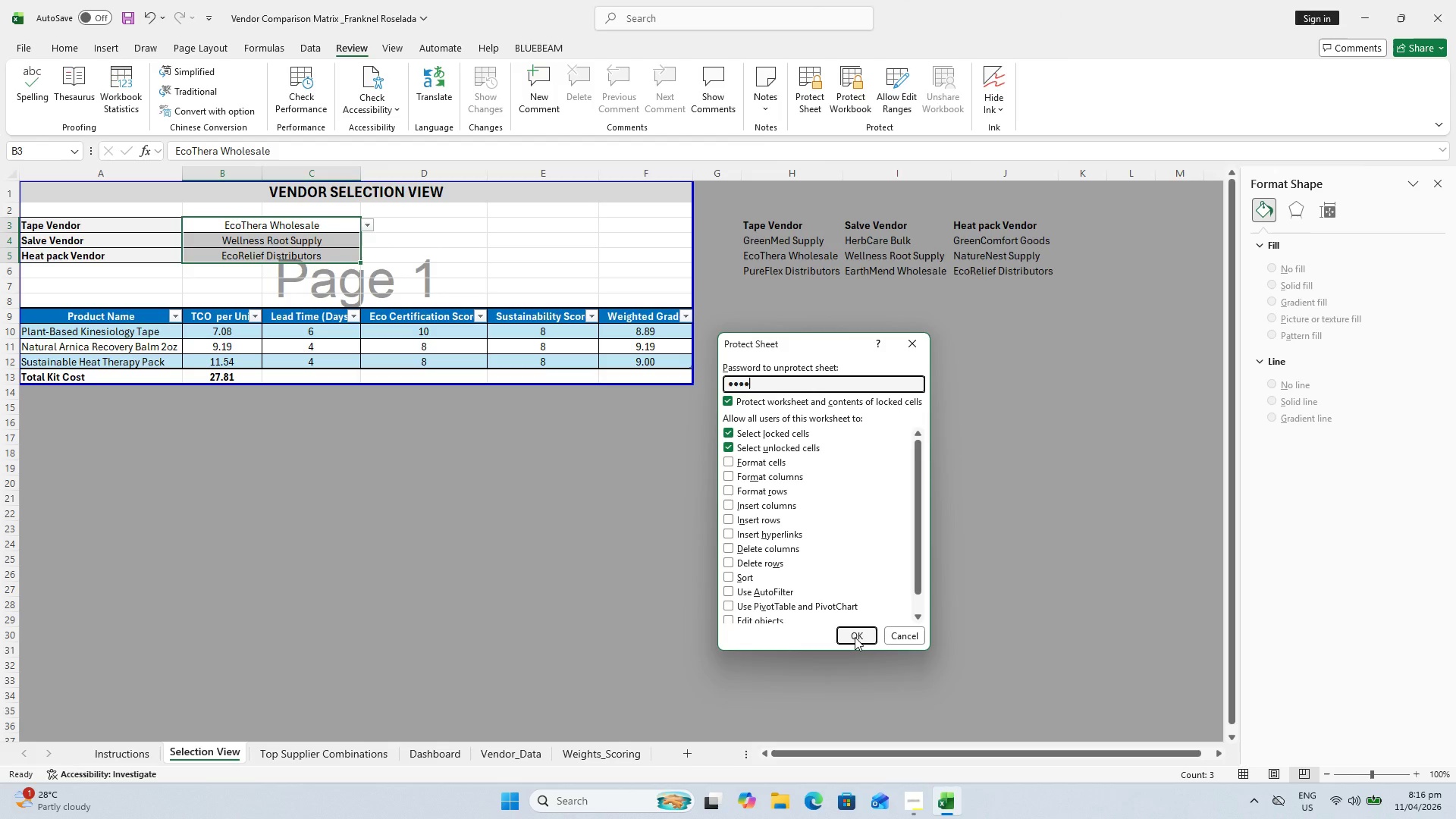 
left_click([854, 636])
 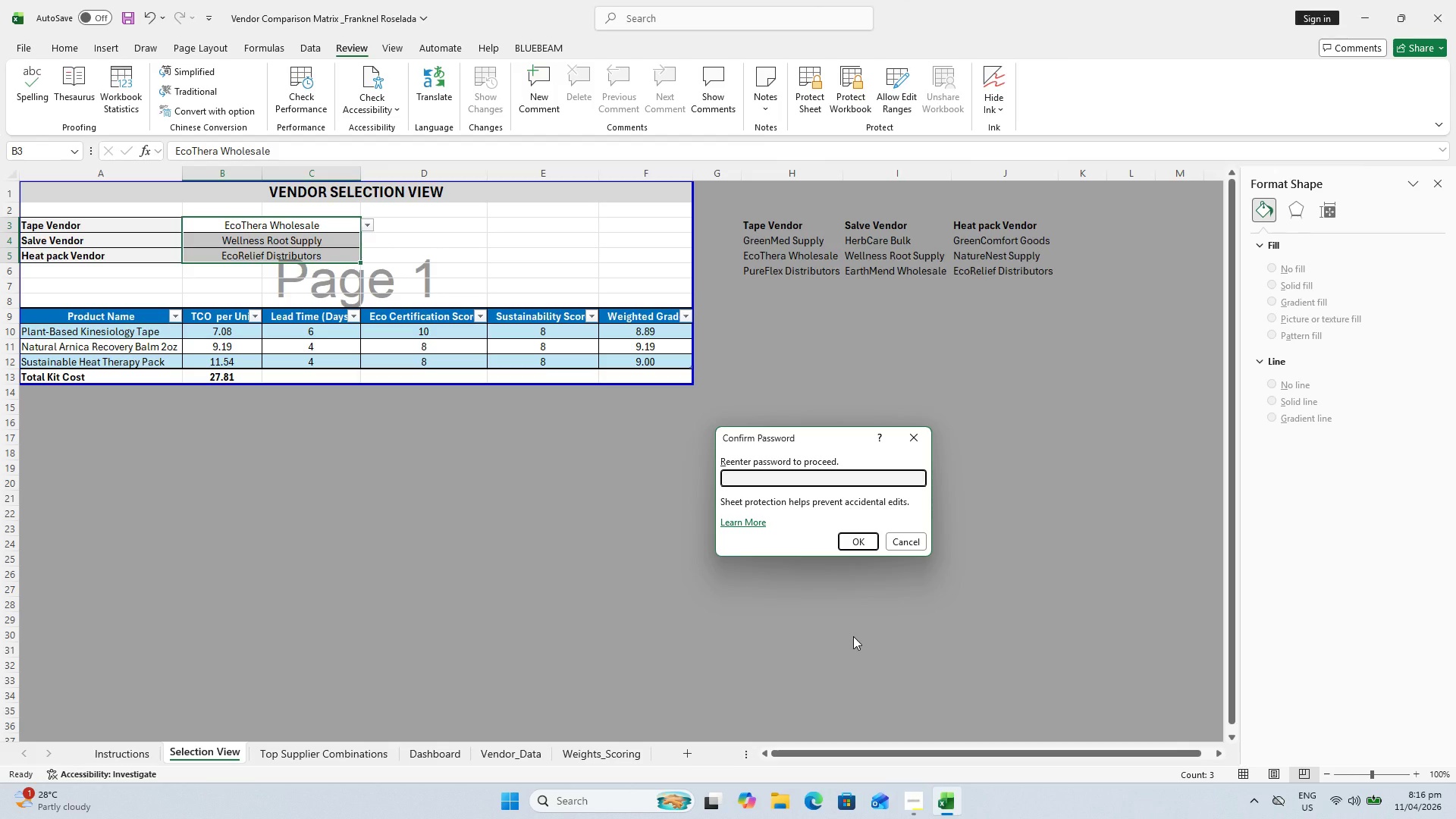 
type(1234)
 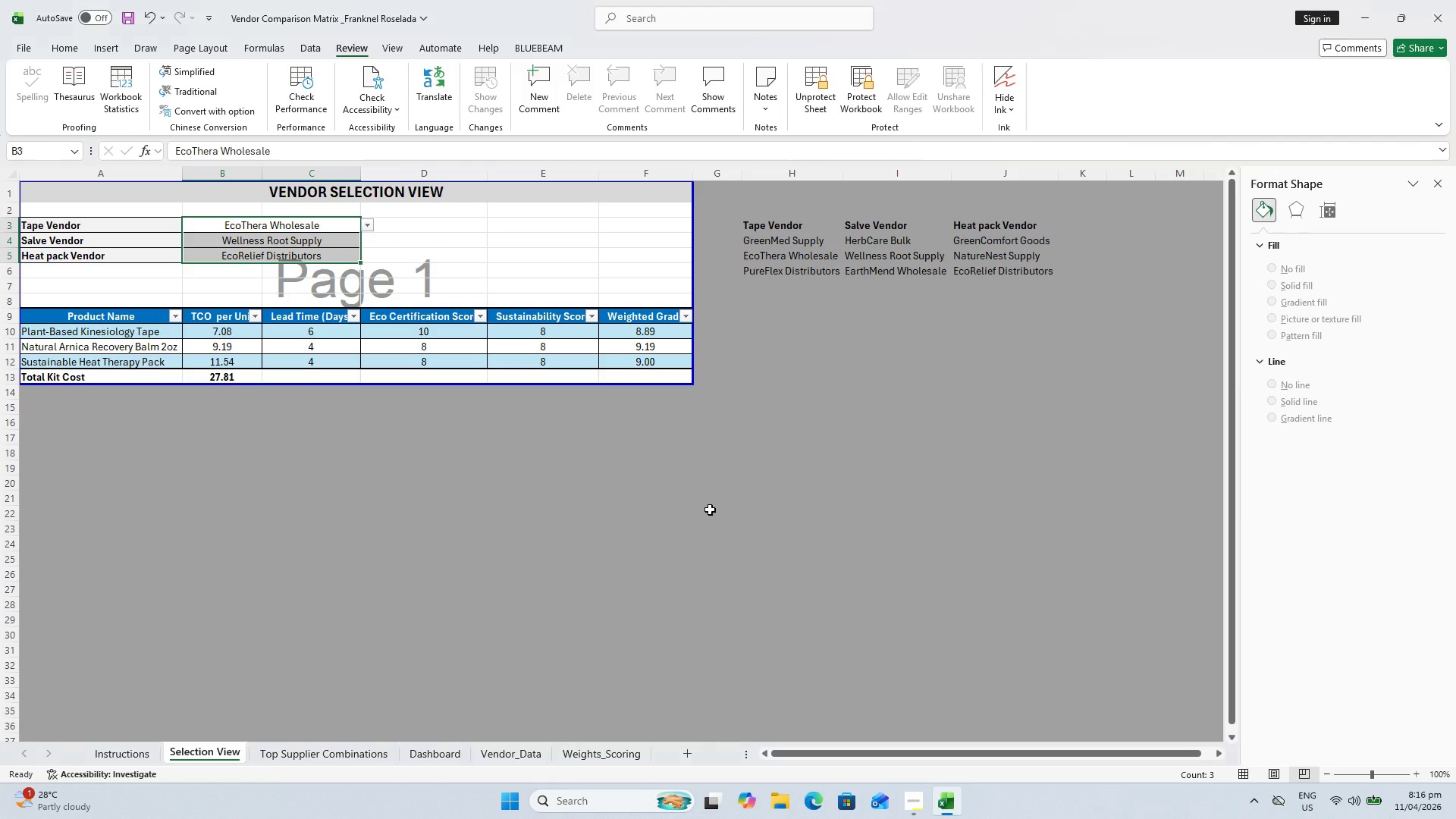 
left_click([343, 362])
 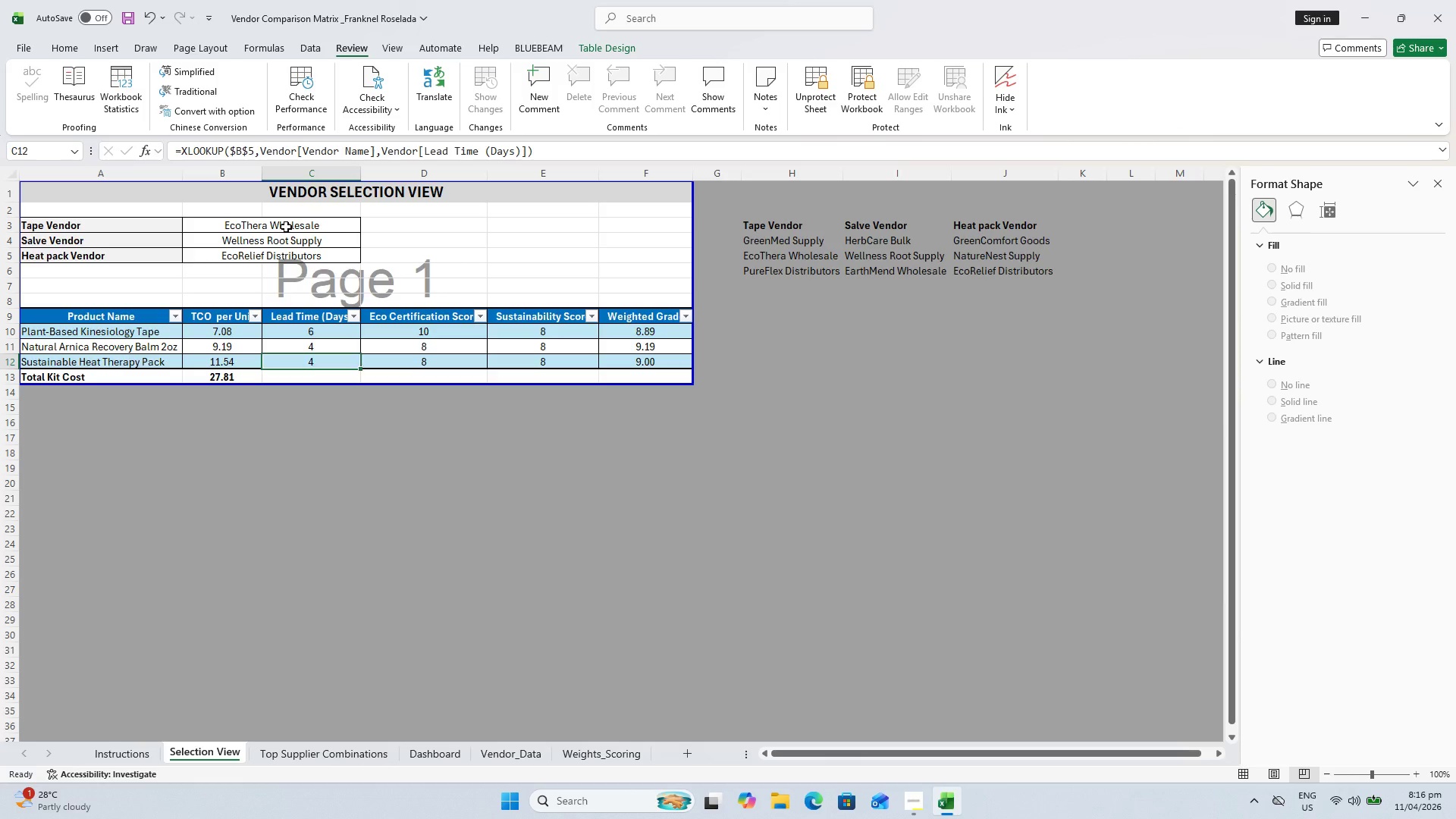 
double_click([286, 227])
 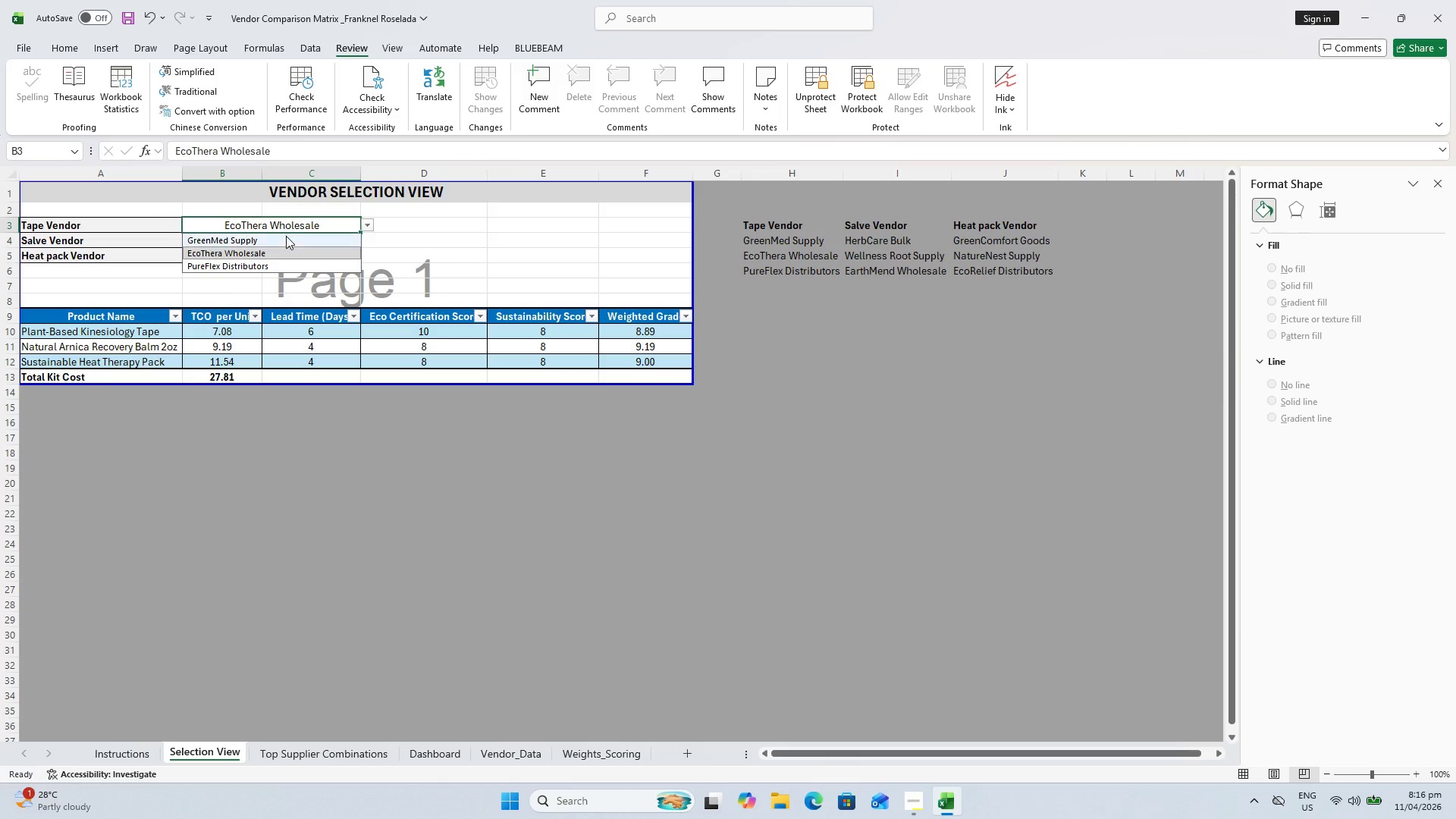 
left_click([287, 241])
 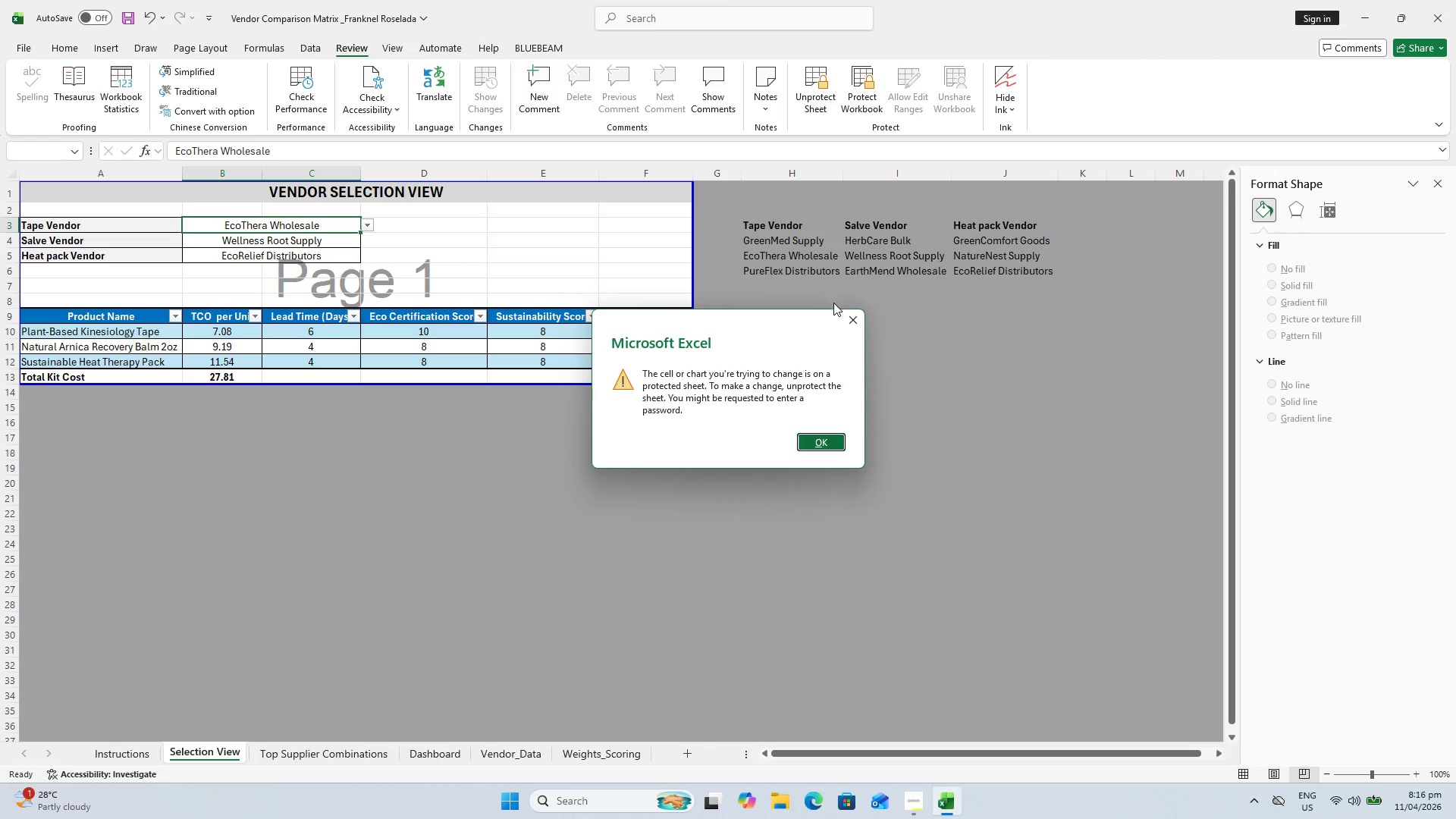 
left_click_drag(start_coordinate=[844, 309], to_coordinate=[852, 318])
 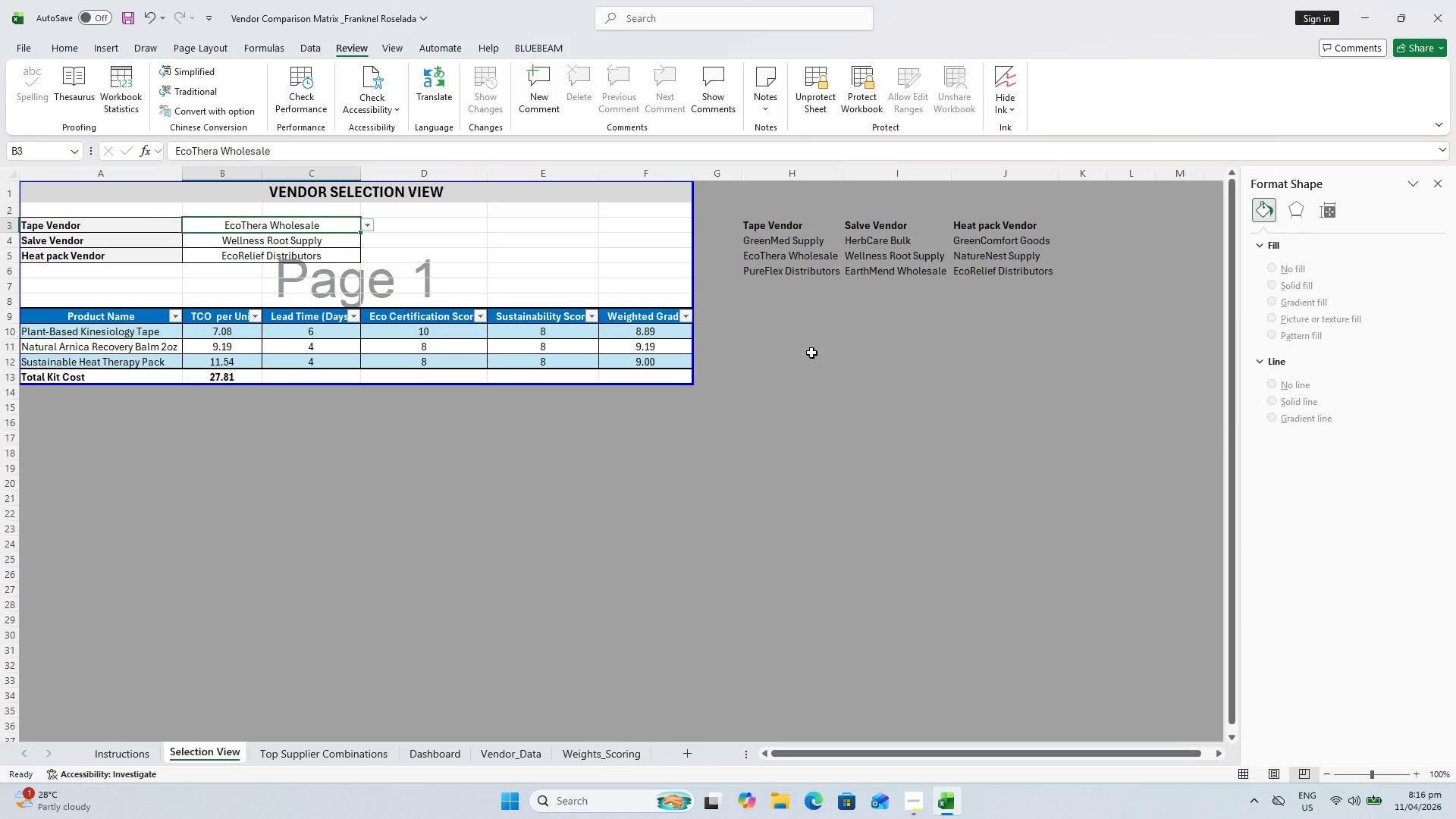 
key(Escape)
 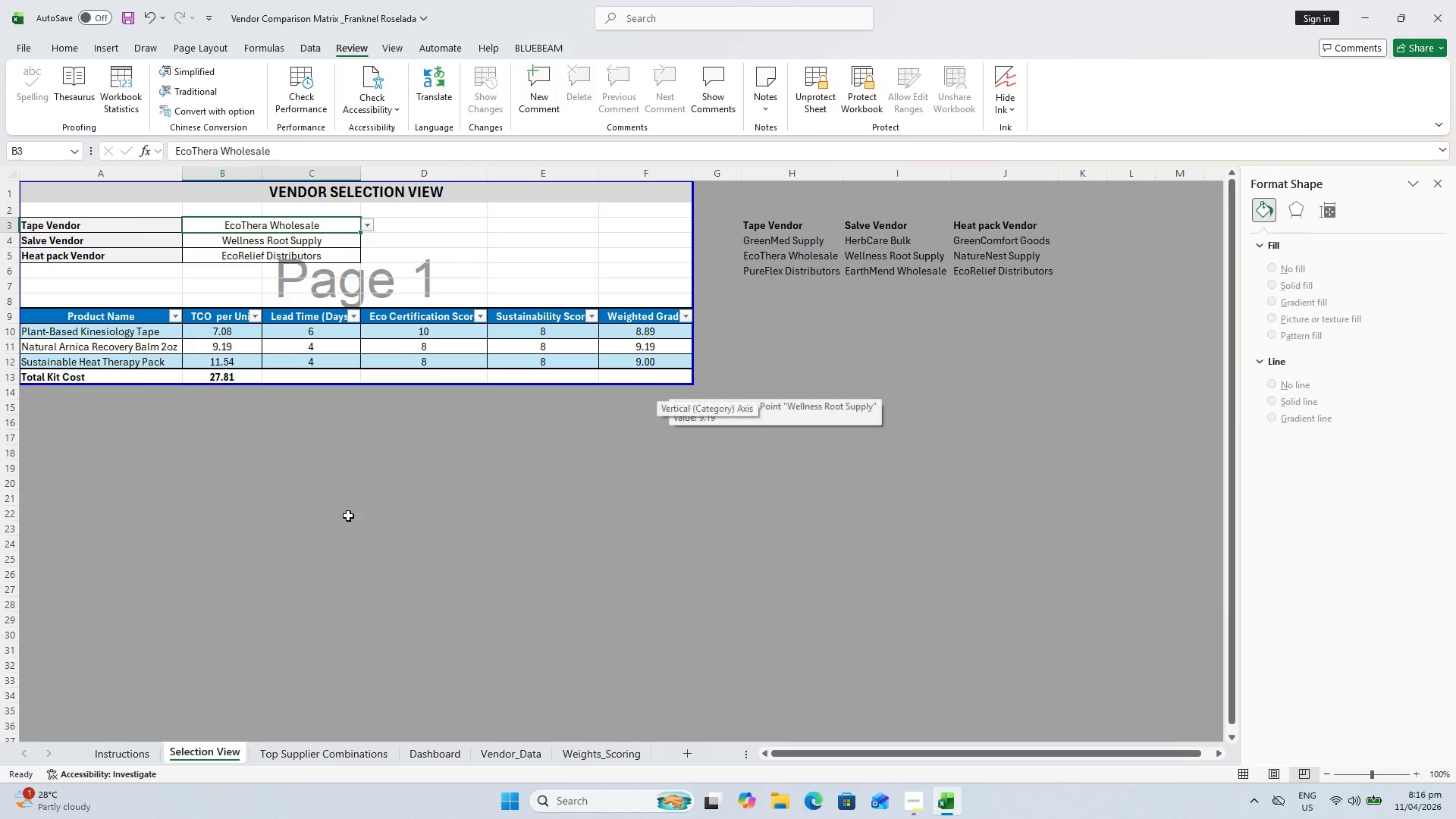 
left_click([348, 516])
 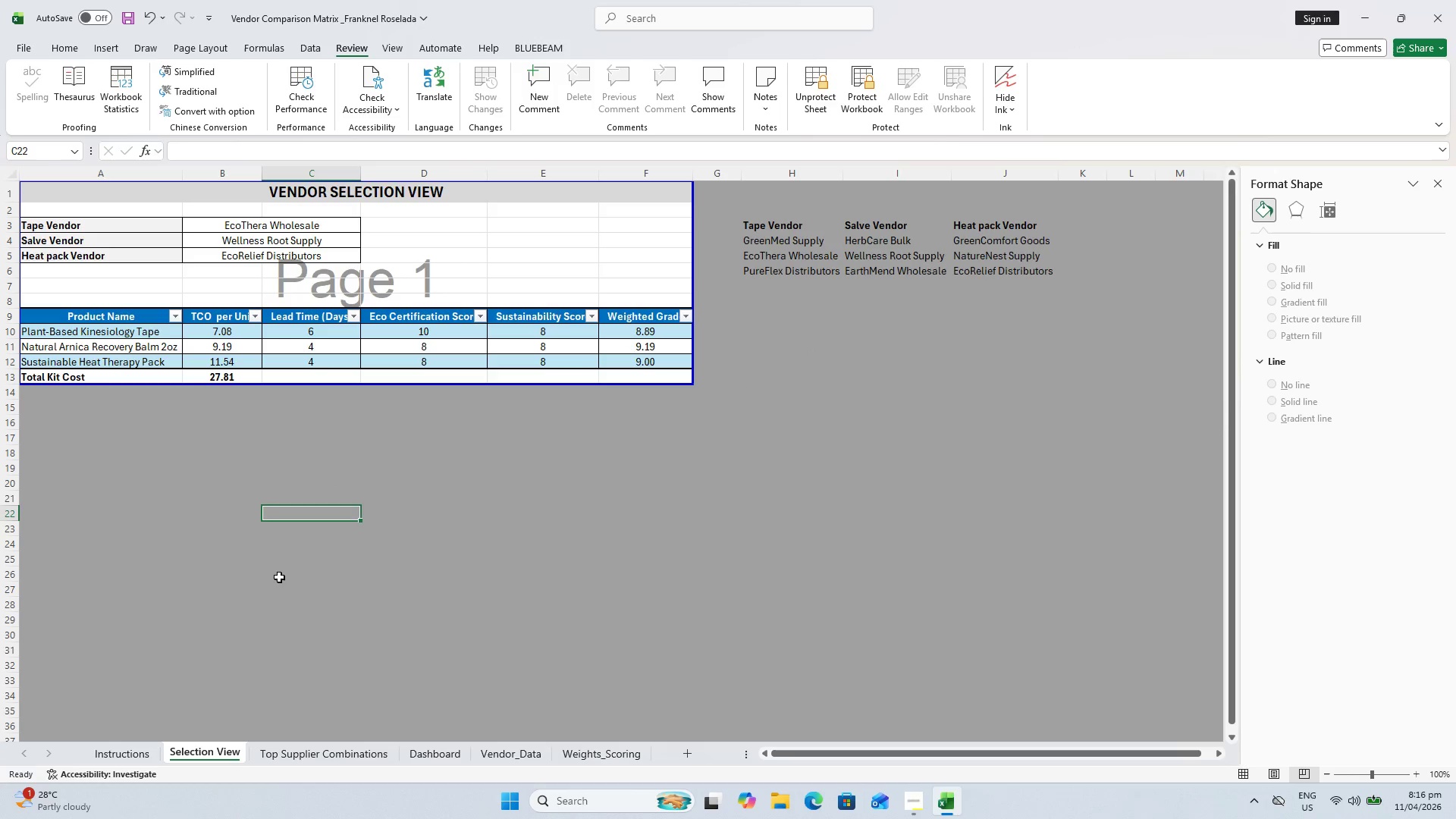 
left_click([128, 745])
 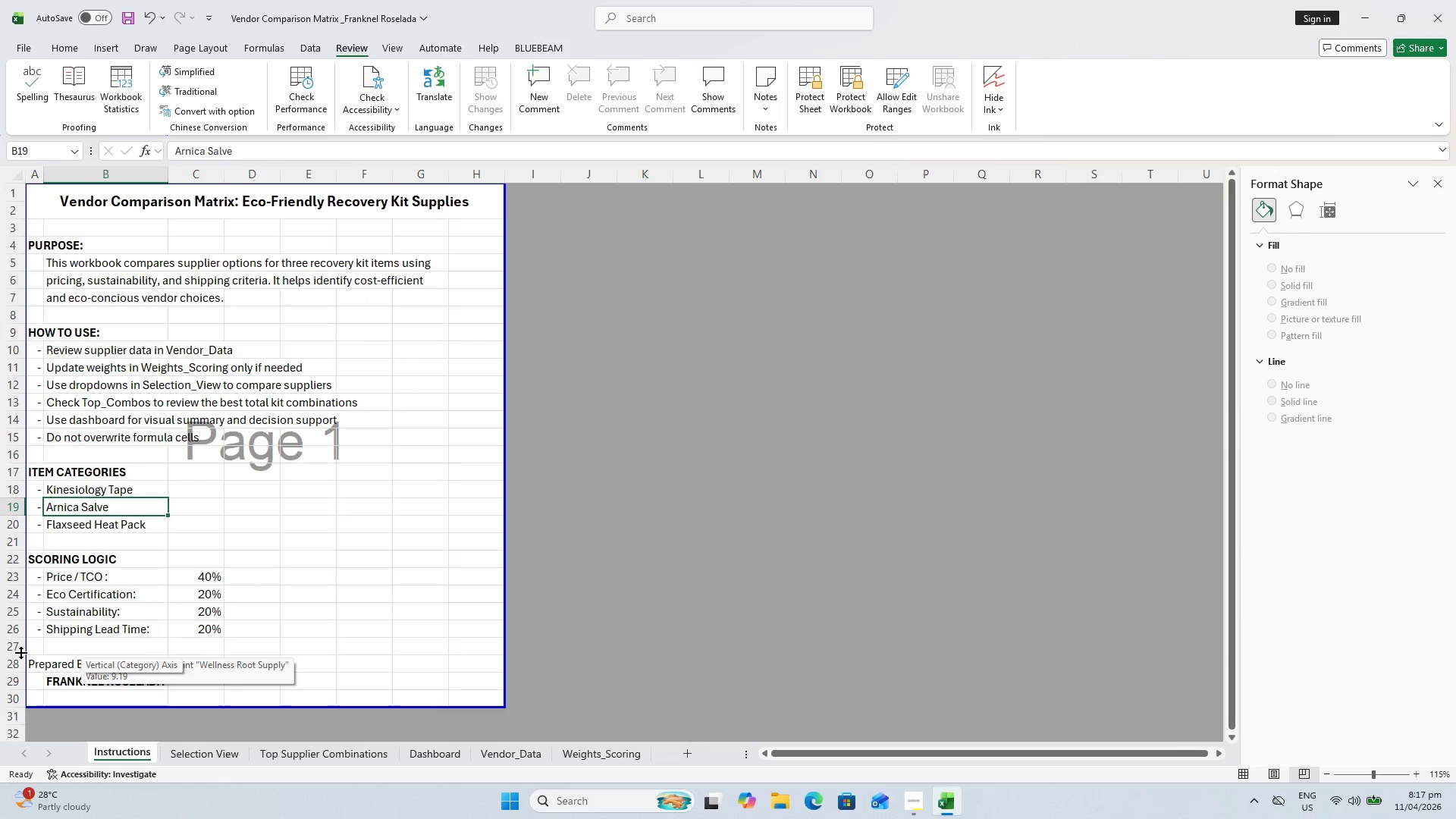 
double_click([14, 646])
 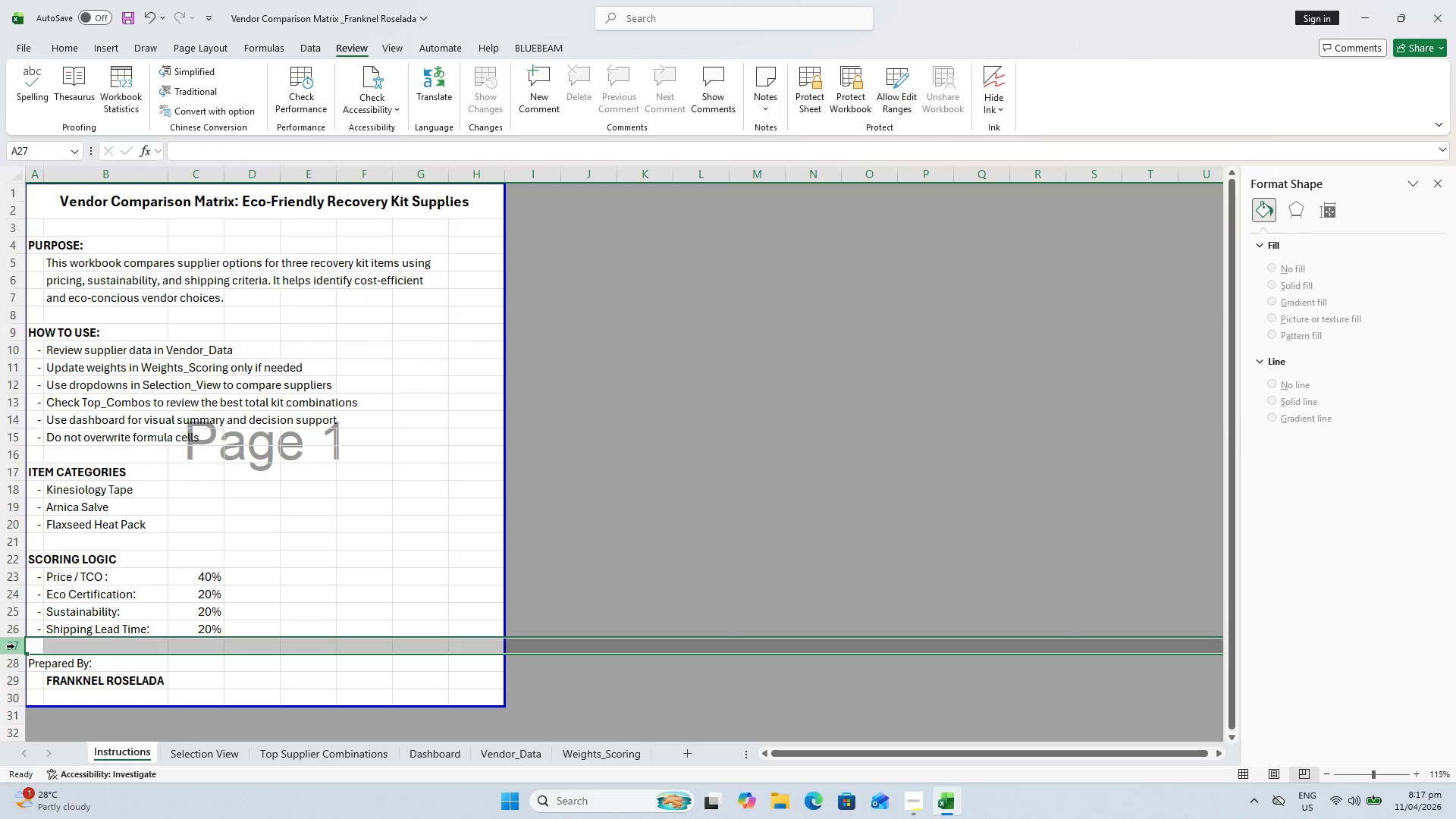 
key(Control+Z)
 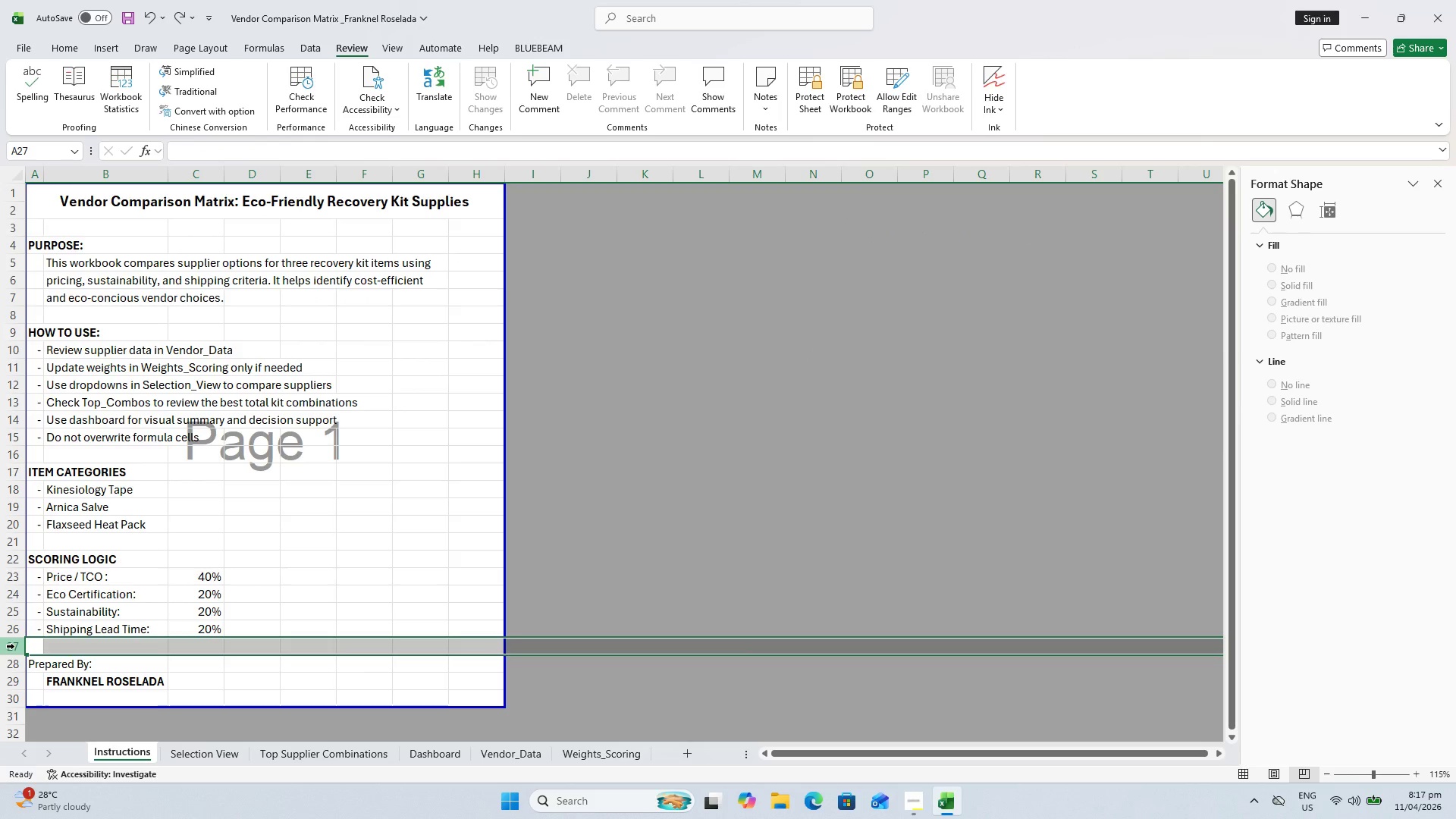 
left_click([14, 646])
 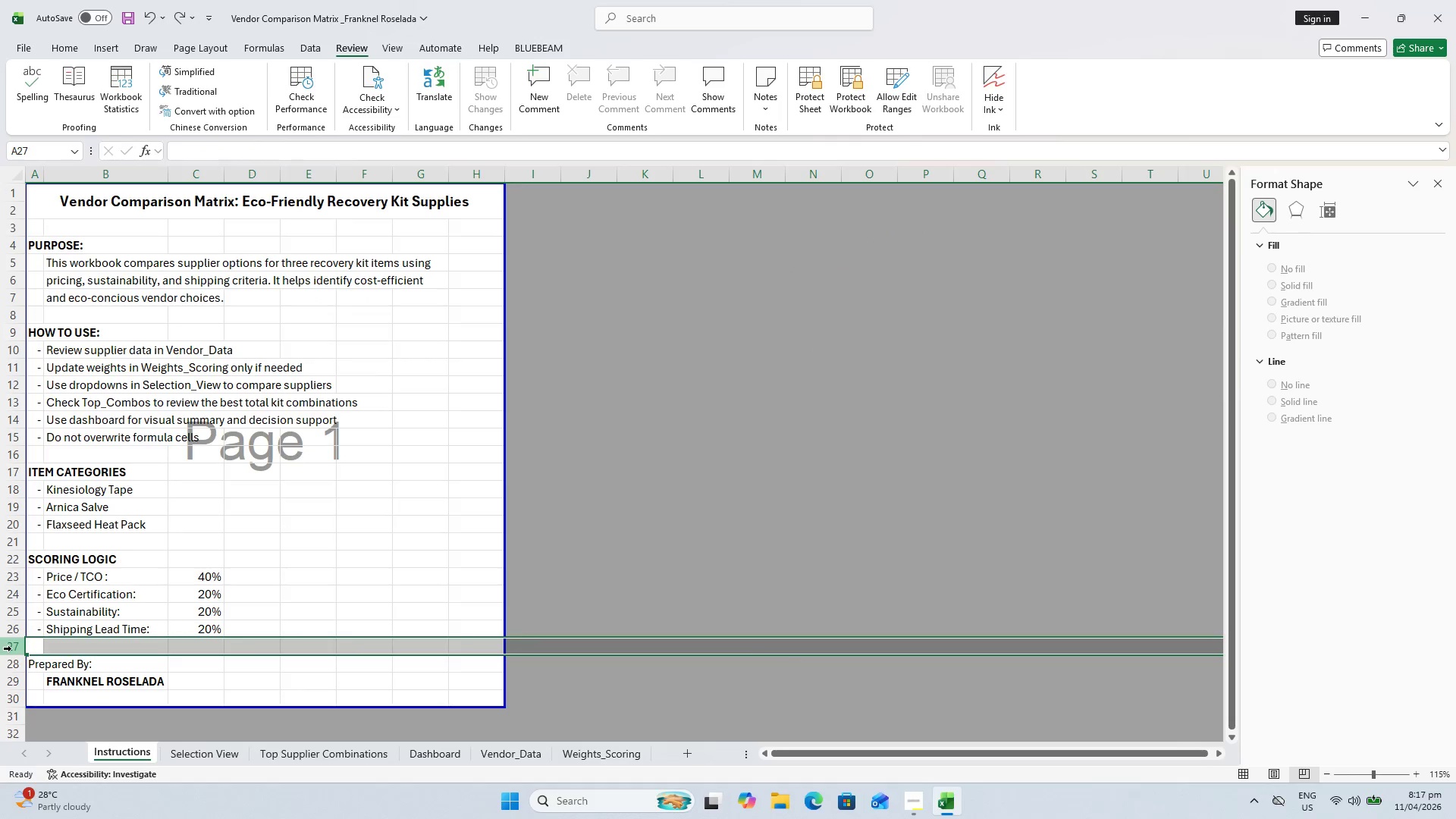 
key(Control+Shift+Equal)
 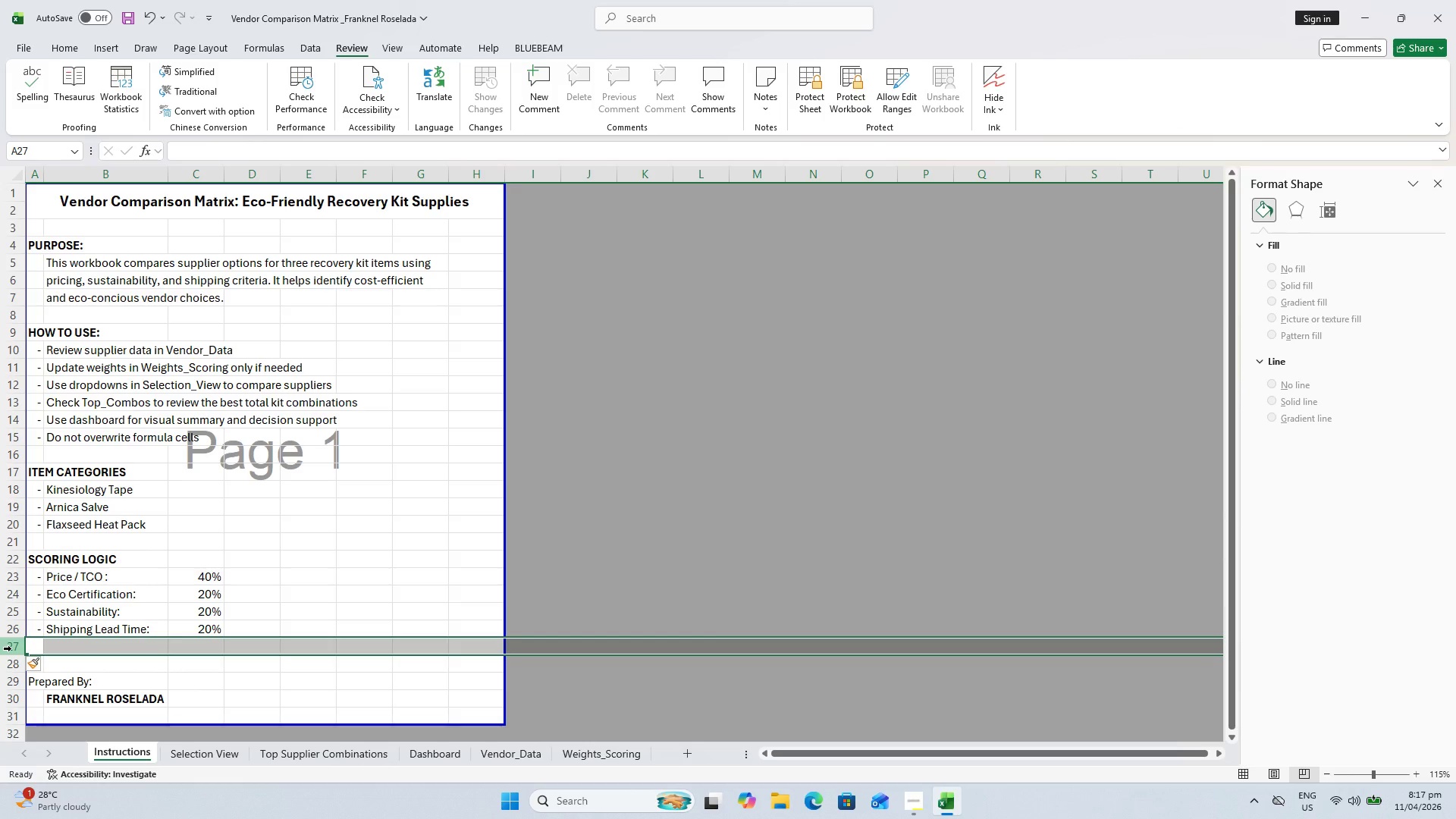 
key(Control+Shift+Equal)
 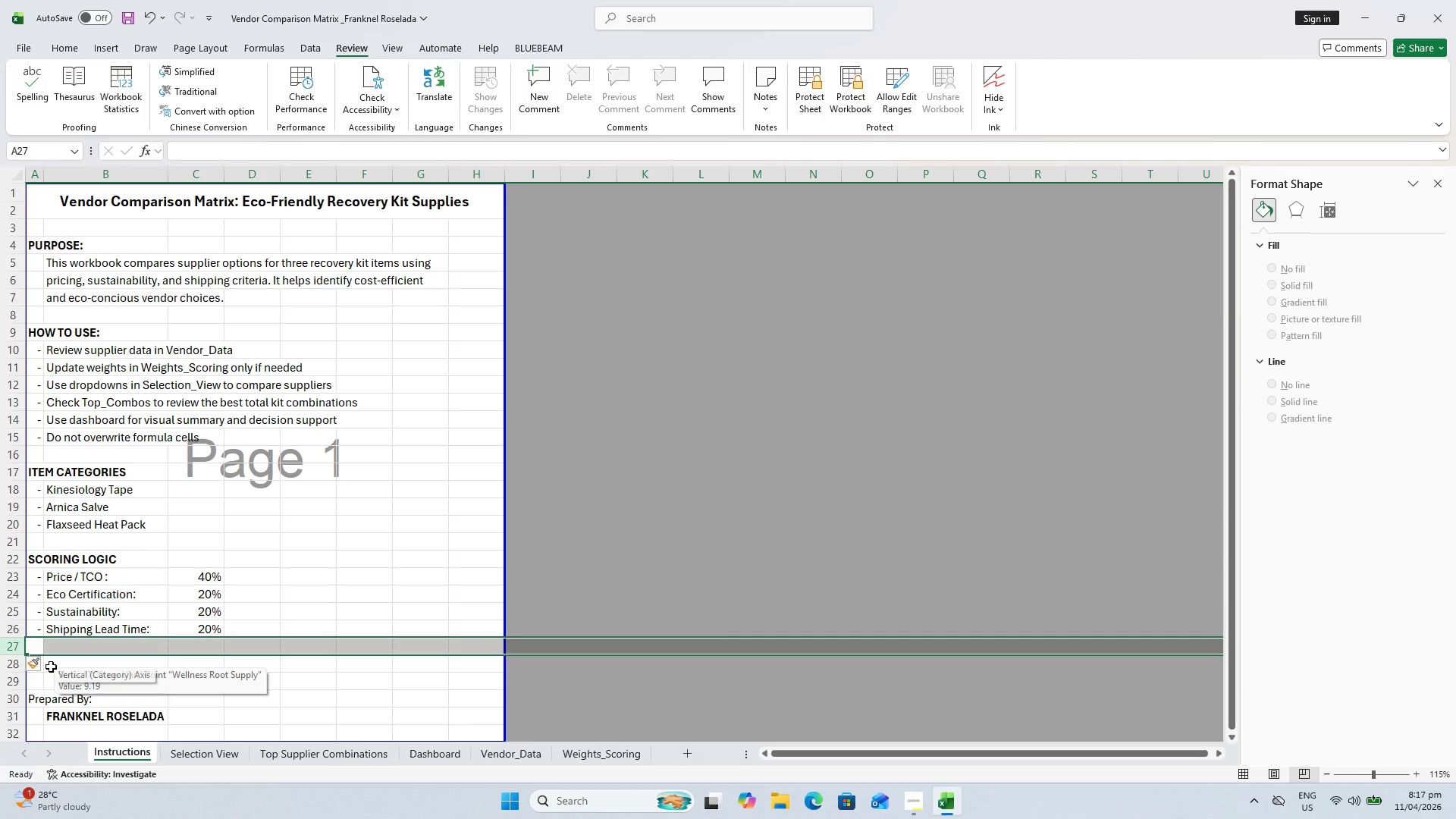 
left_click([39, 667])
 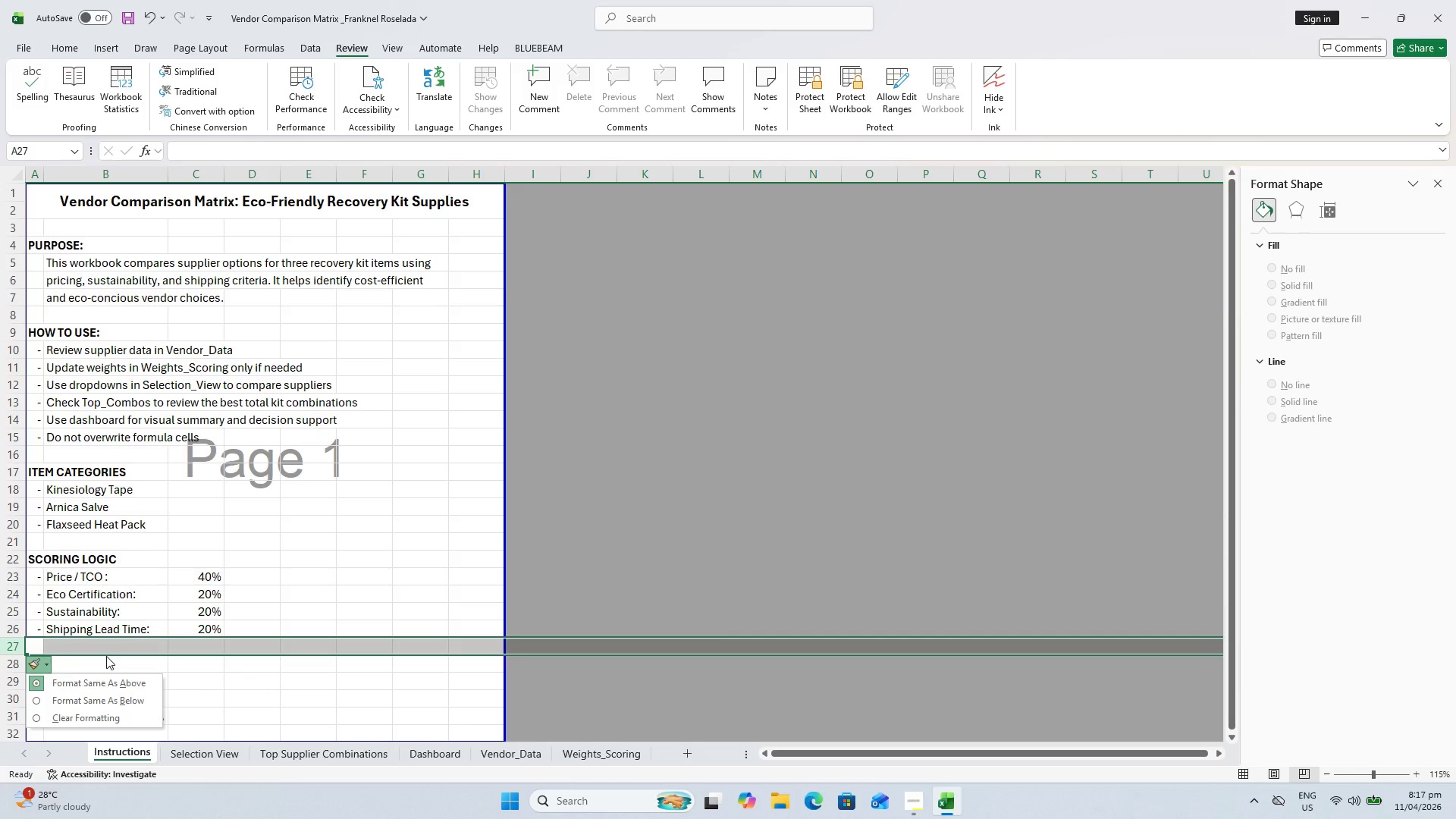 
key(Escape)
 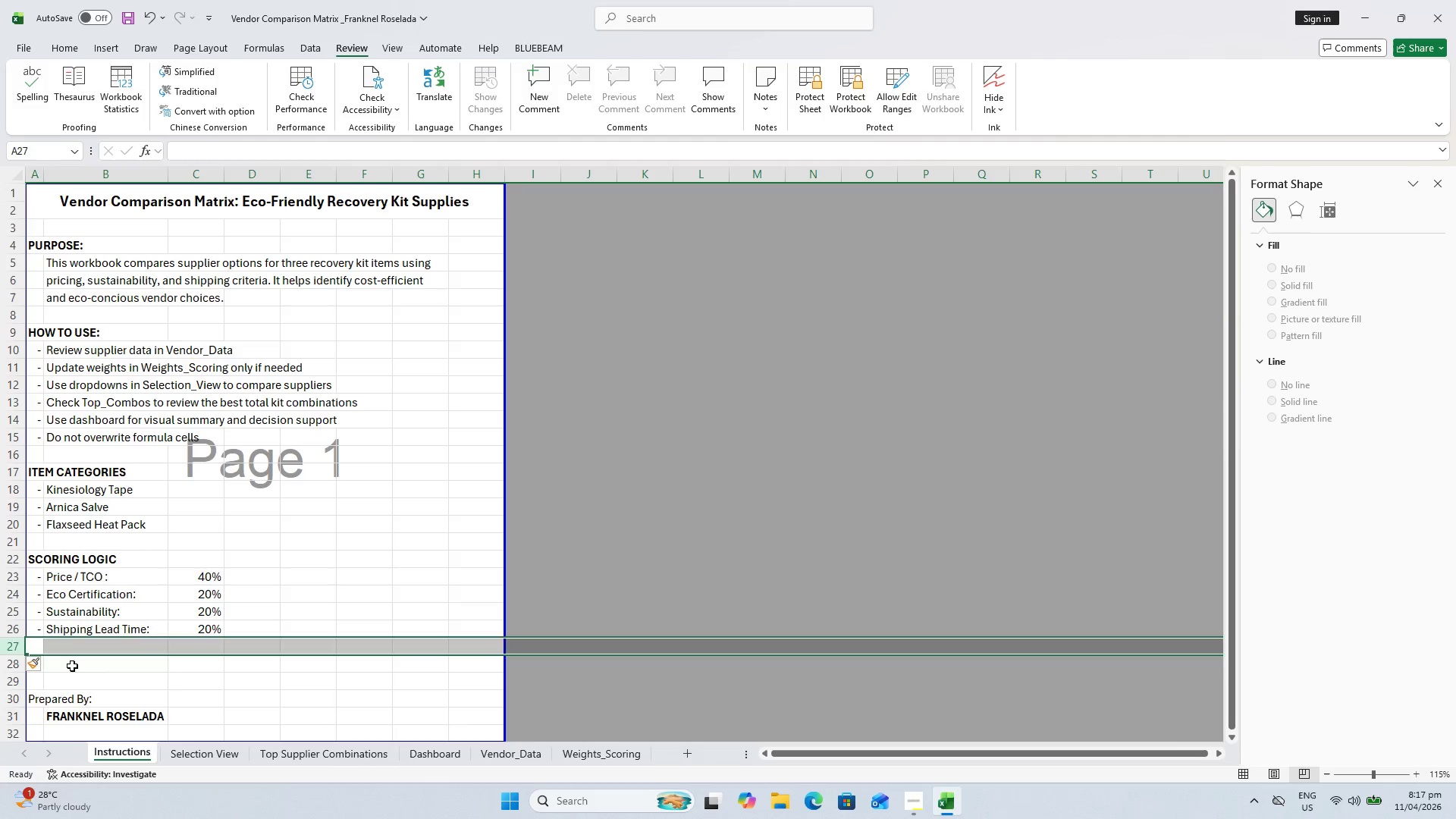 
left_click([72, 666])
 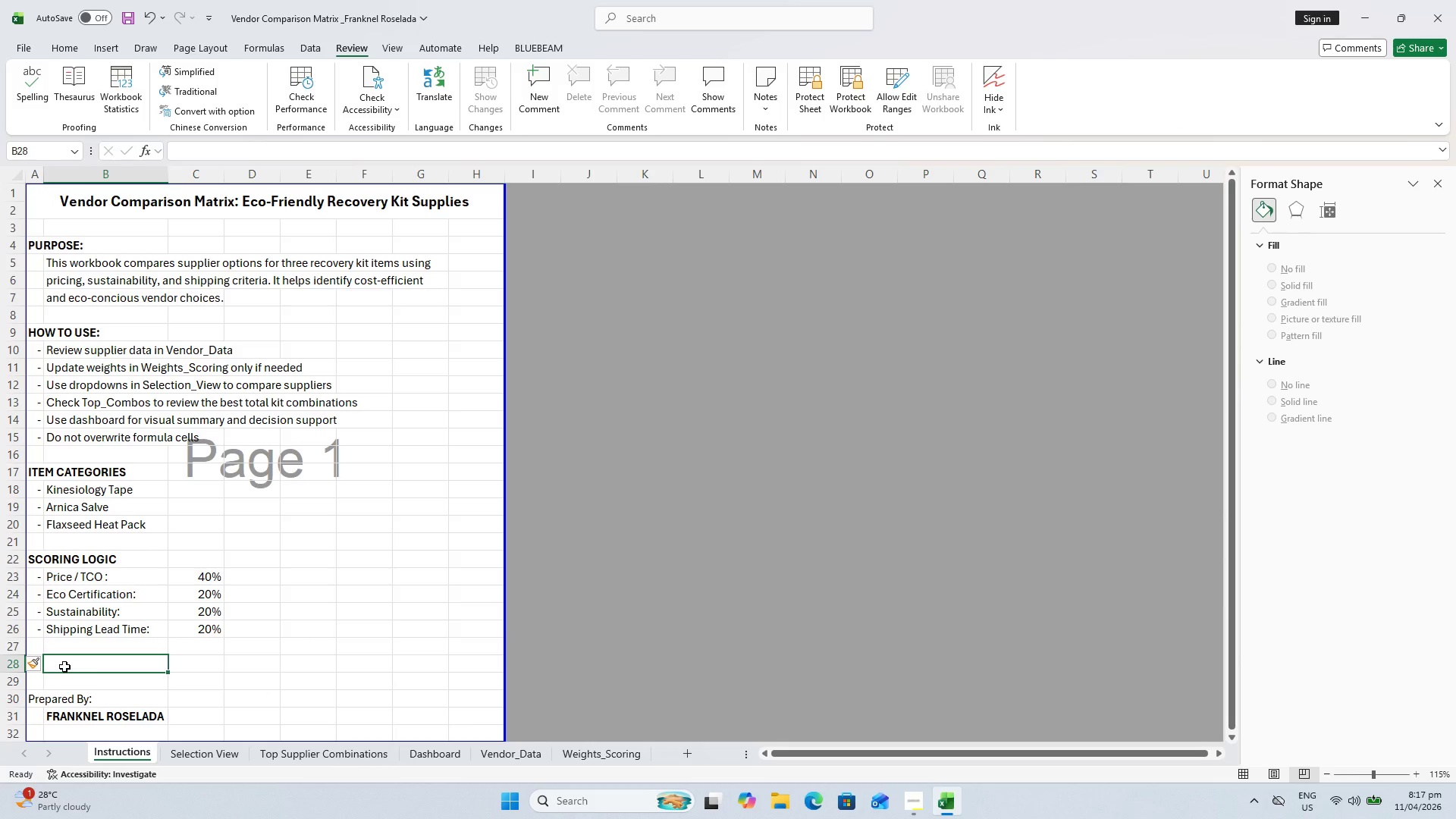 
key(ArrowLeft)
 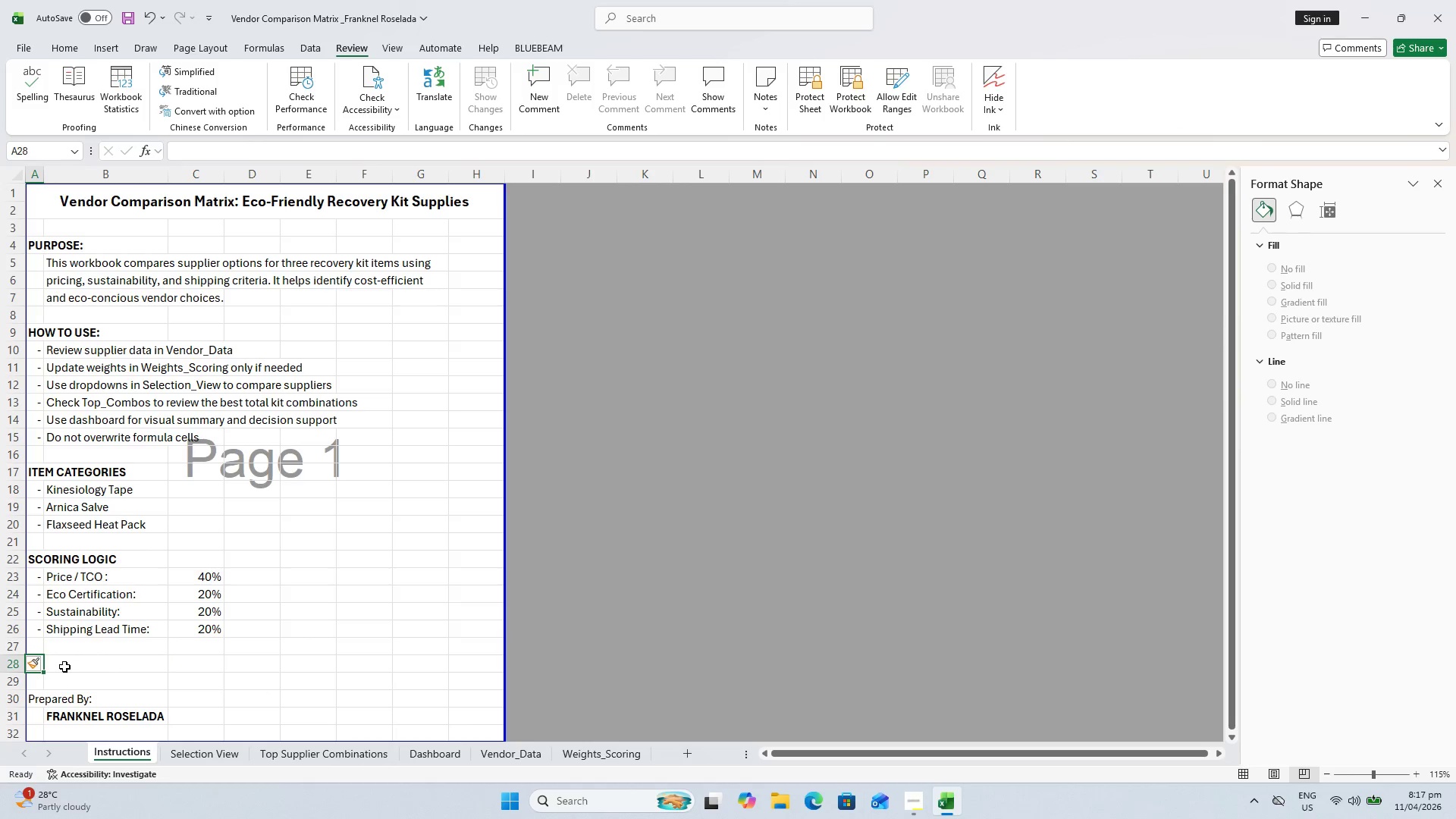 
type(SHEET )
 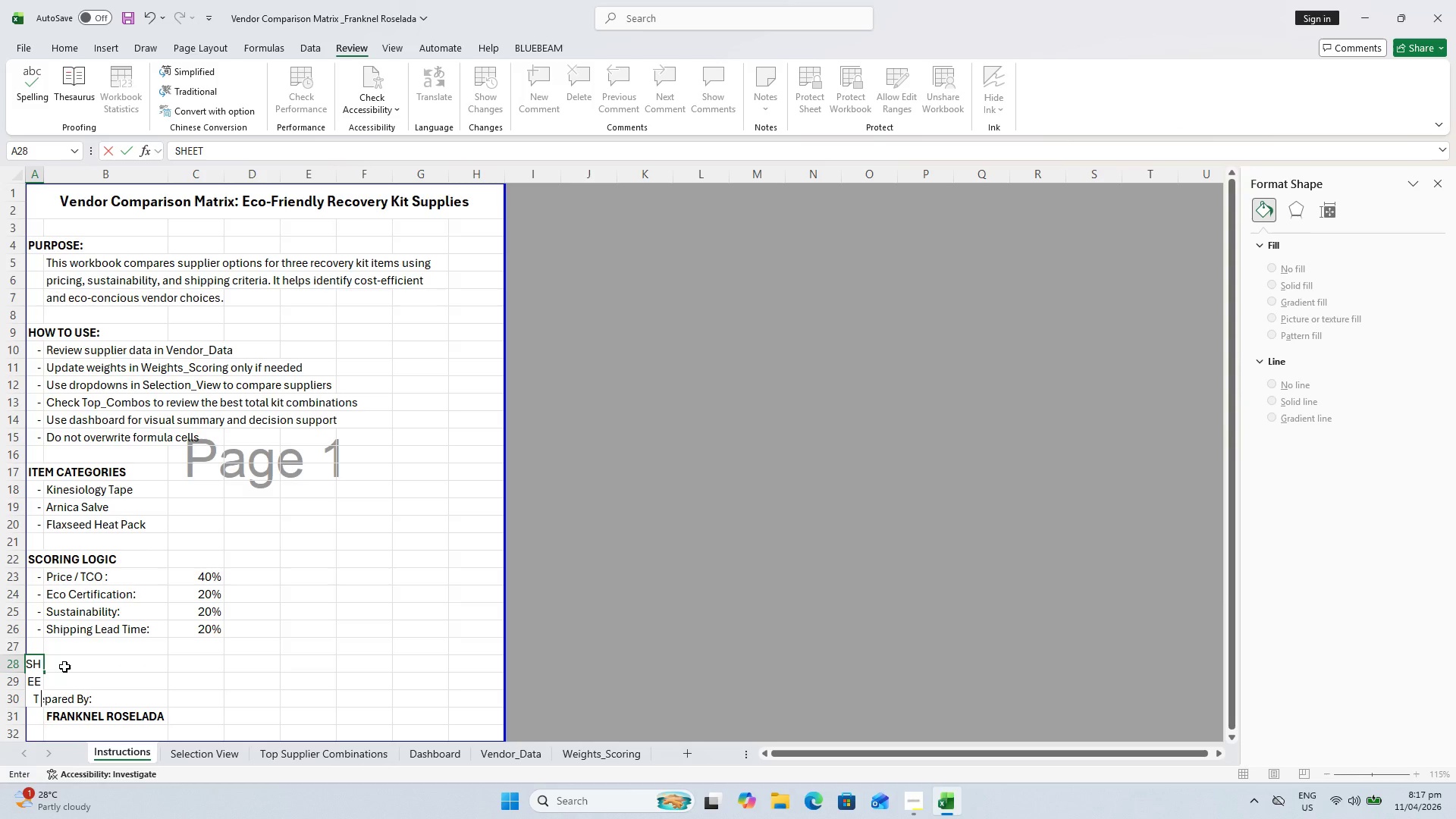 
type(PROE)
key(Backspace)
type(TECH)
key(Backspace)
type(TION PASSWORD)
 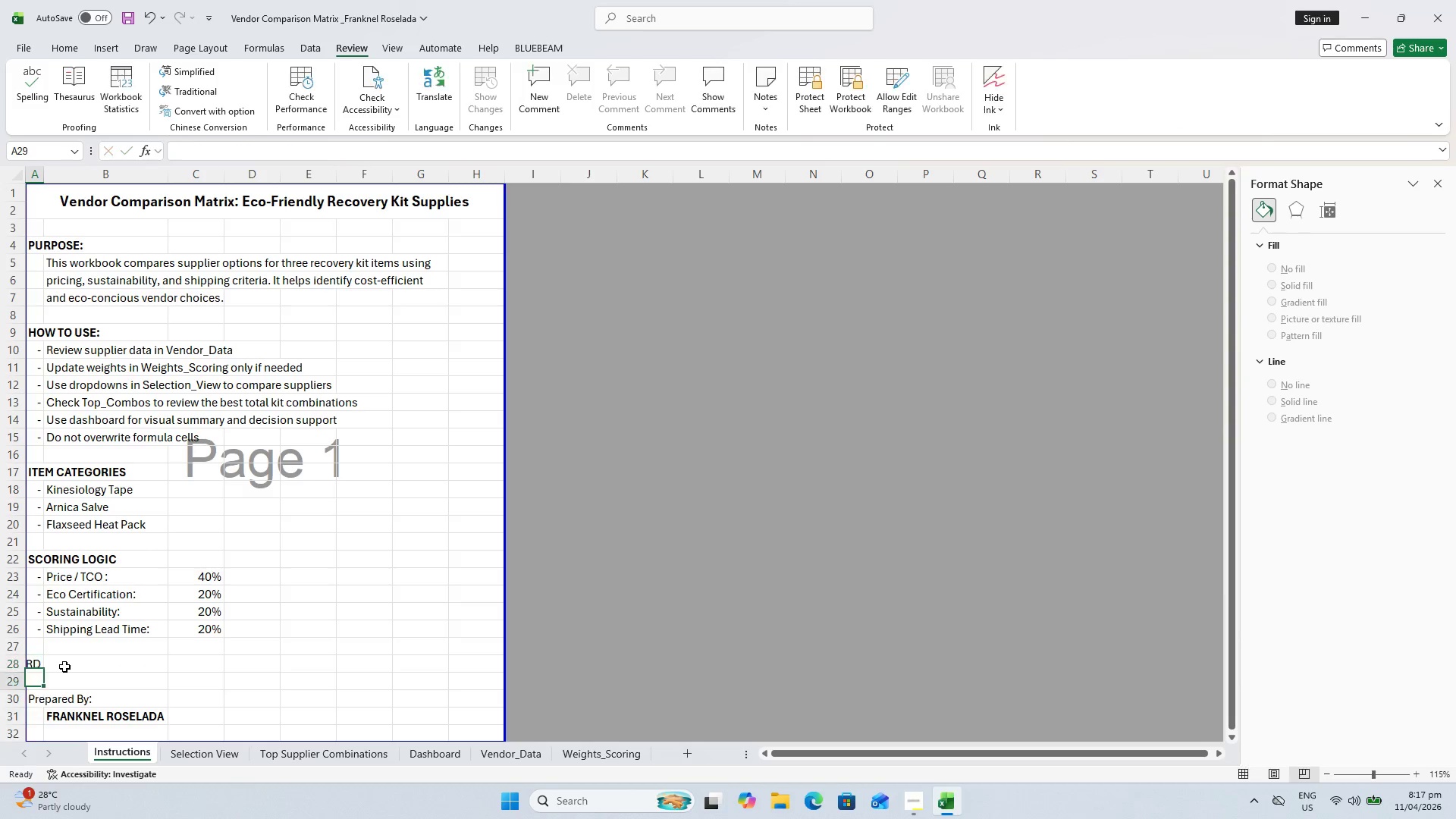 
key(Enter)
 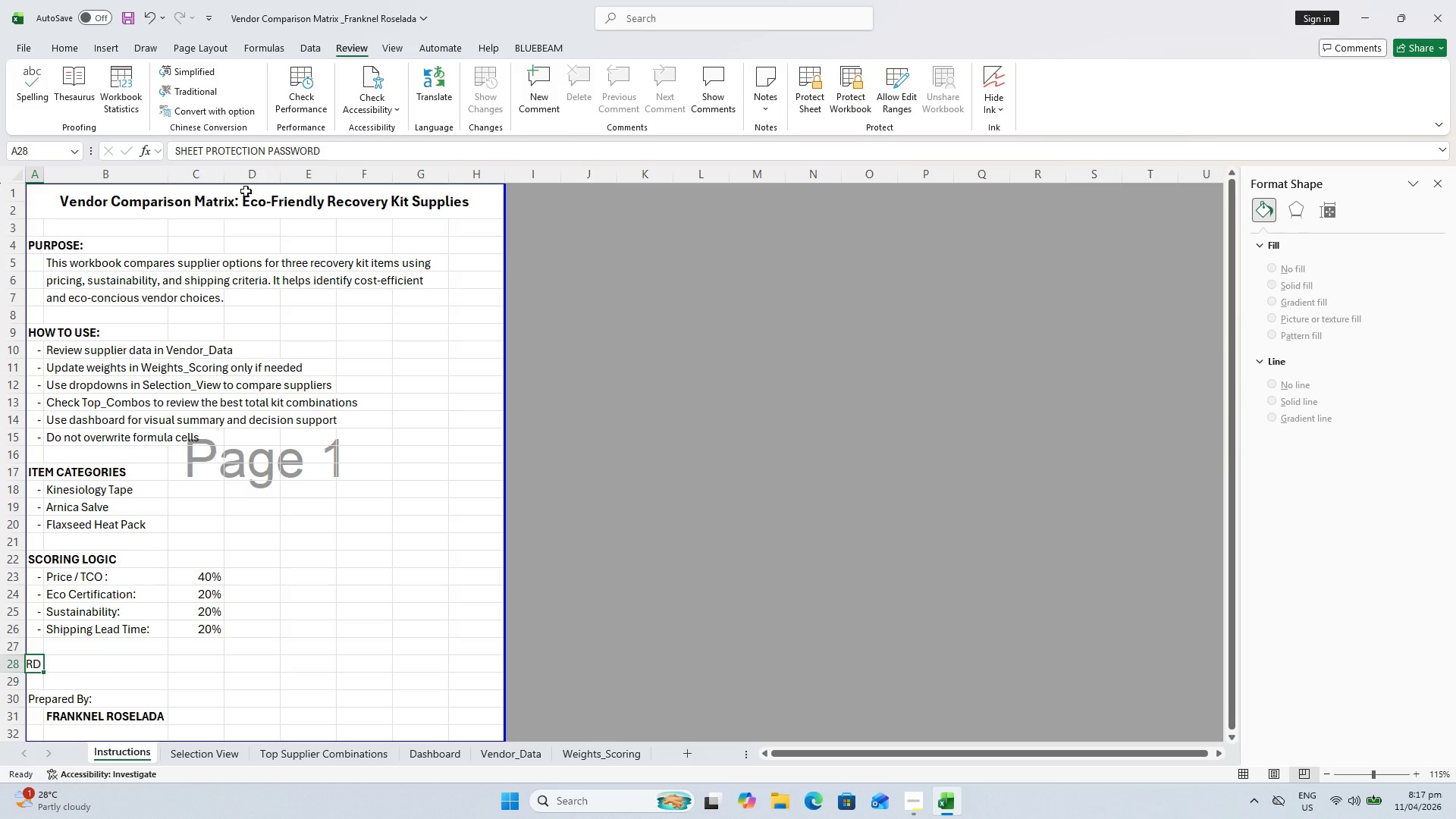 
left_click([57, 41])
 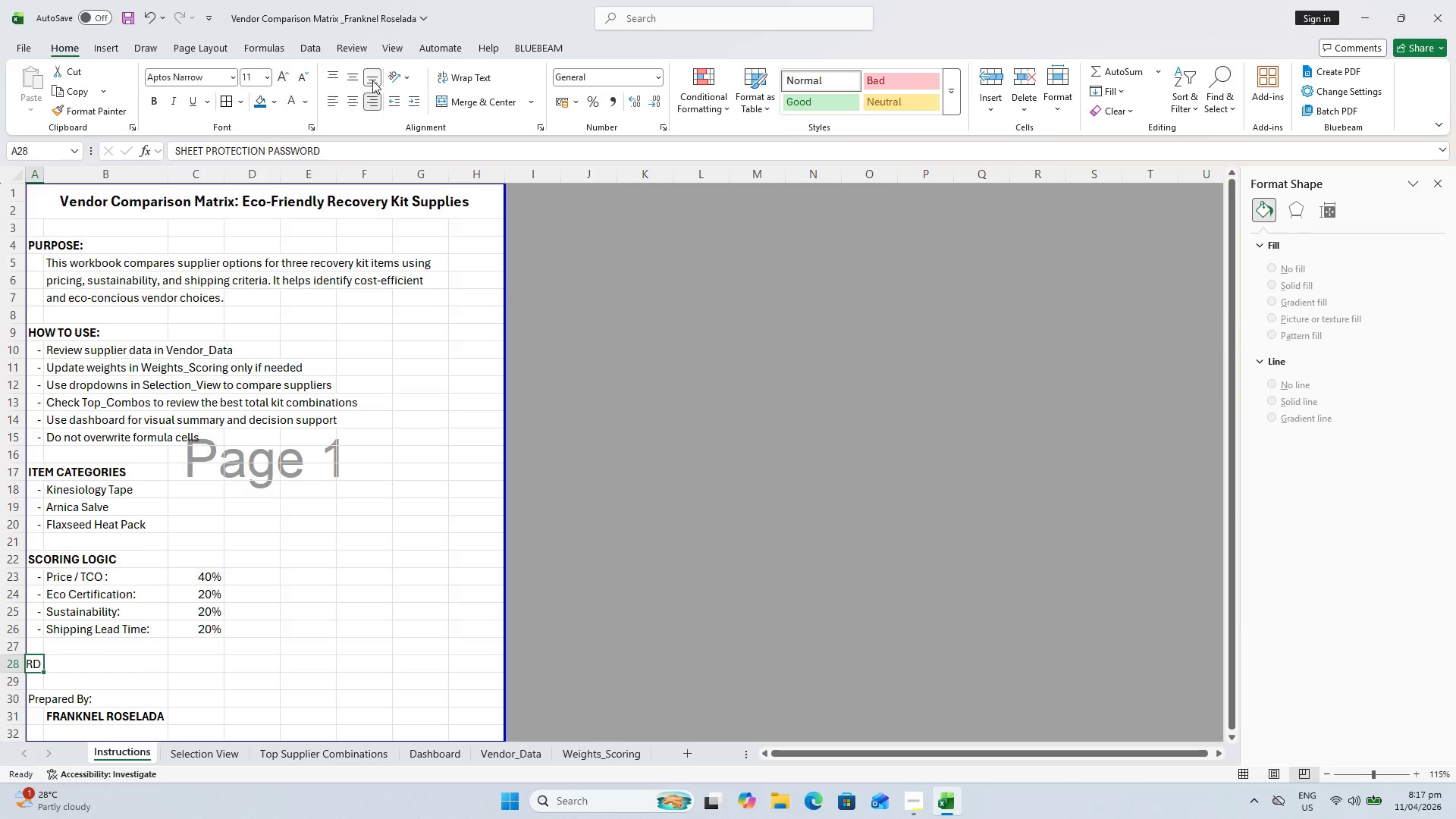 
left_click([337, 102])
 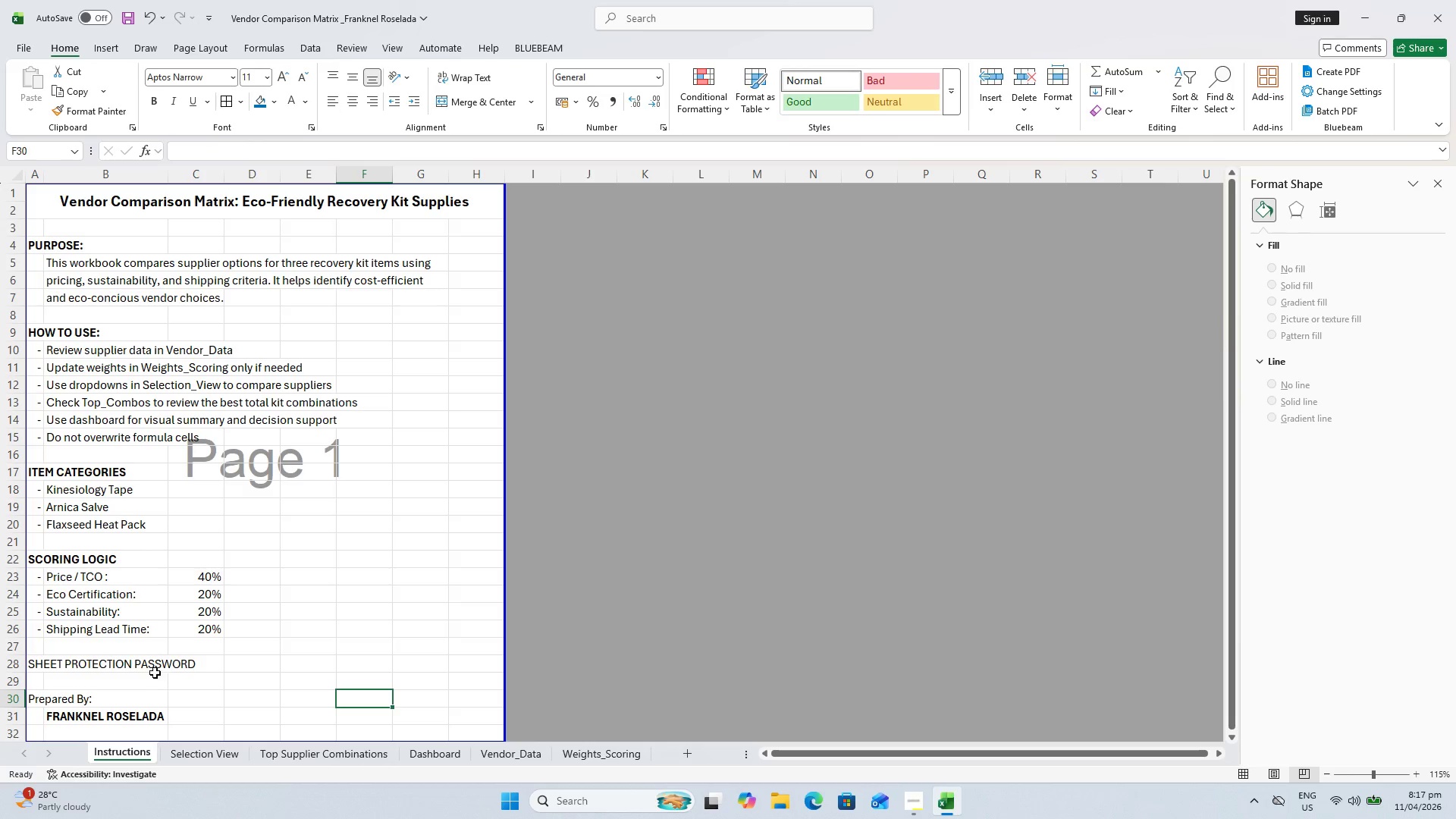 
left_click([34, 664])
 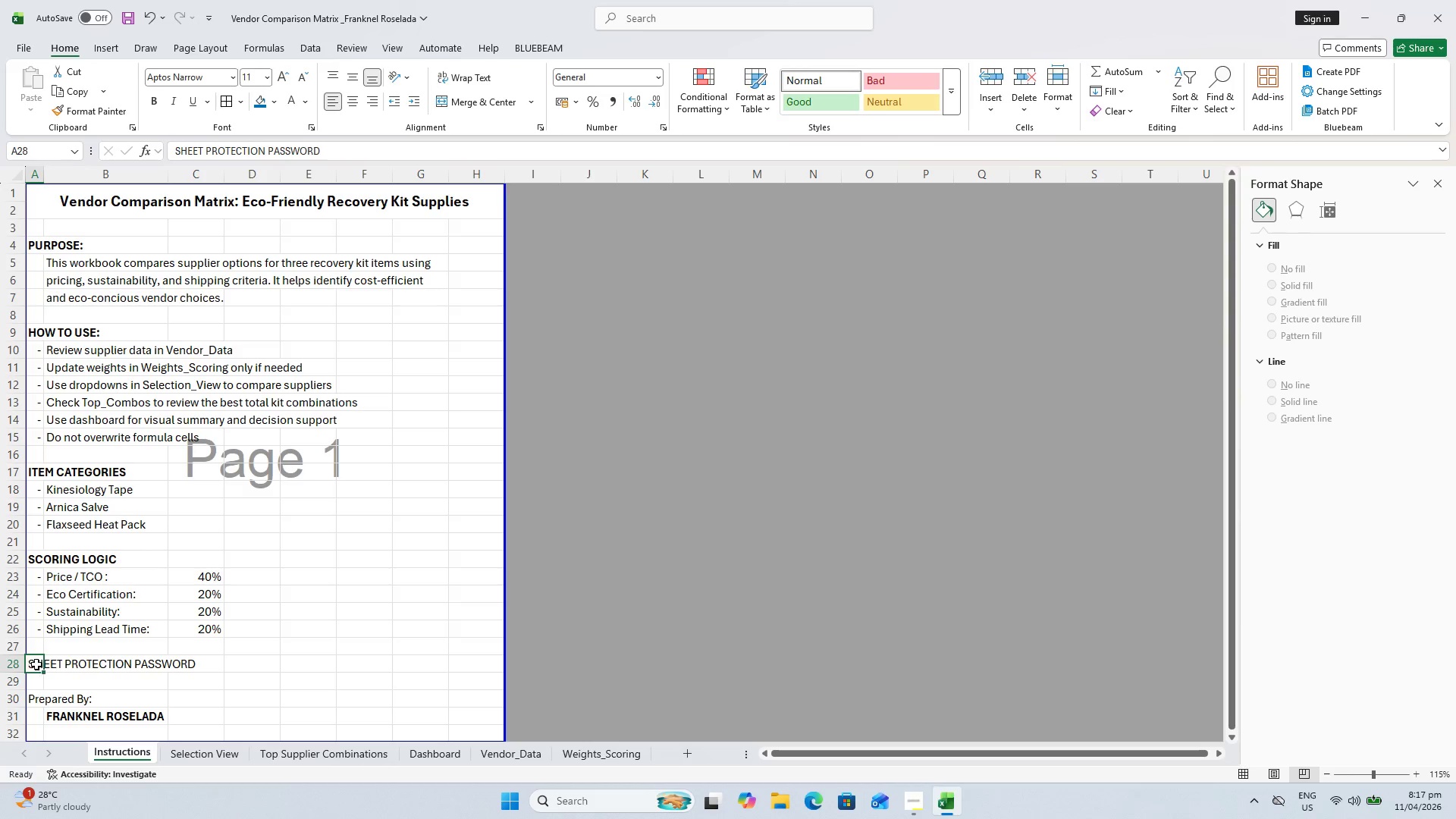 
key(Control+ControlLeft)
 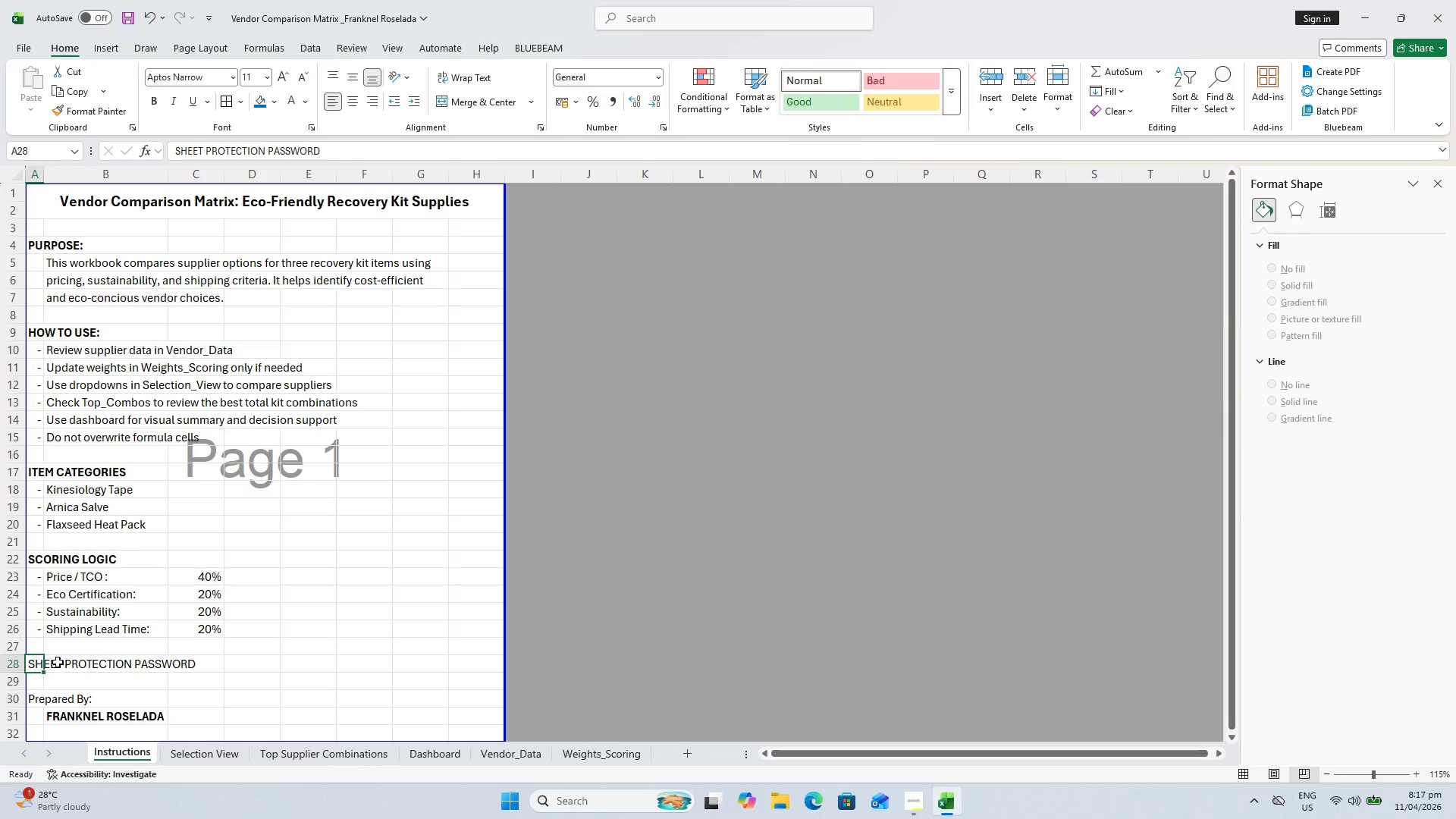 
key(Control+B)
 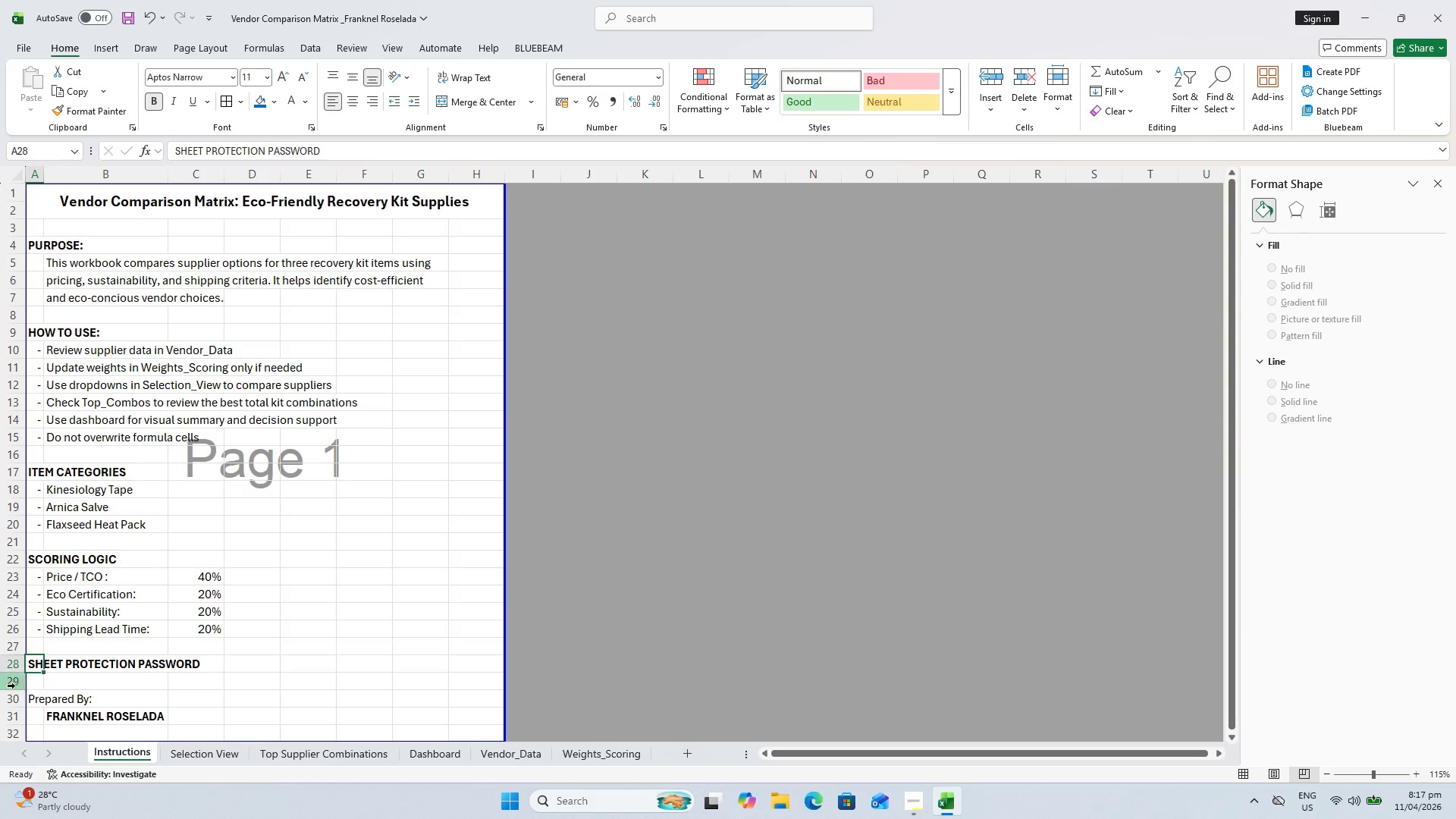 
left_click([13, 687])
 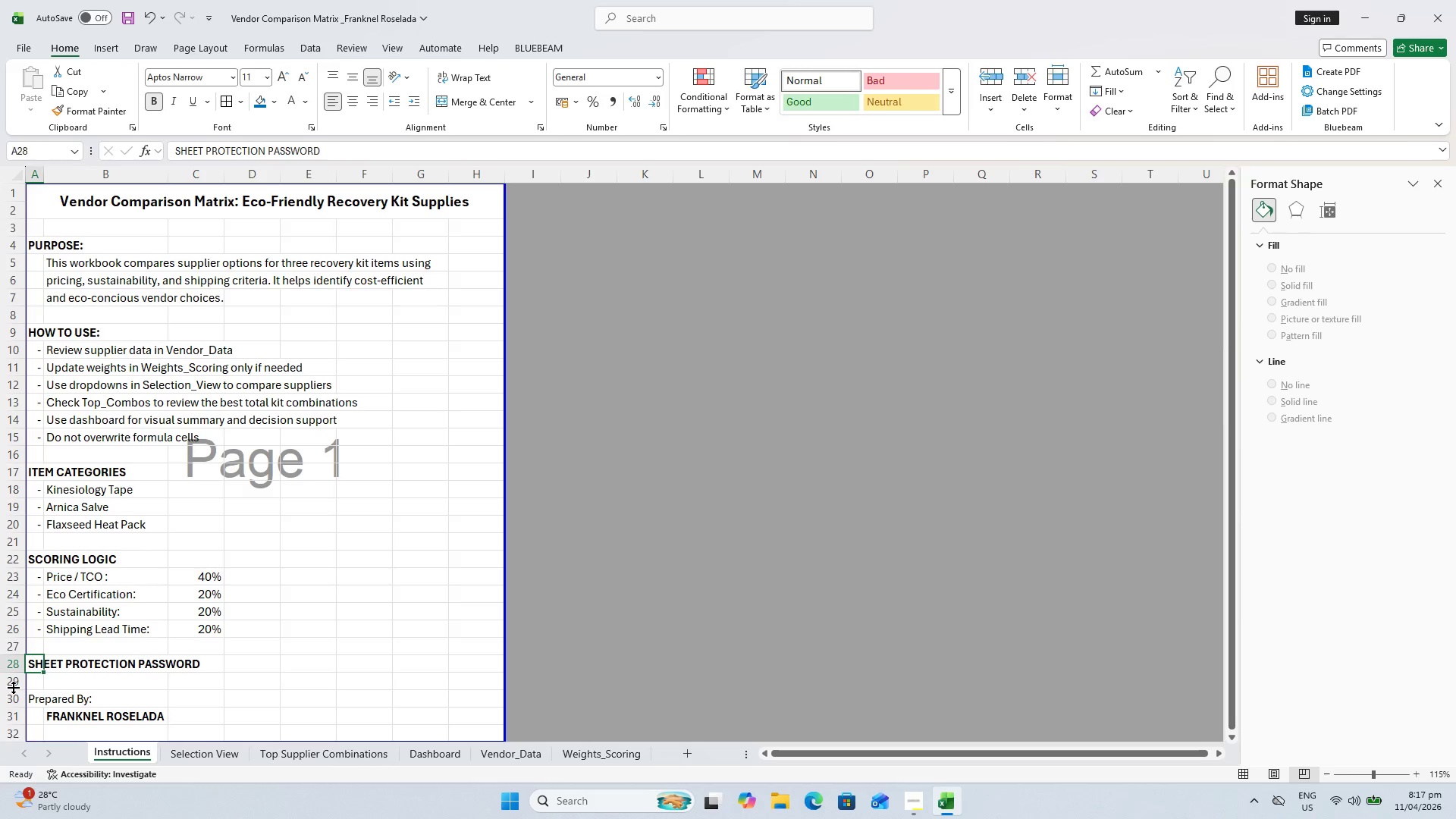 
hold_key(key=ControlLeft, duration=0.34)
 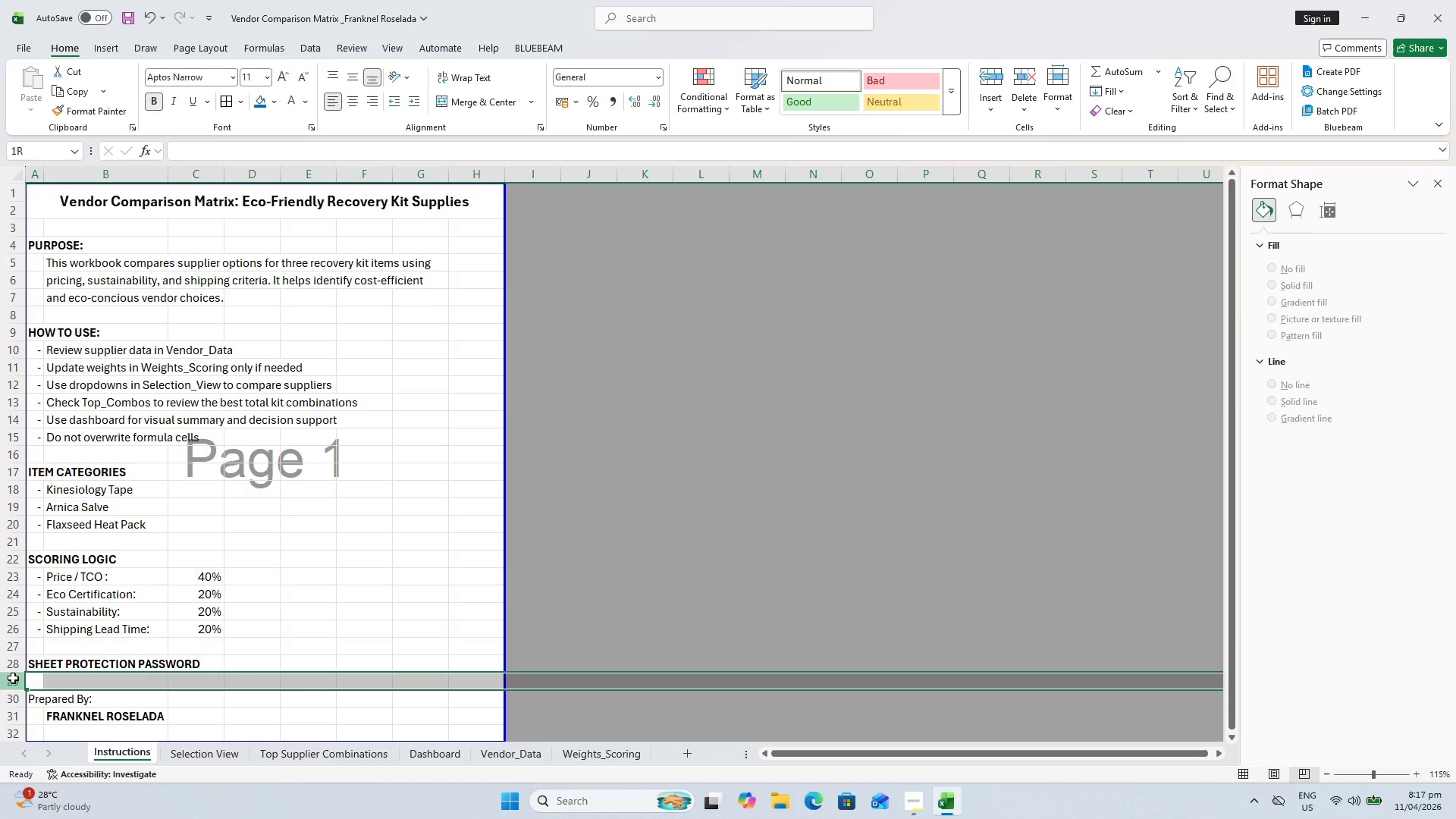 
key(Control+Shift+Equal)
 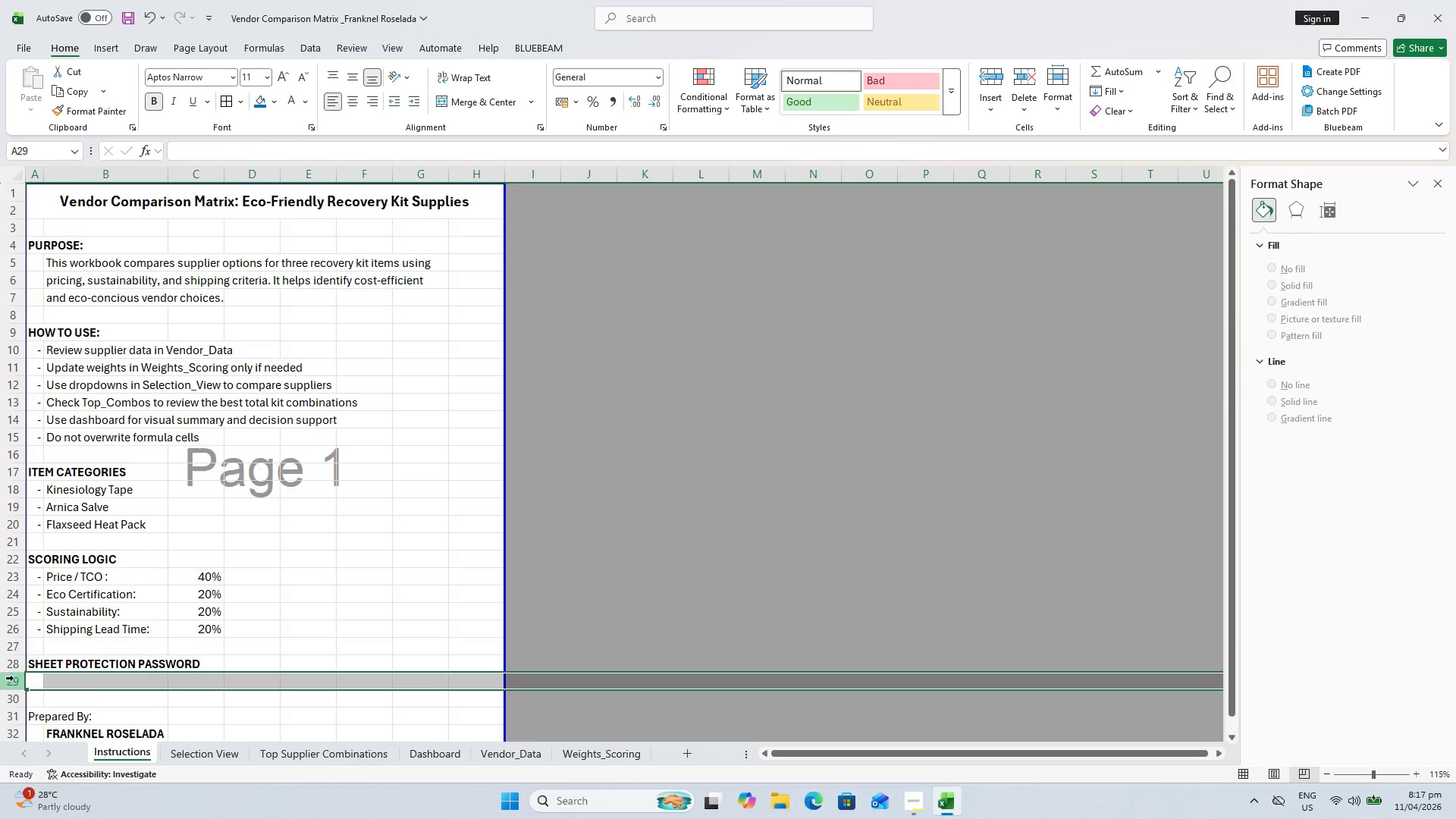 
key(Control+Shift+Minus)
 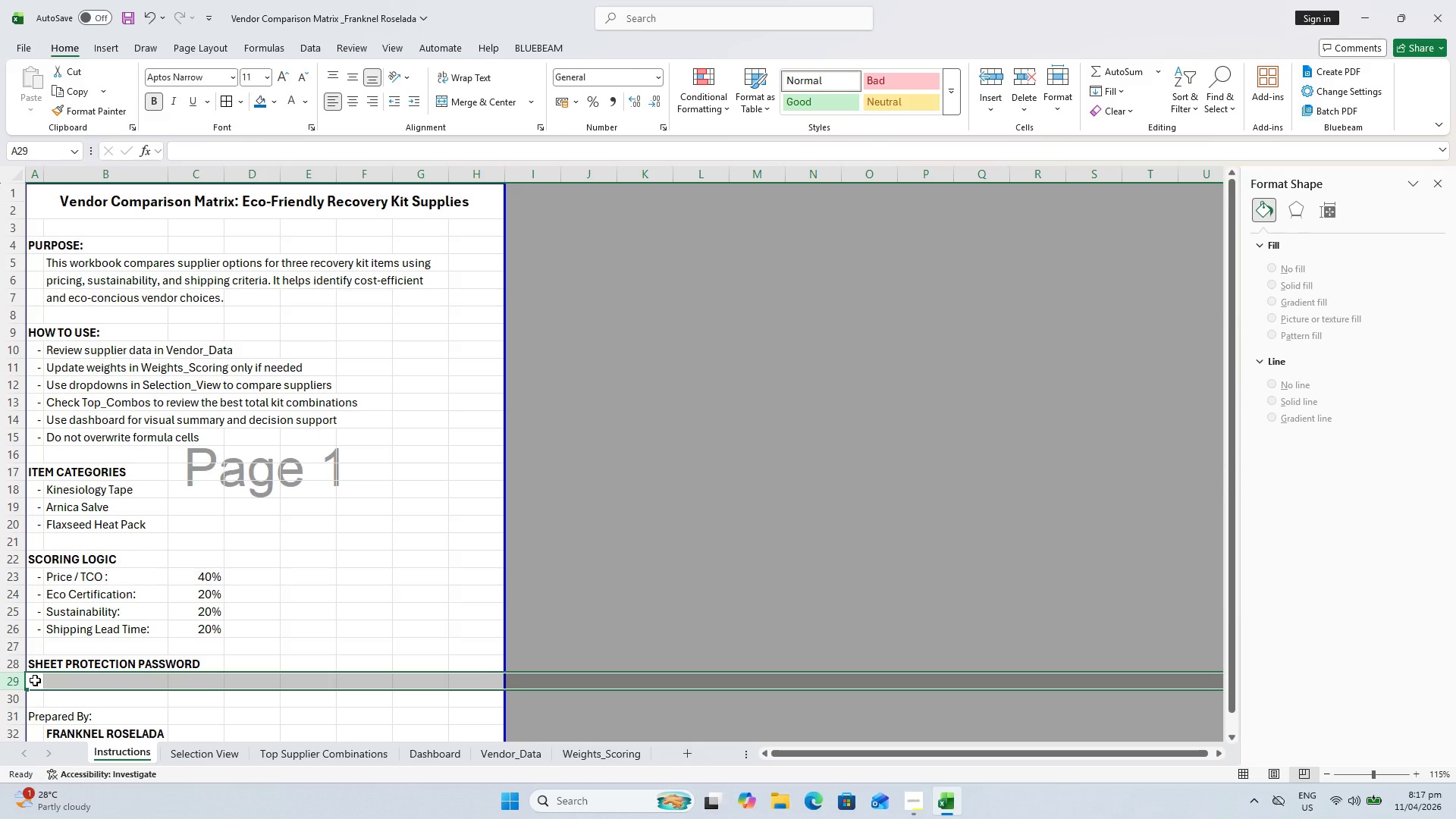 
left_click([74, 680])
 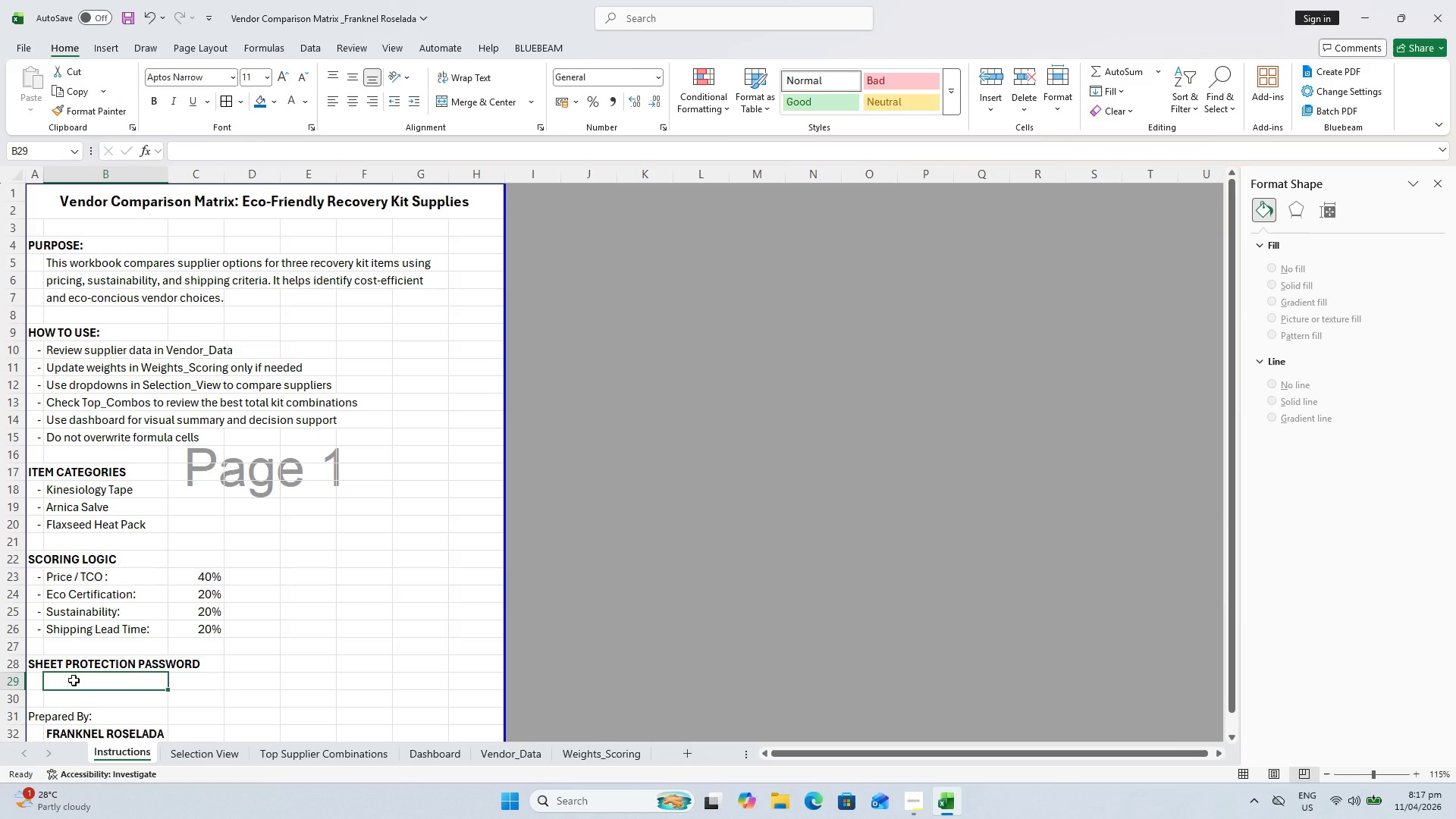 
type(1234)
 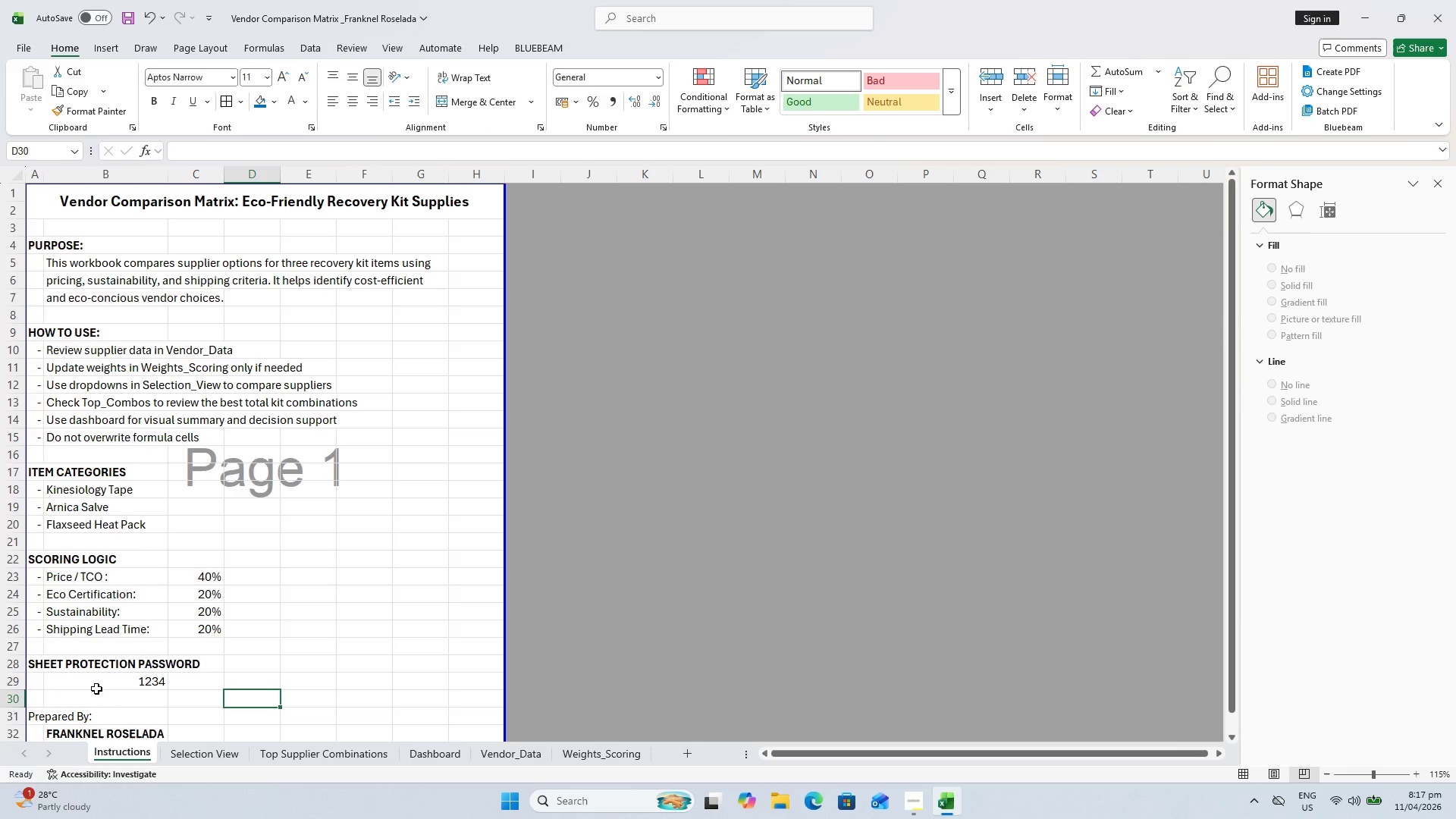 
left_click([96, 687])
 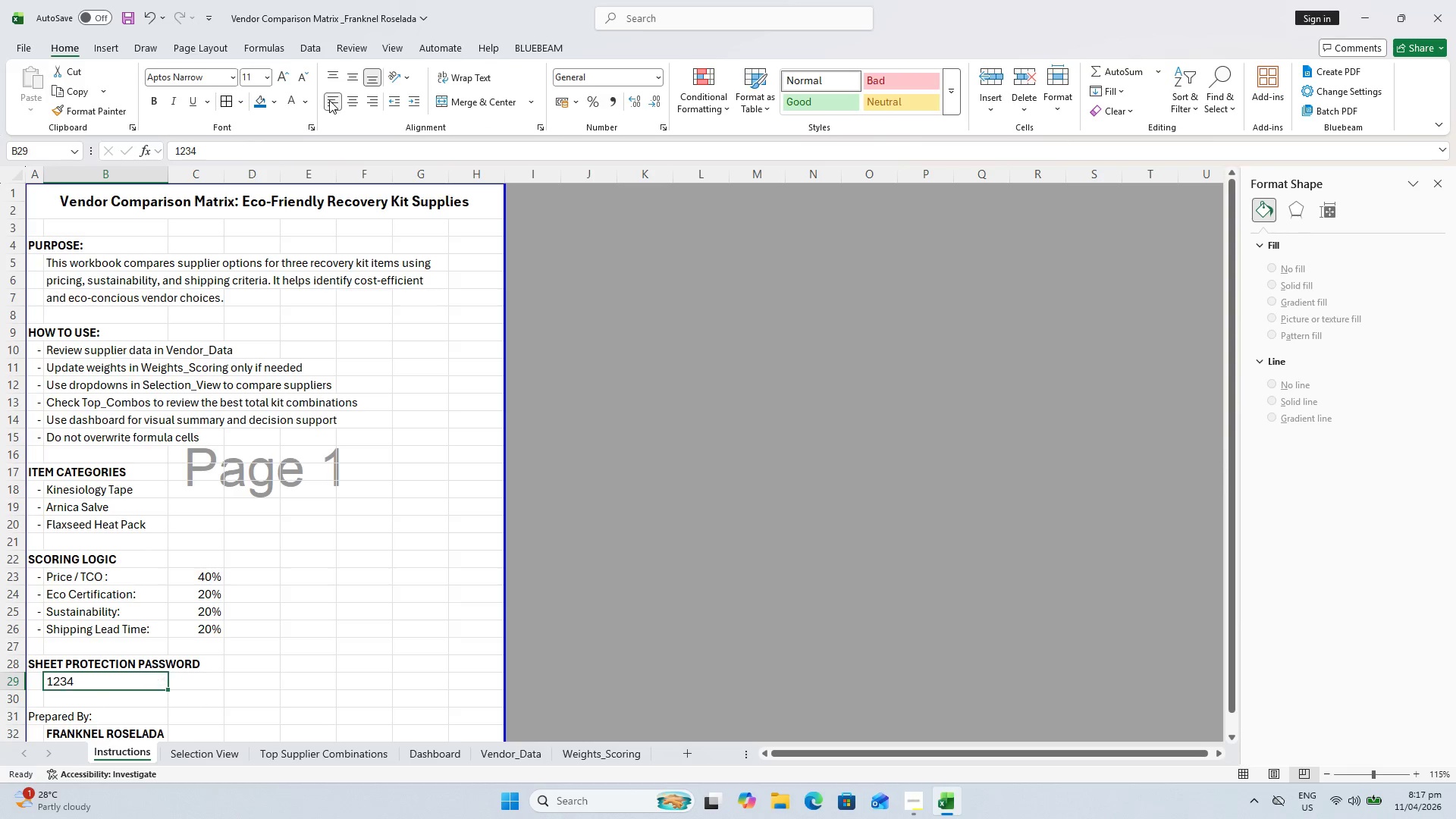 
left_click([290, 102])
 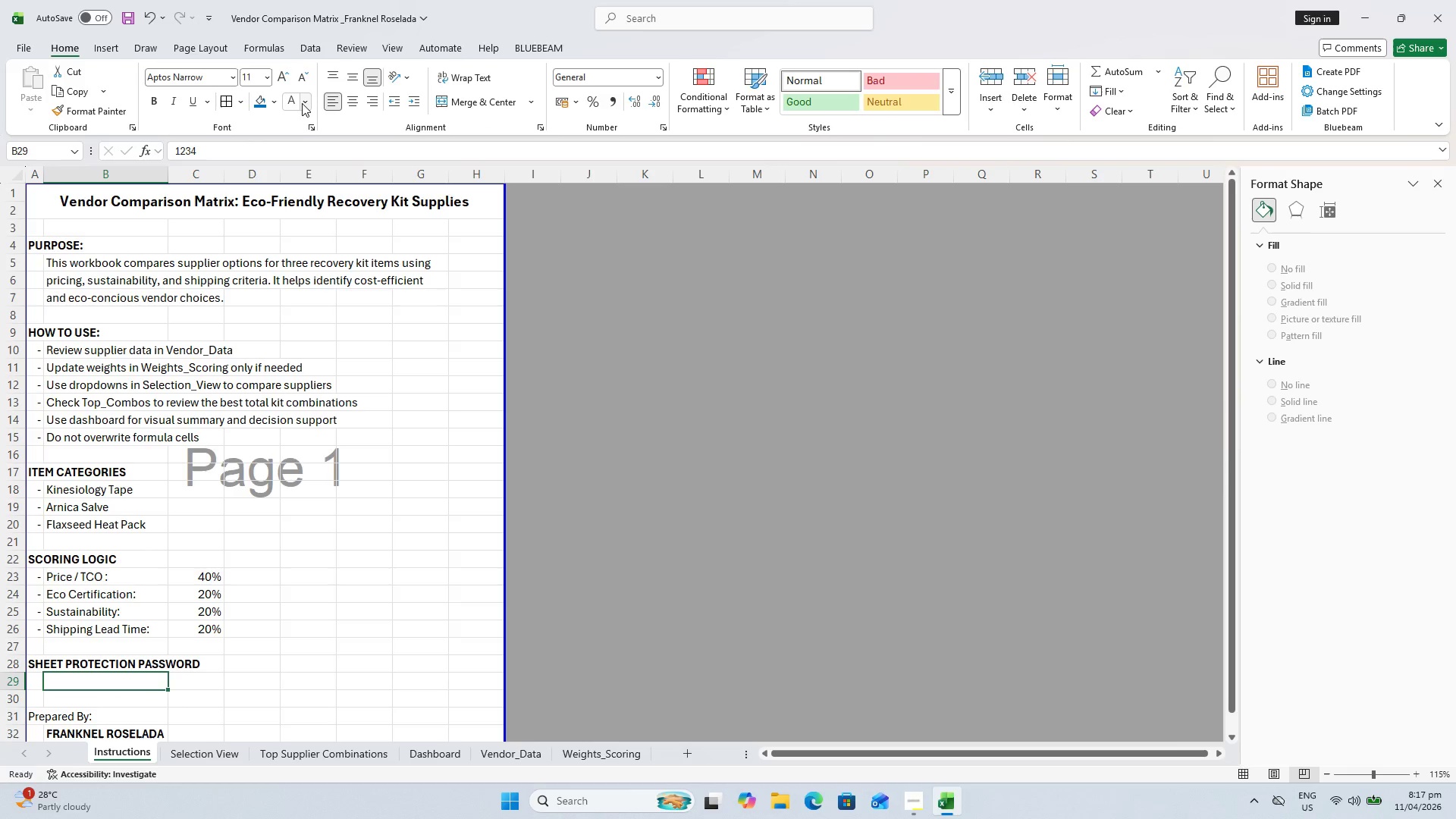 
left_click([303, 103])
 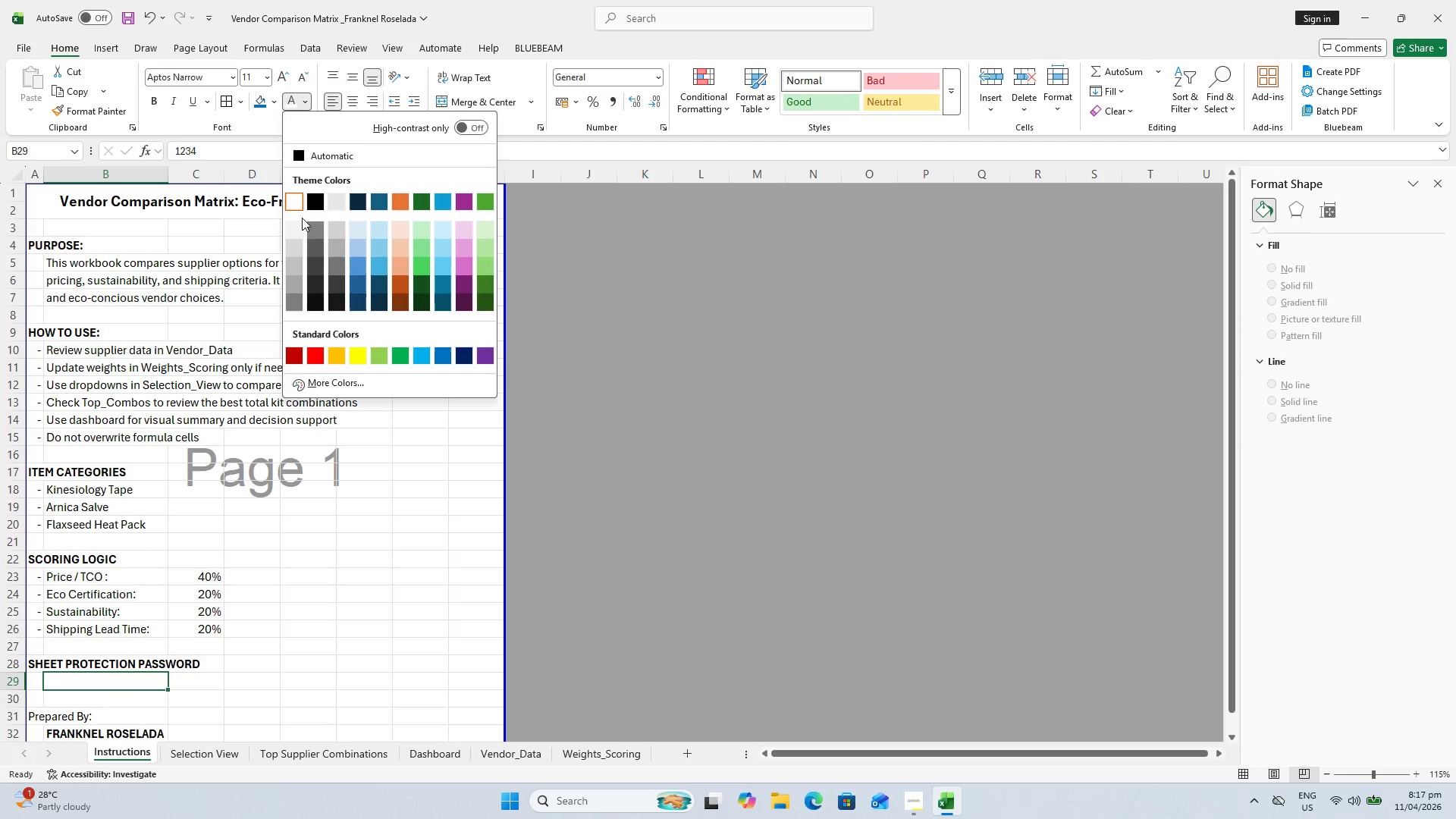 
left_click([297, 228])
 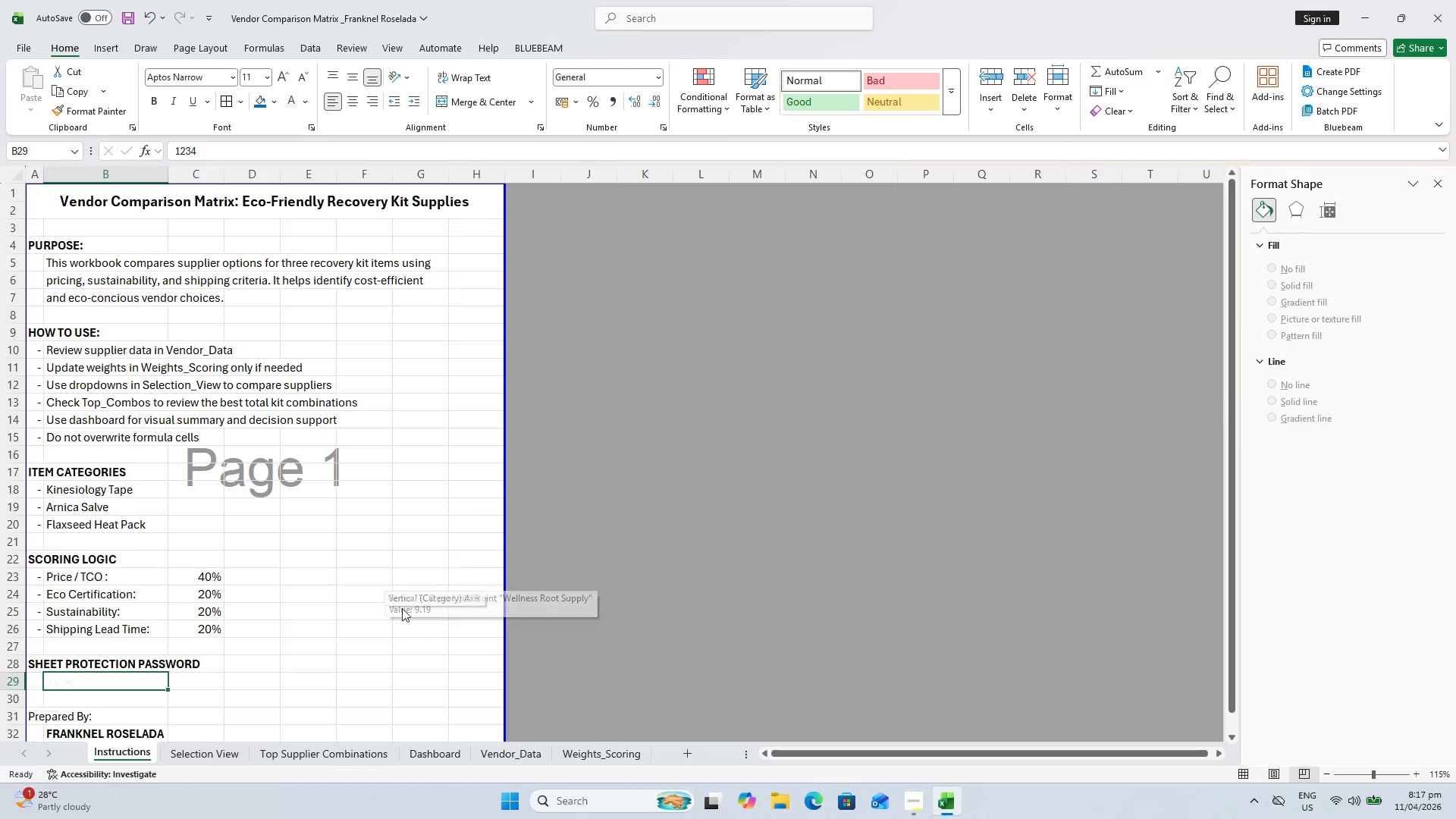 
key(Control+S)
 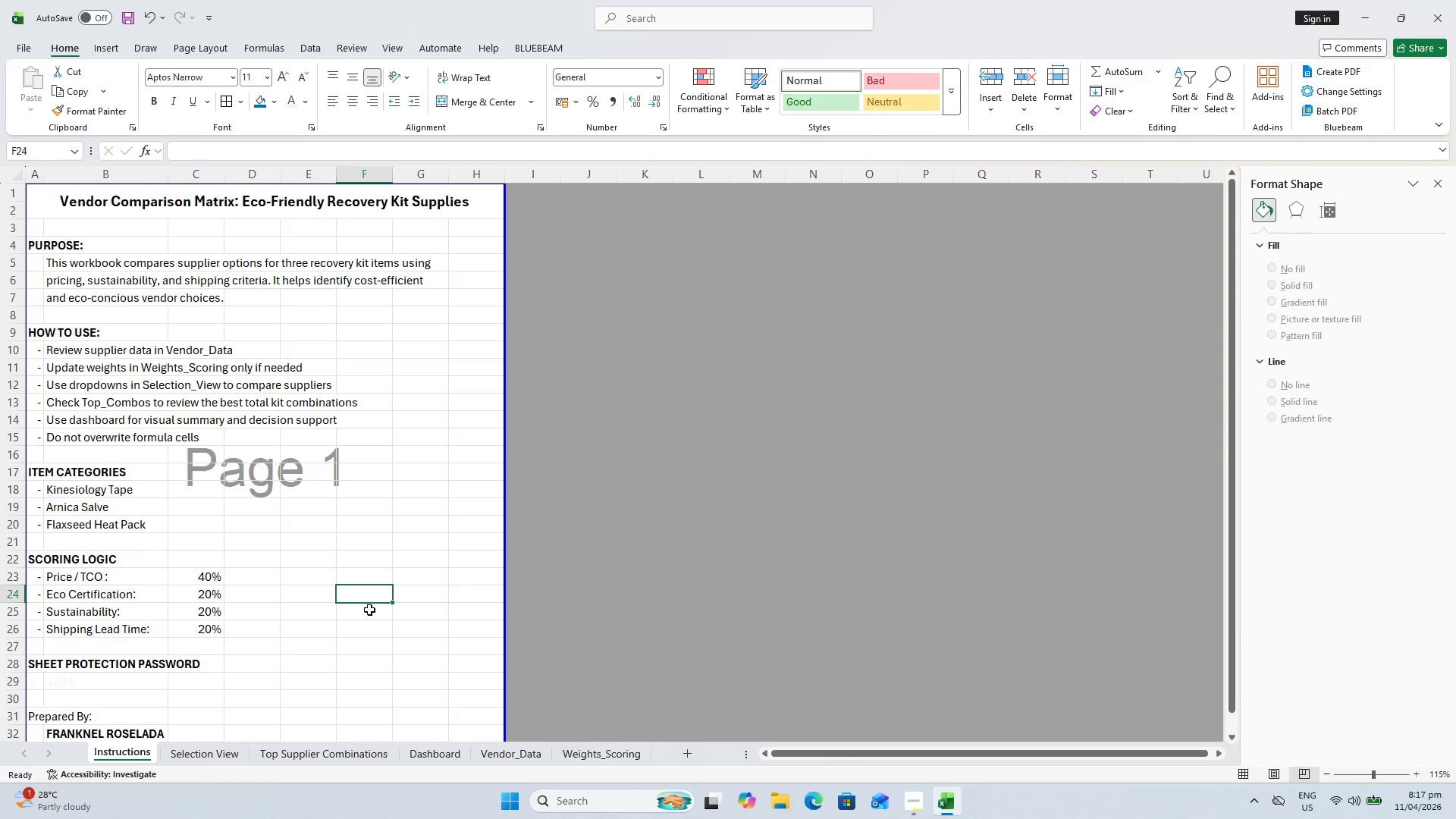 
scroll: coordinate [369, 611], scroll_direction: down, amount: 1.0
 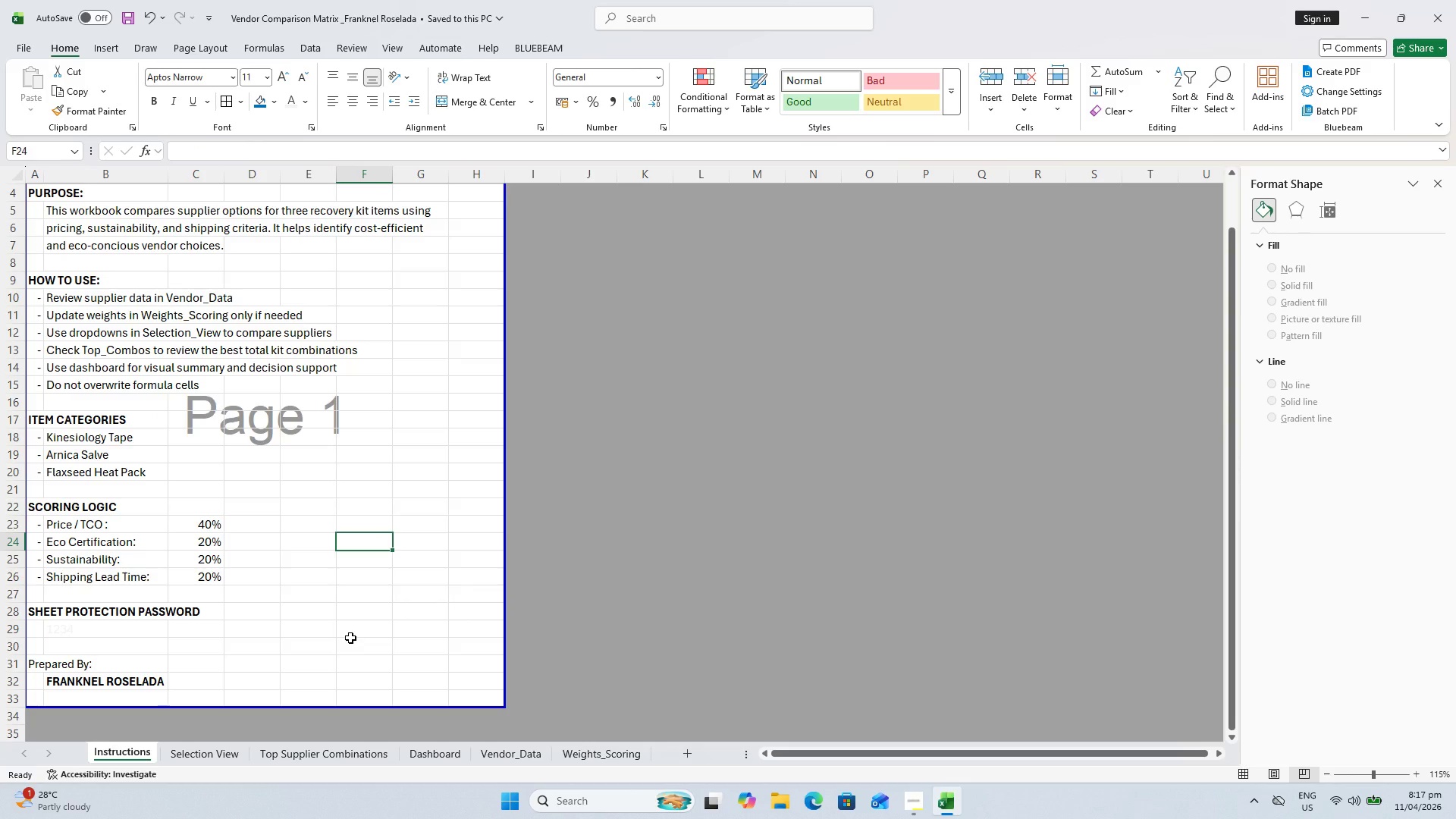 
key(Control+S)
 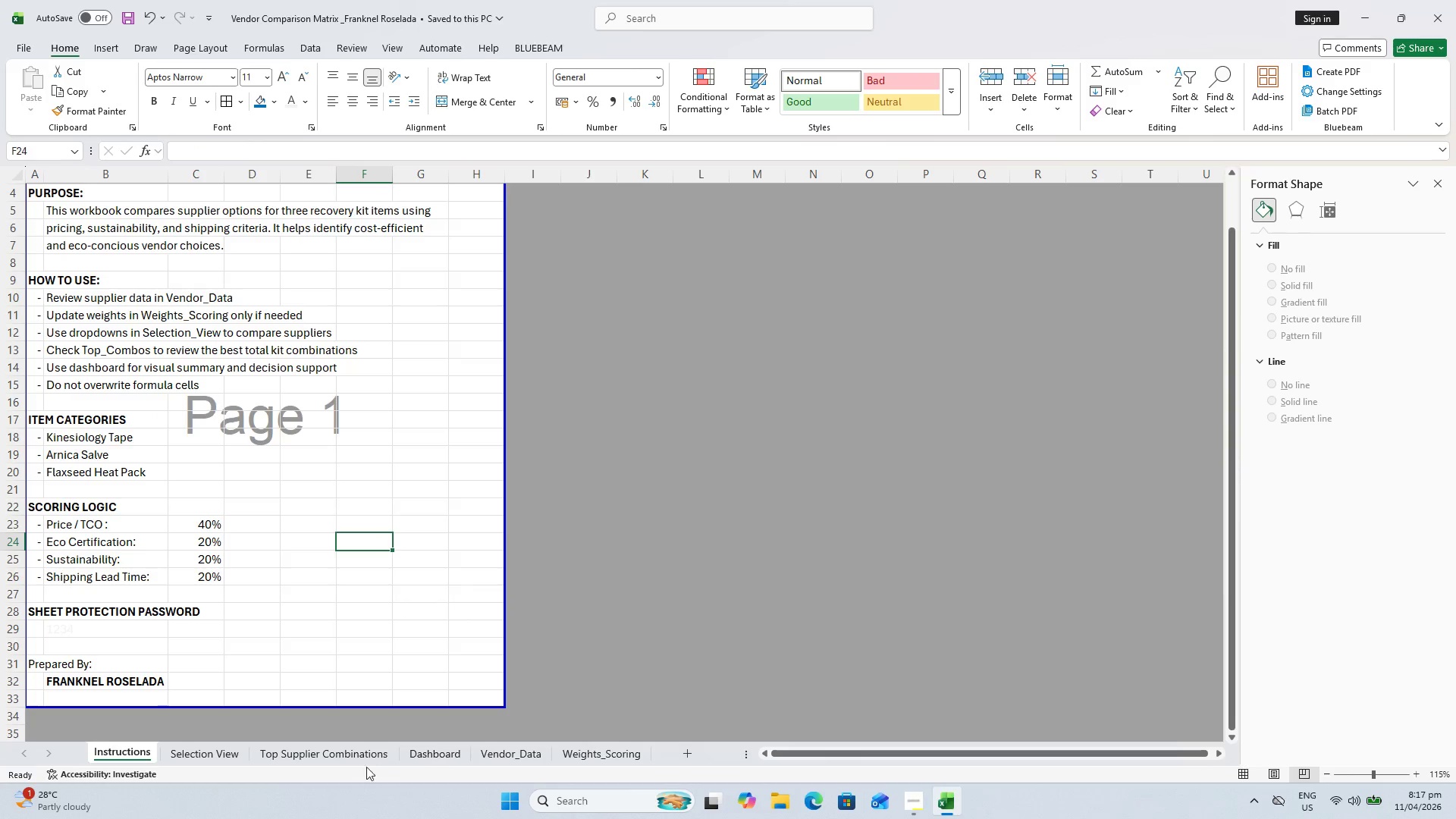 
left_click([223, 753])
 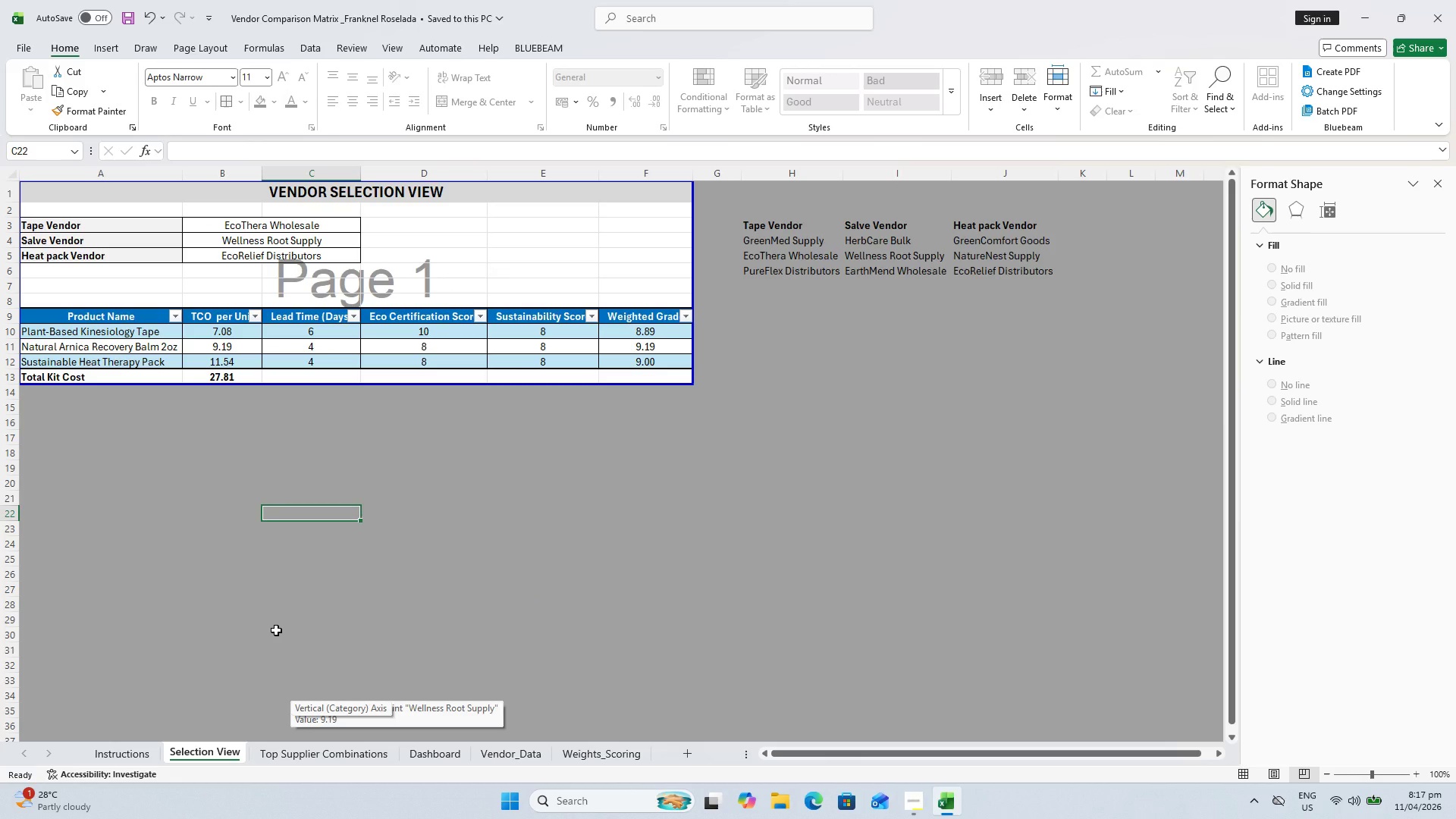 
wait(12.48)
 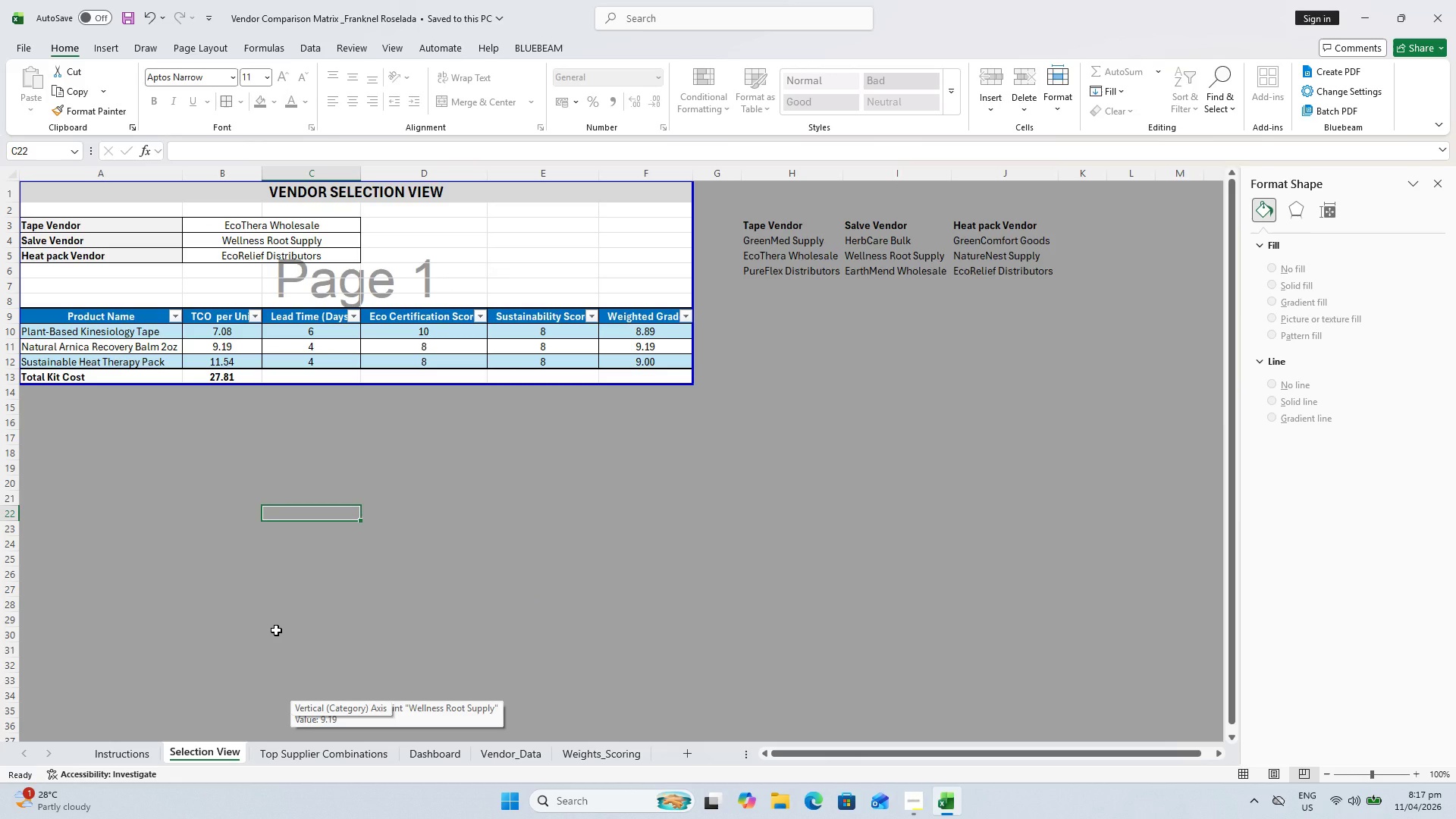 
left_click([315, 756])
 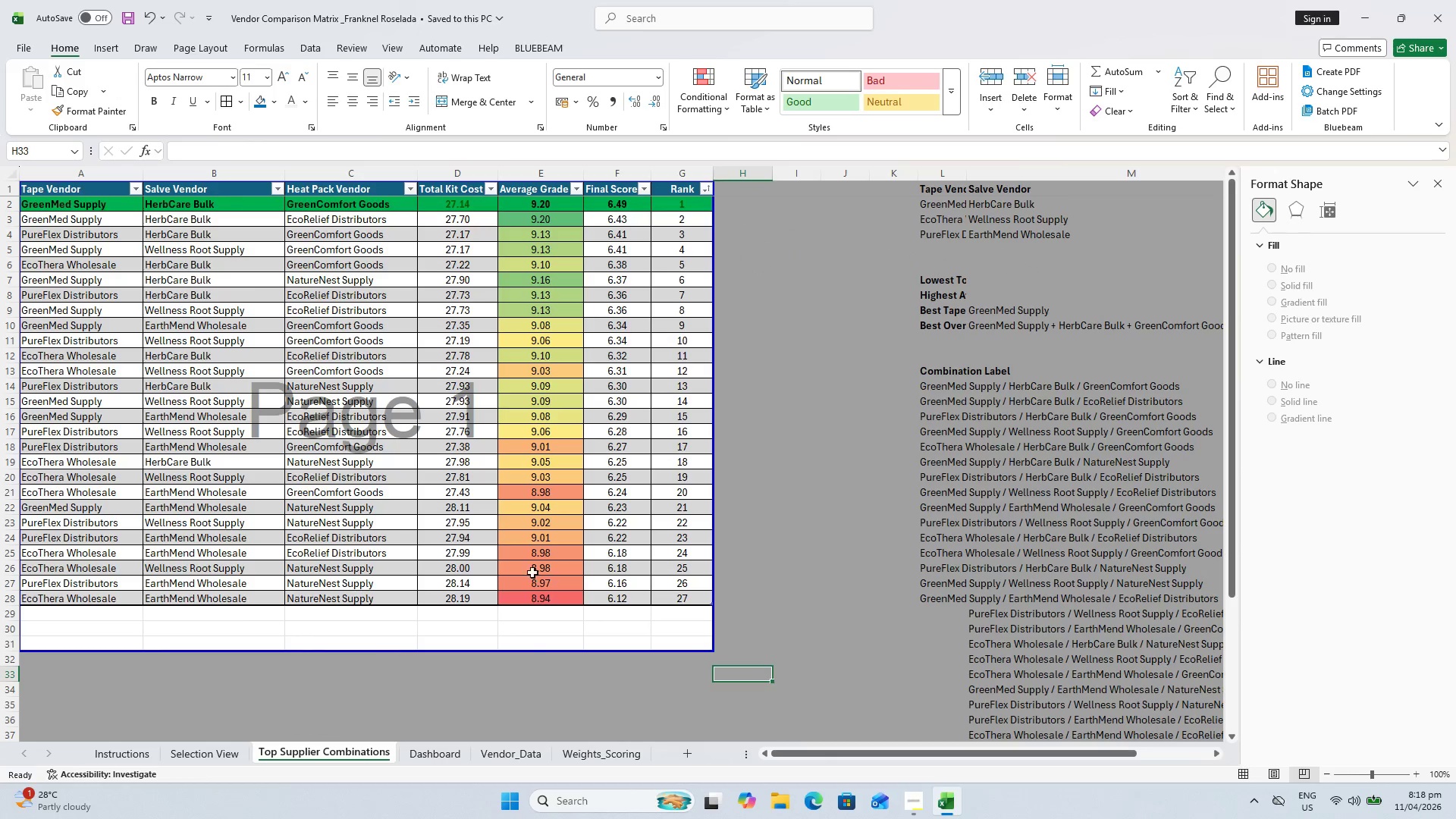 
mouse_move([553, 524])
 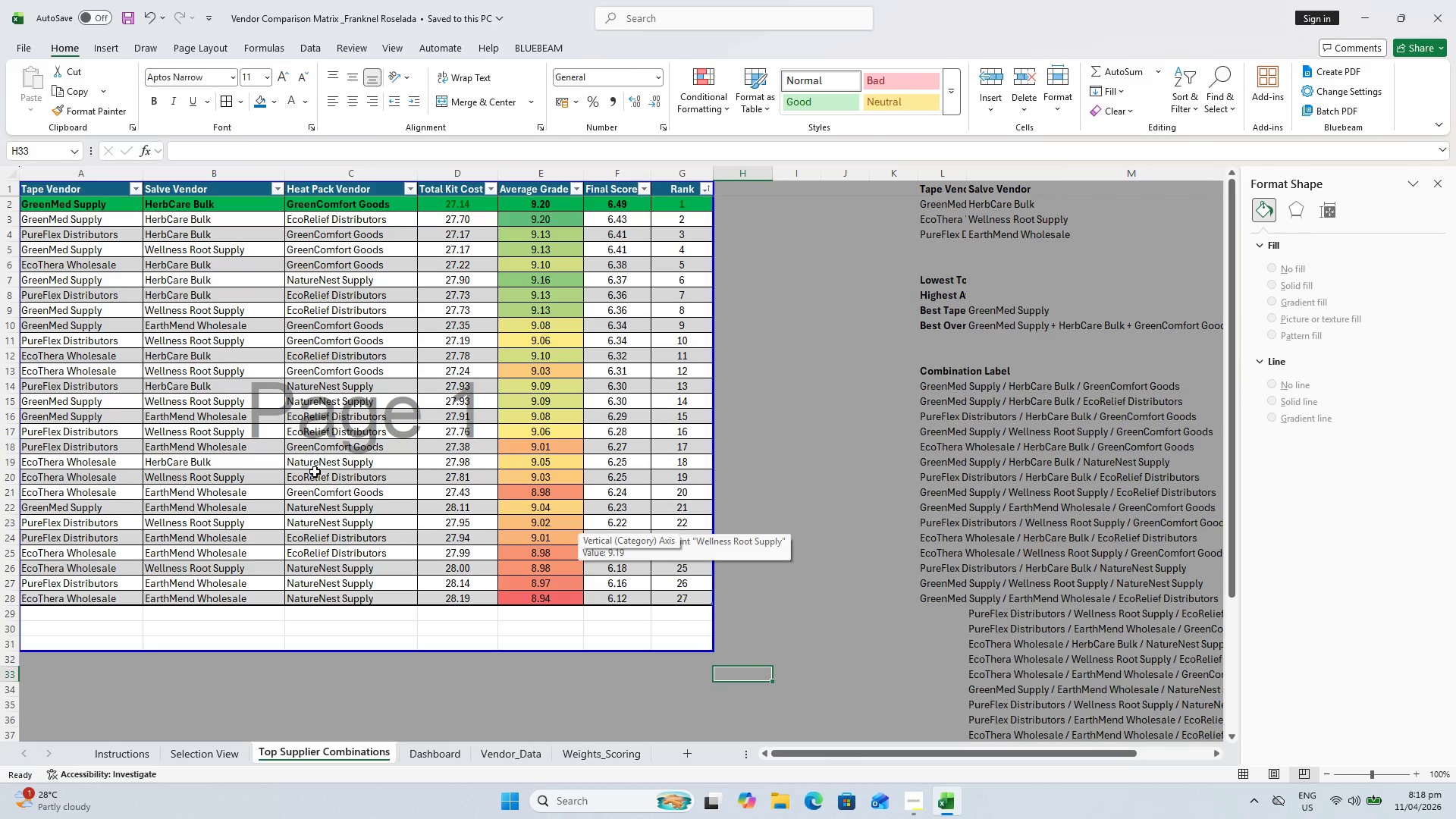 
key(Control+A)
 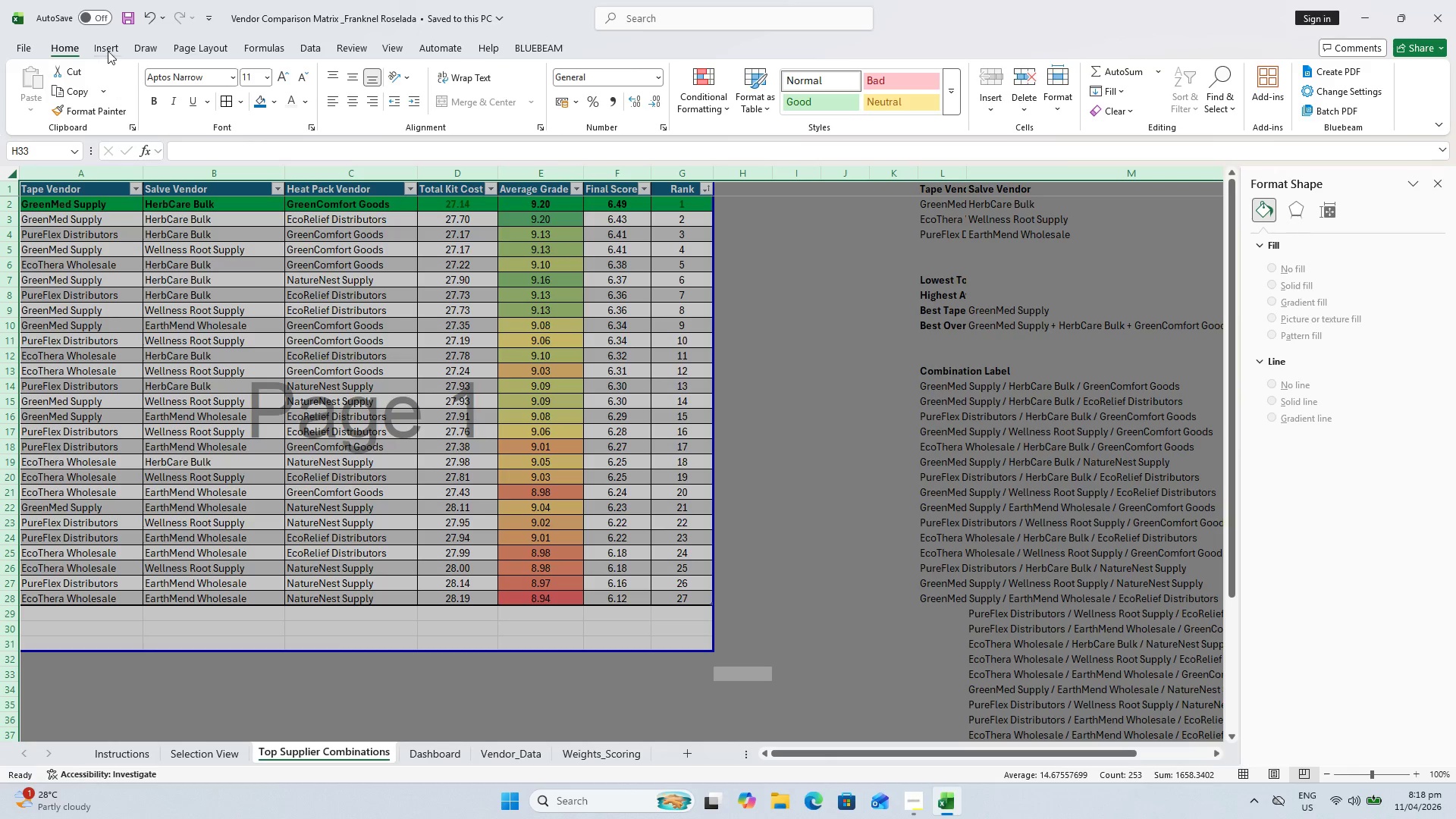 
wait(5.72)
 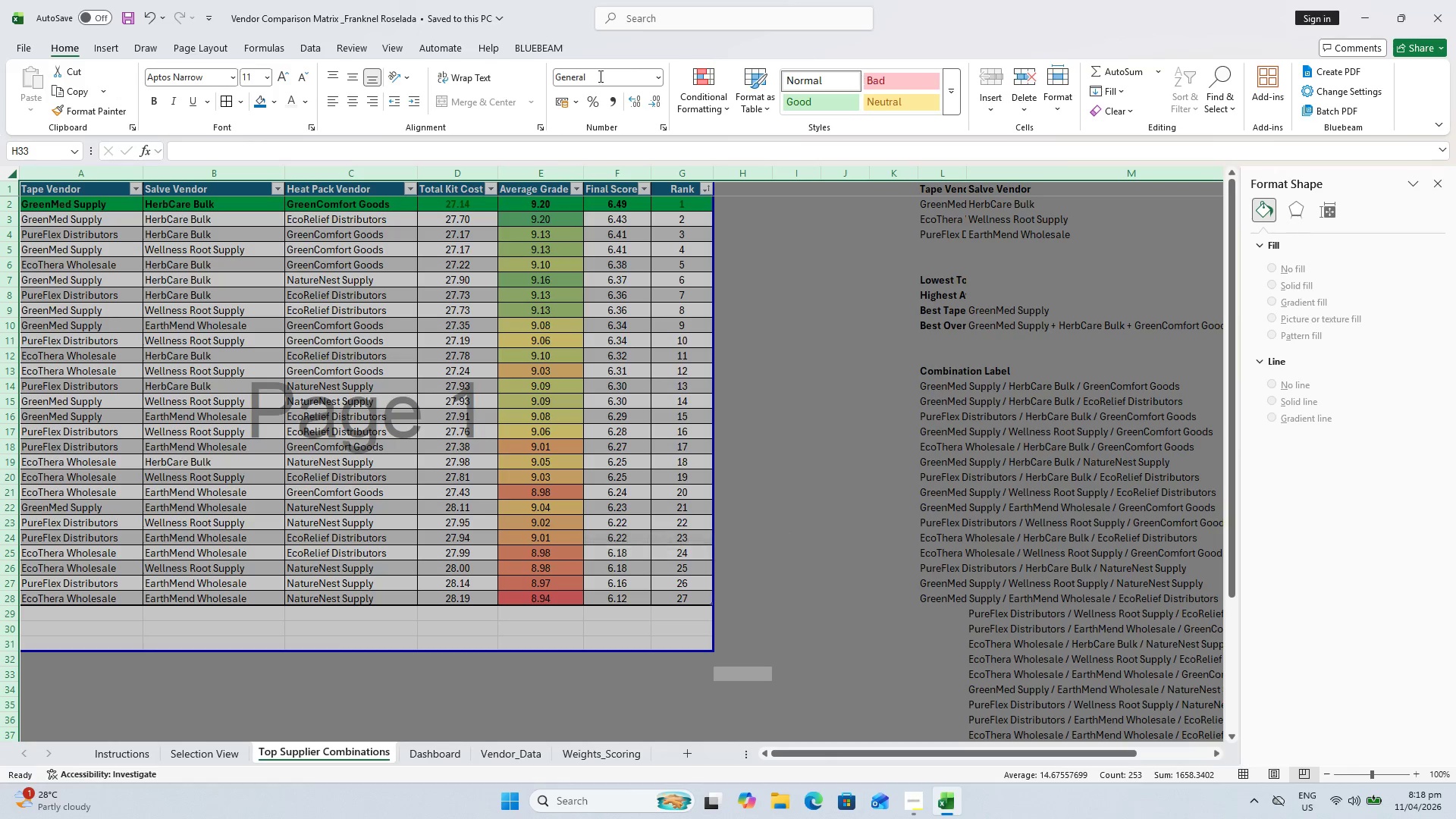 
left_click([351, 50])
 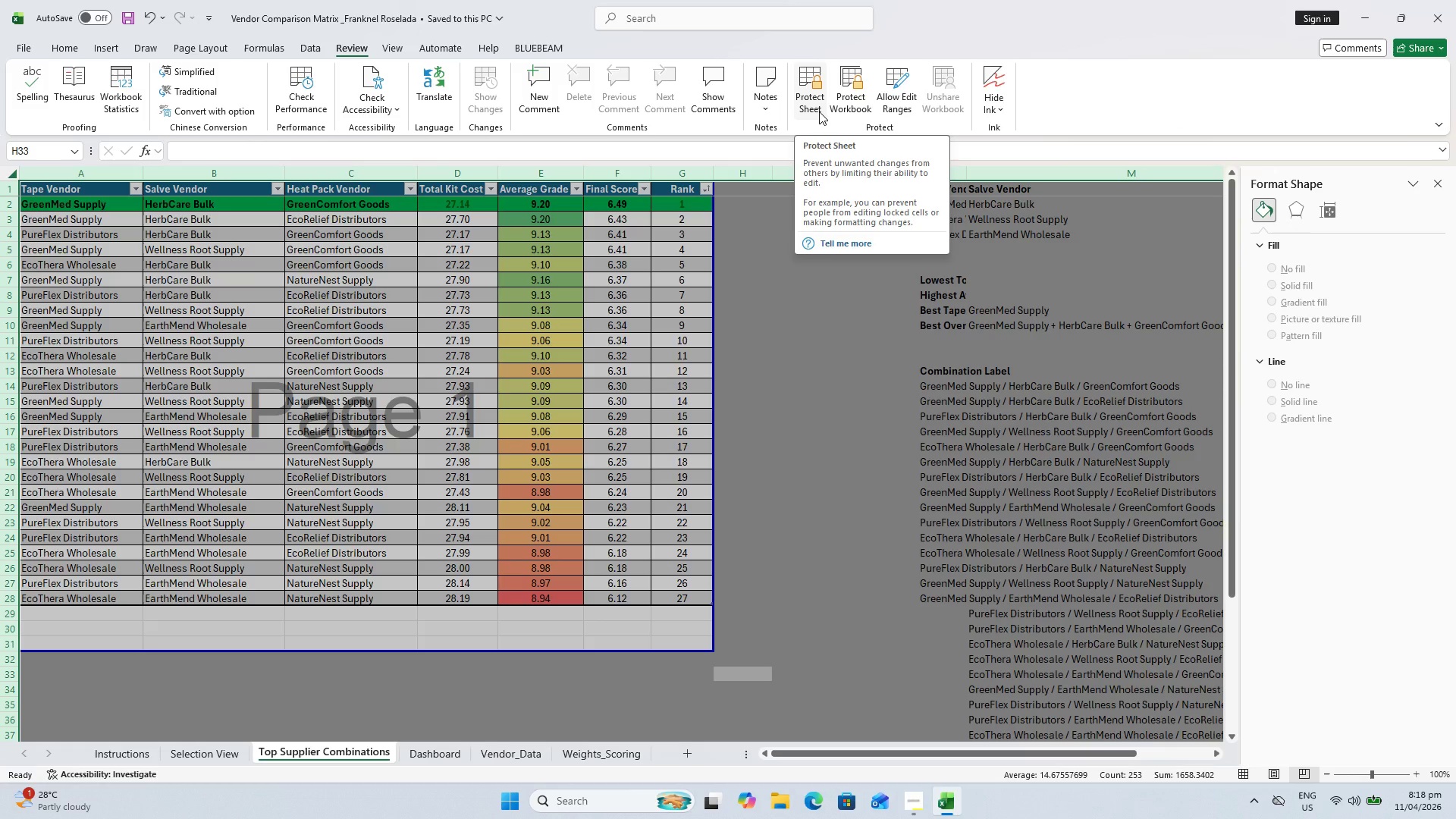 
left_click([819, 111])
 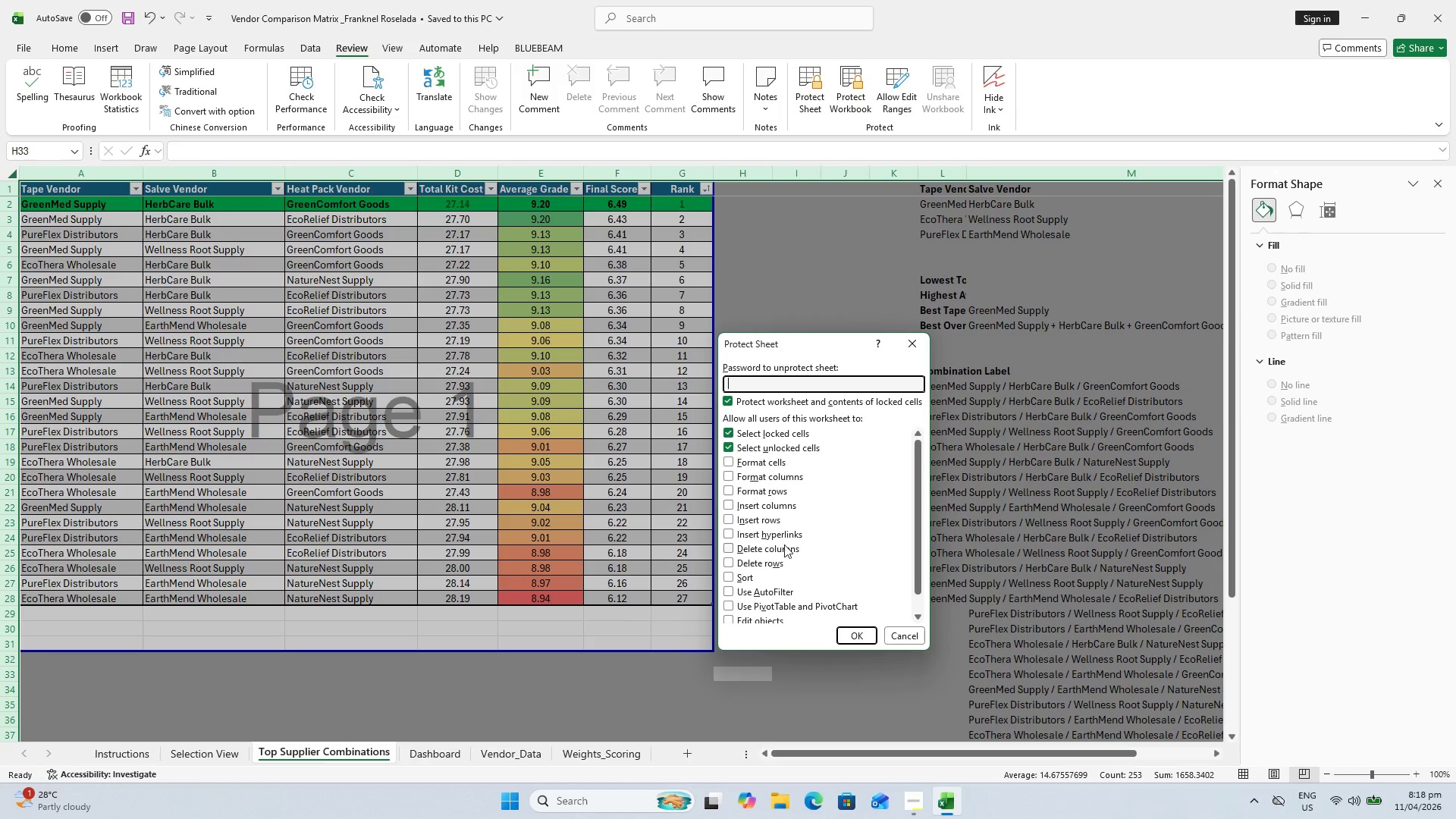 
type(1234)
 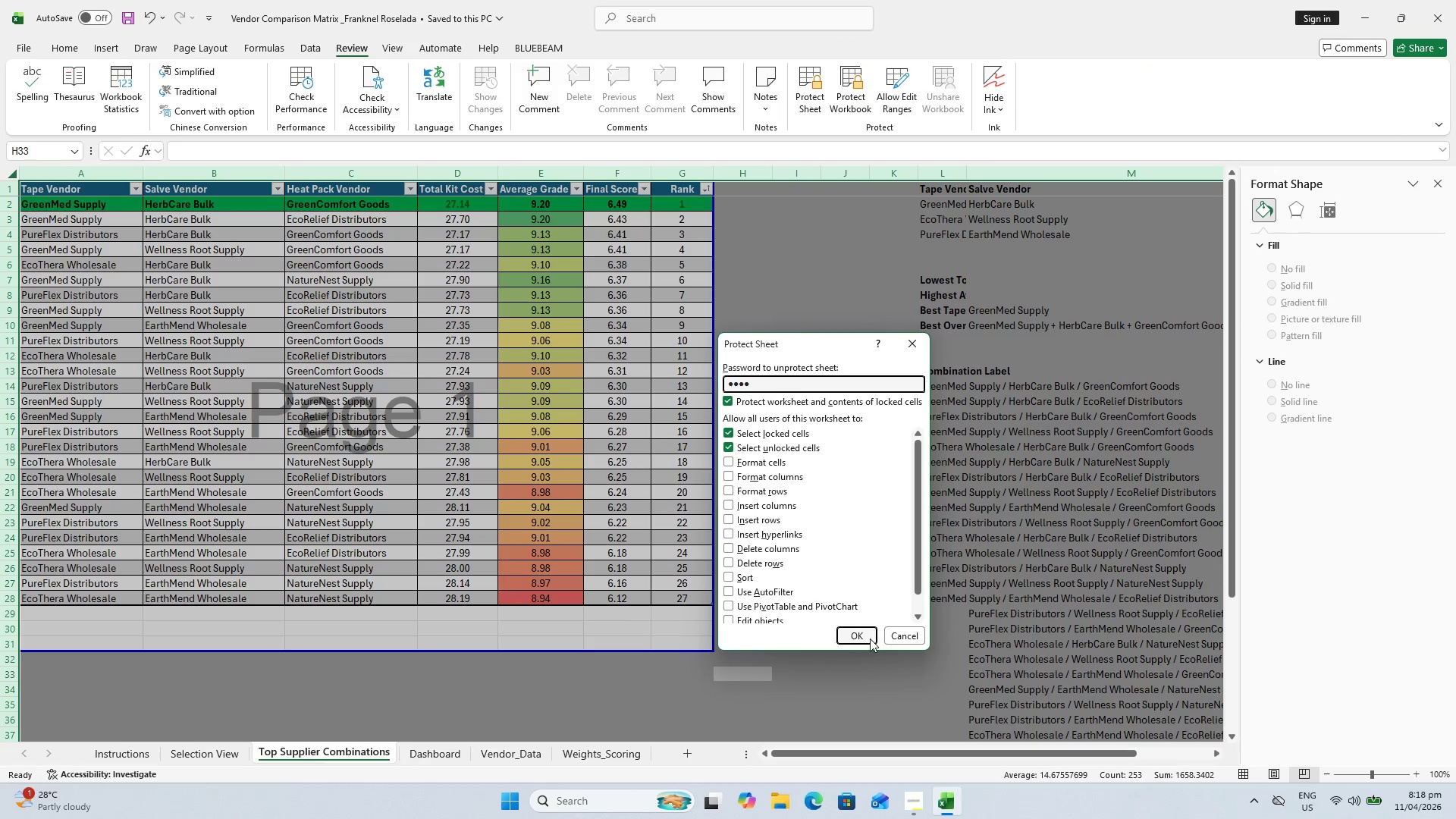 
left_click([868, 639])
 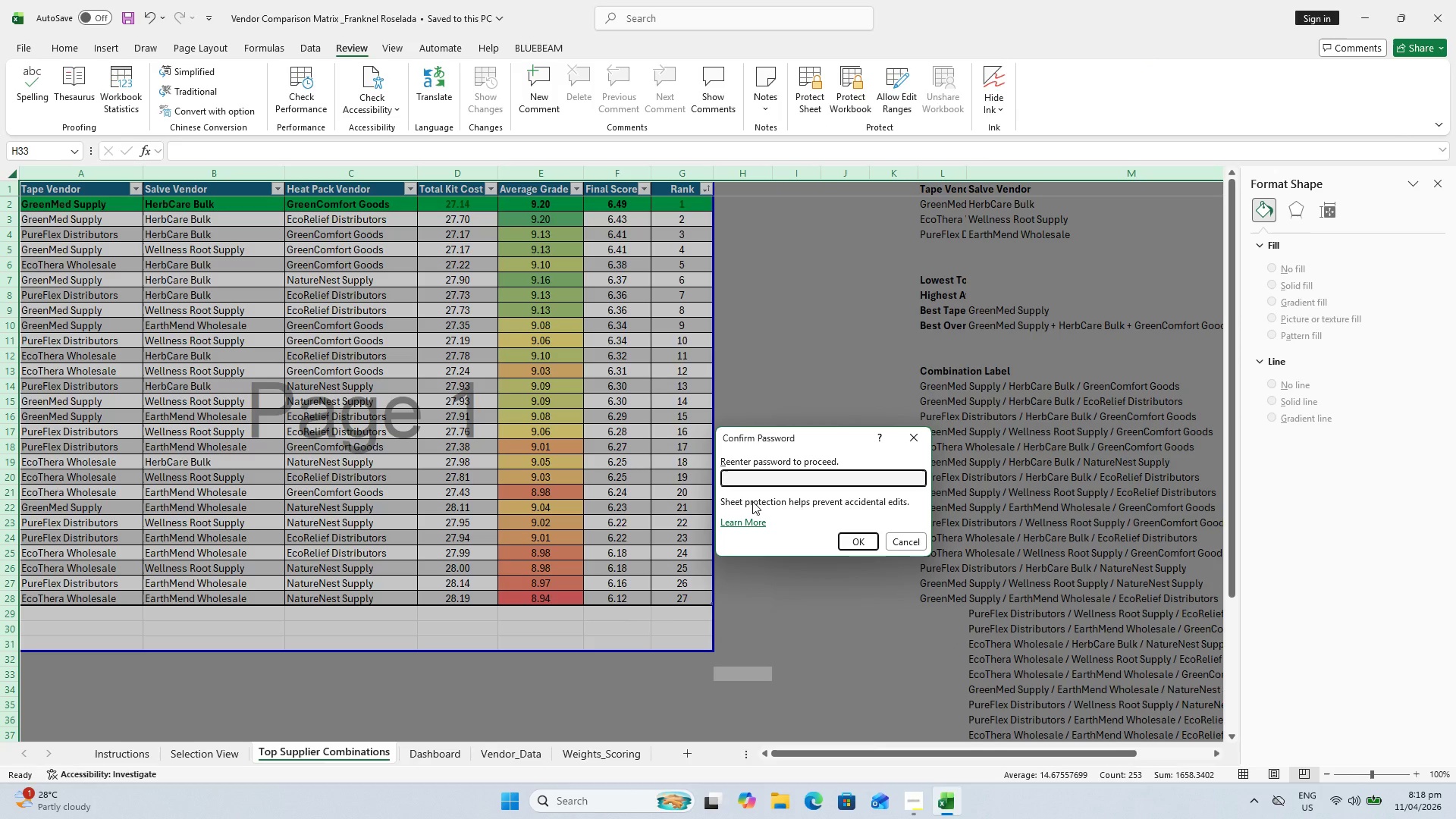 
type(1234)
 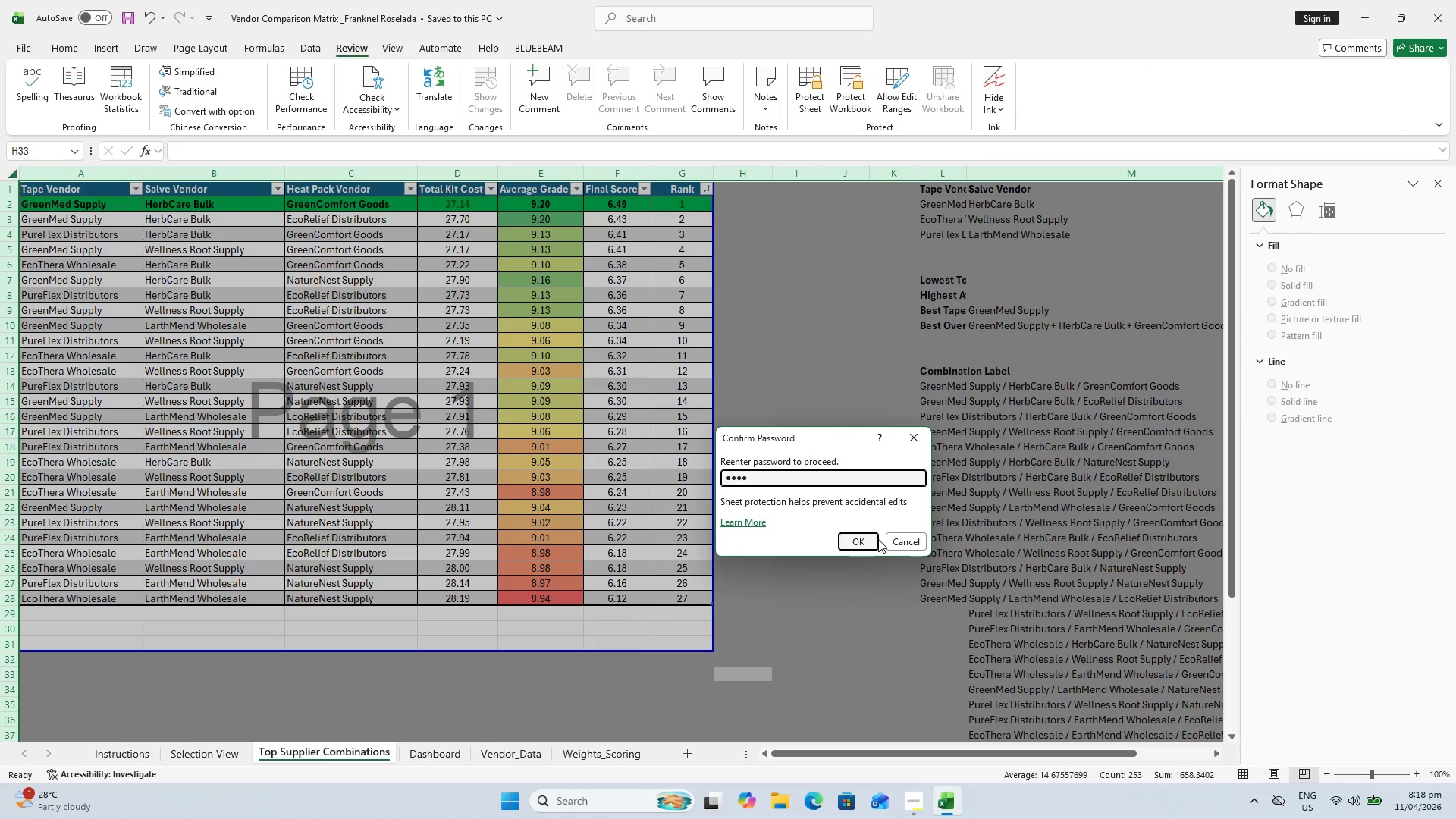 
left_click([877, 538])
 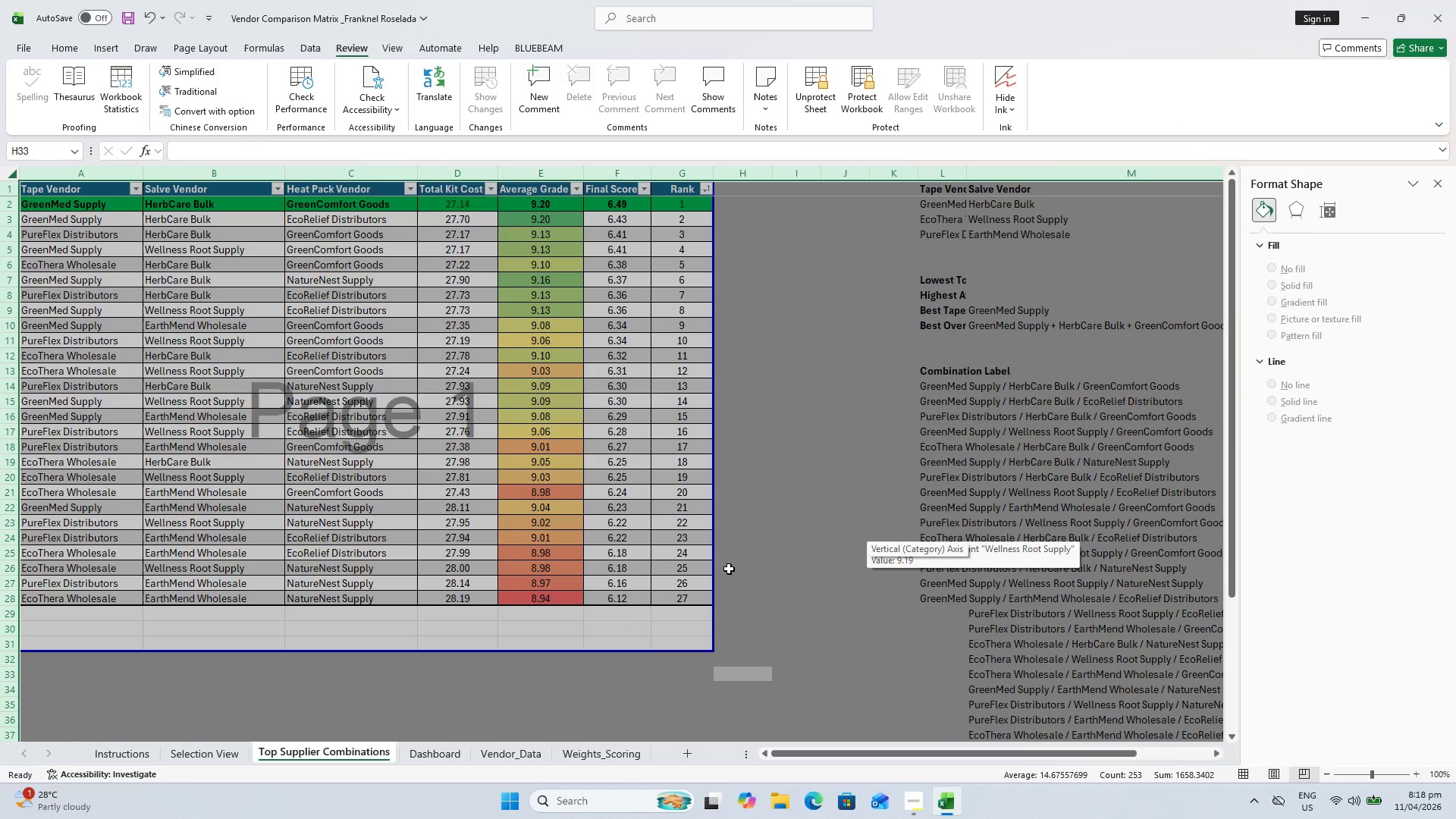 
wait(12.08)
 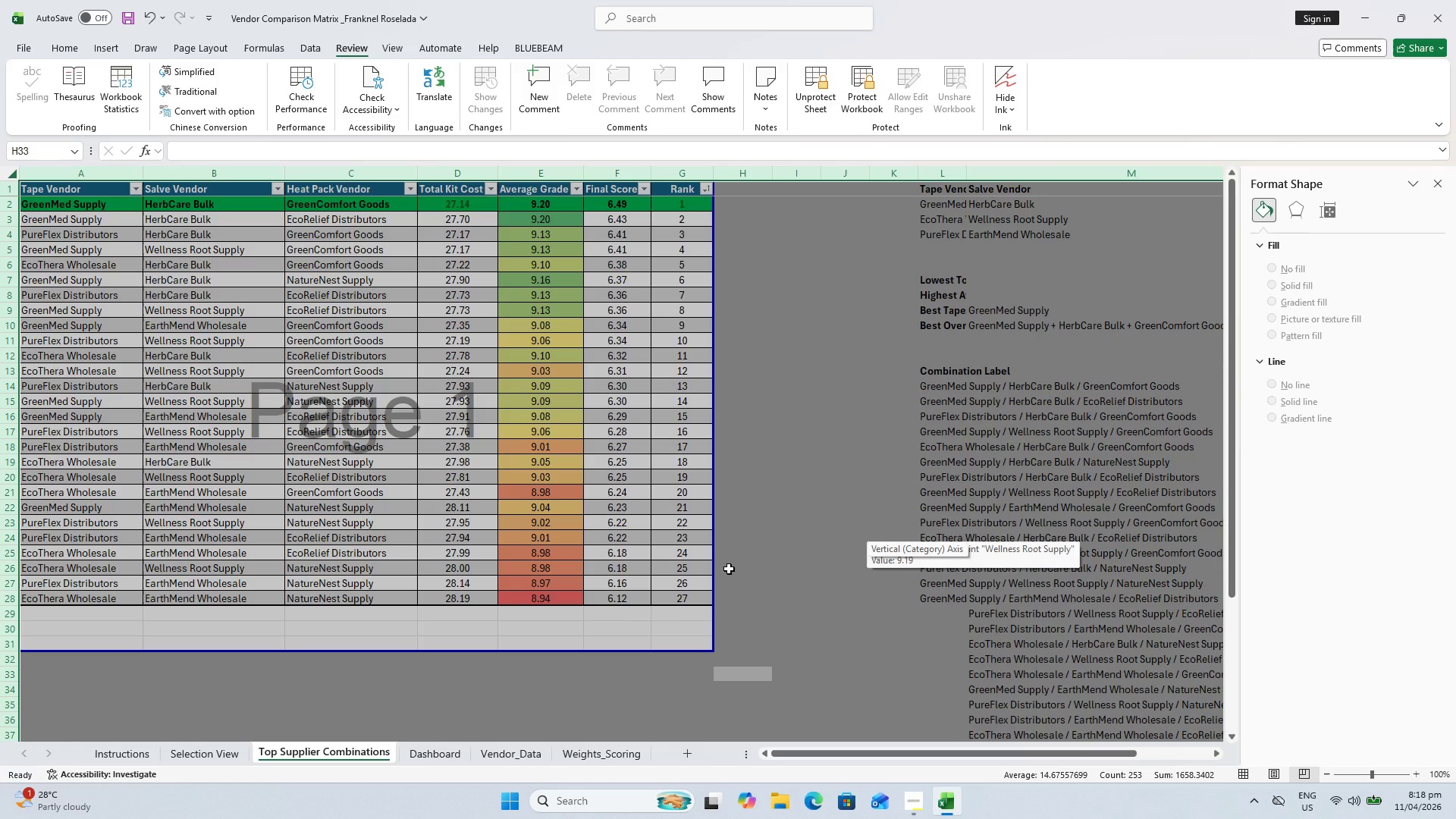 
double_click([446, 516])
 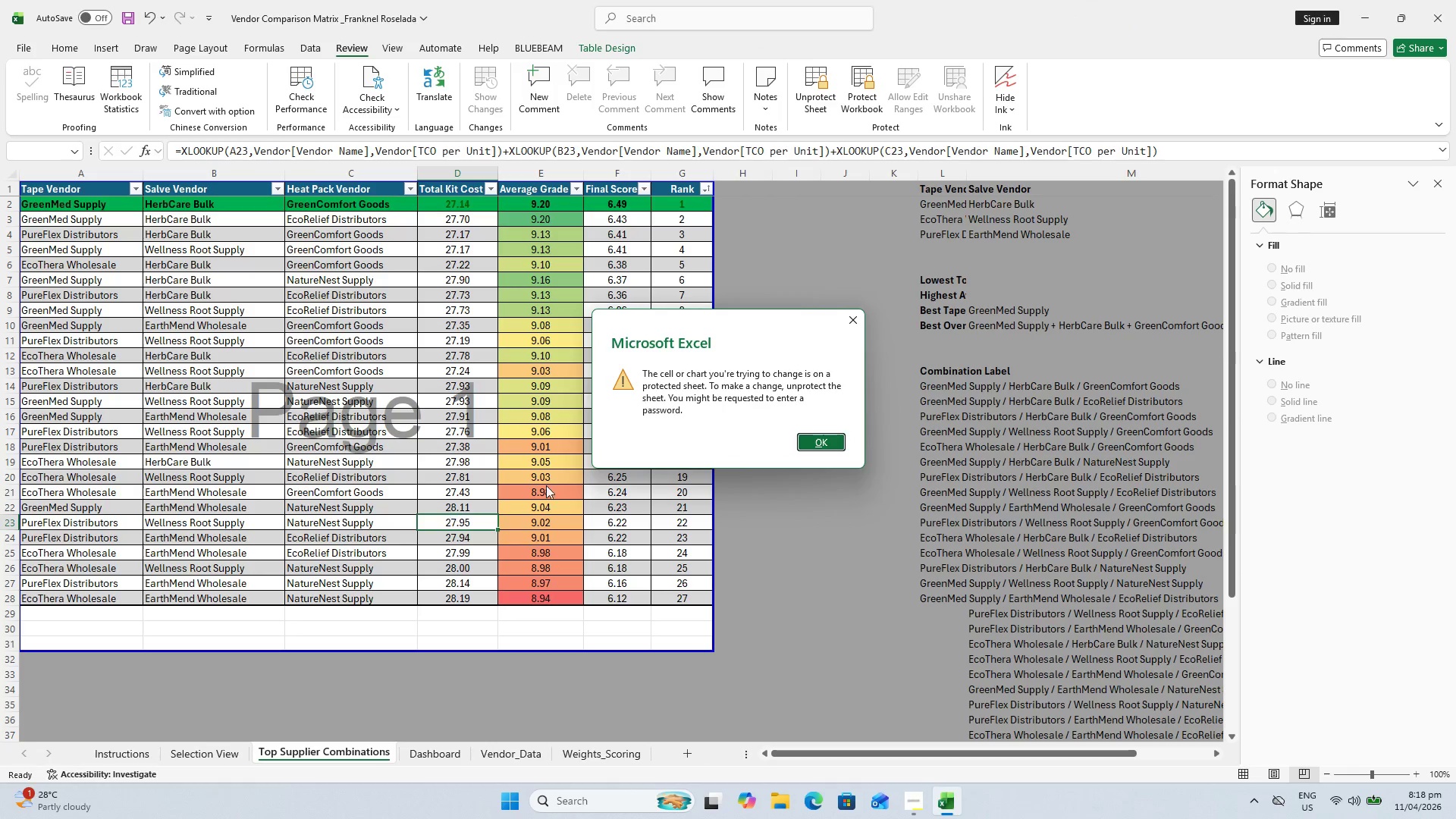 
key(Escape)
 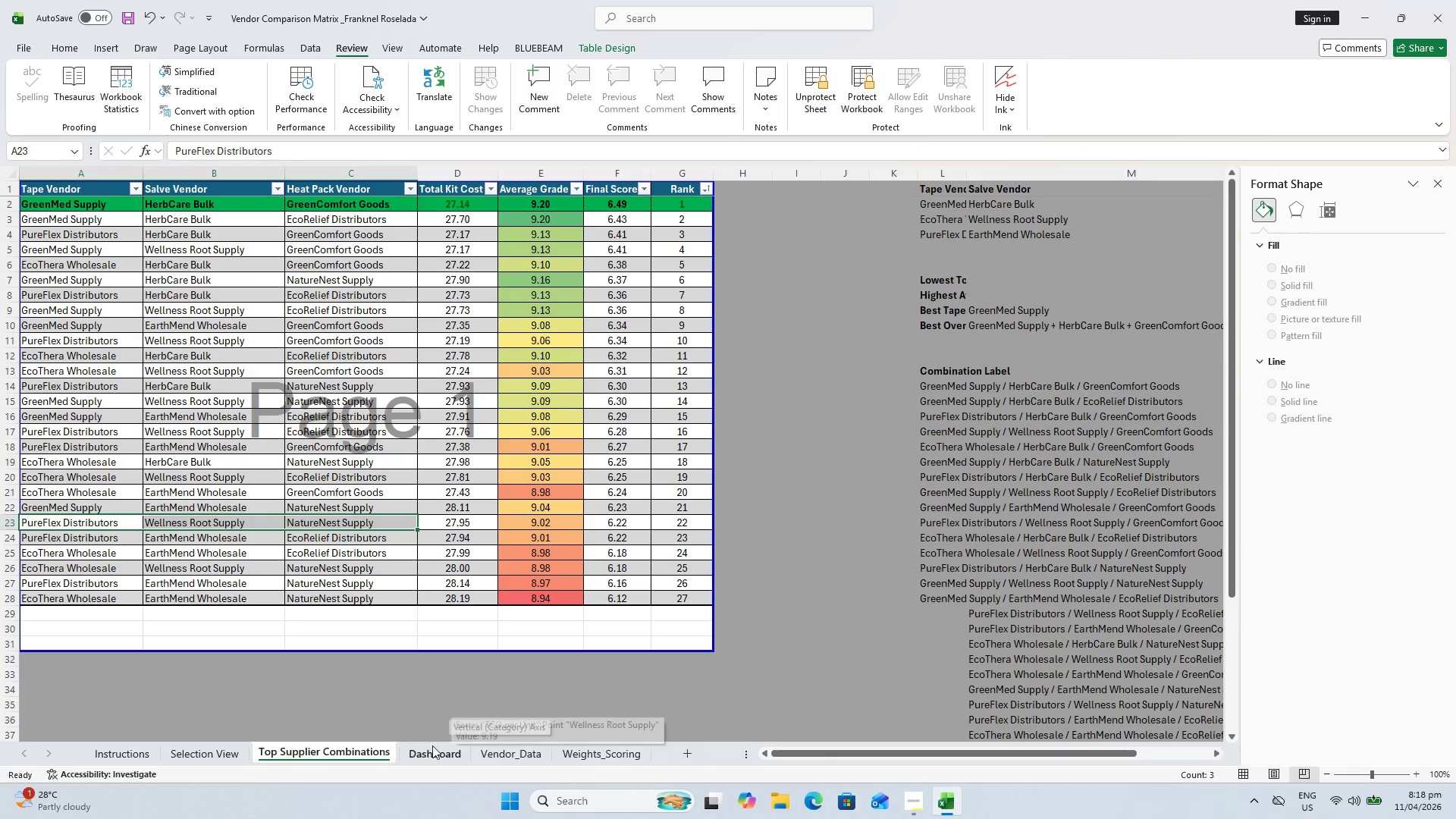 
left_click([434, 758])
 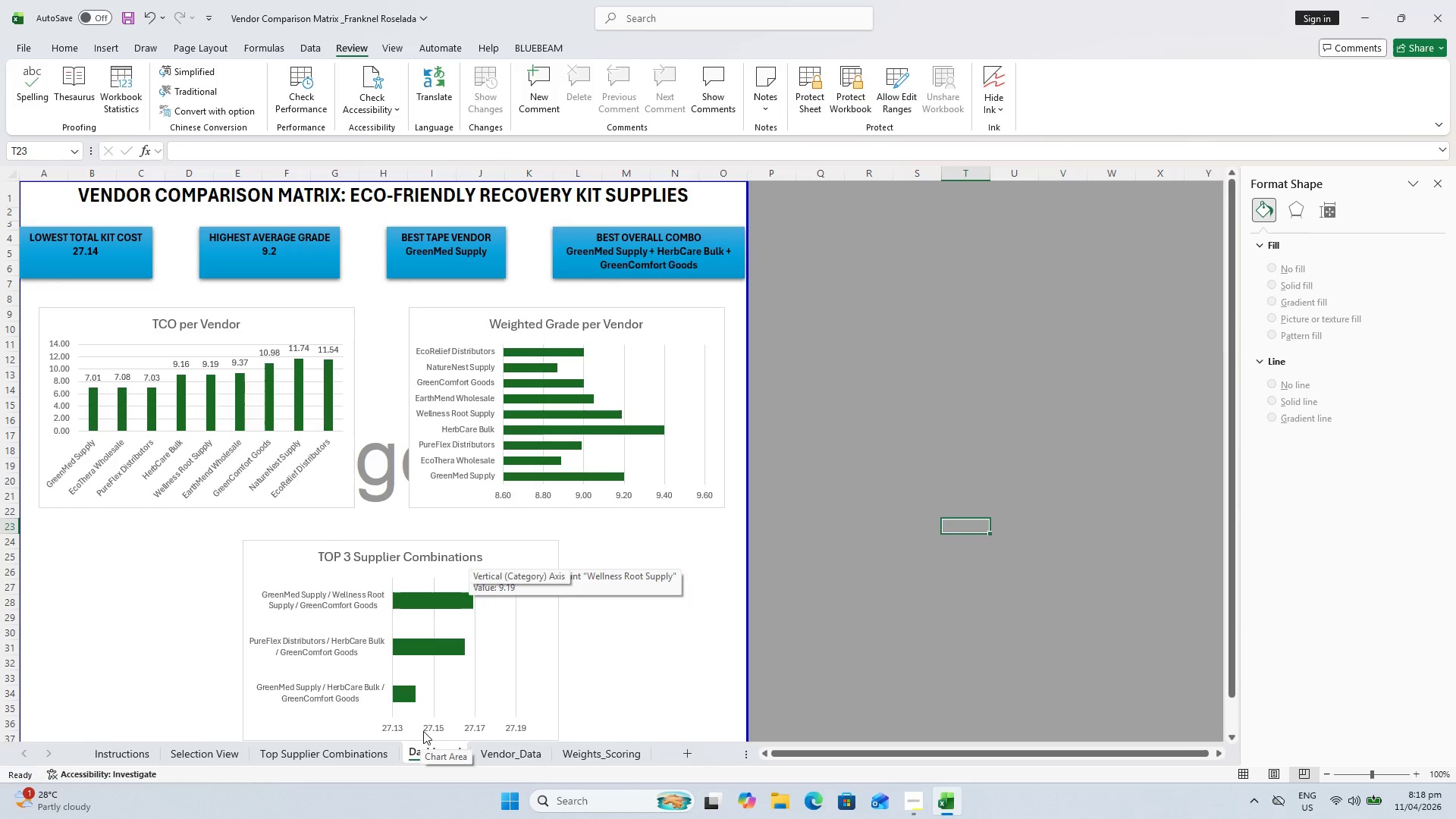 
wait(8.47)
 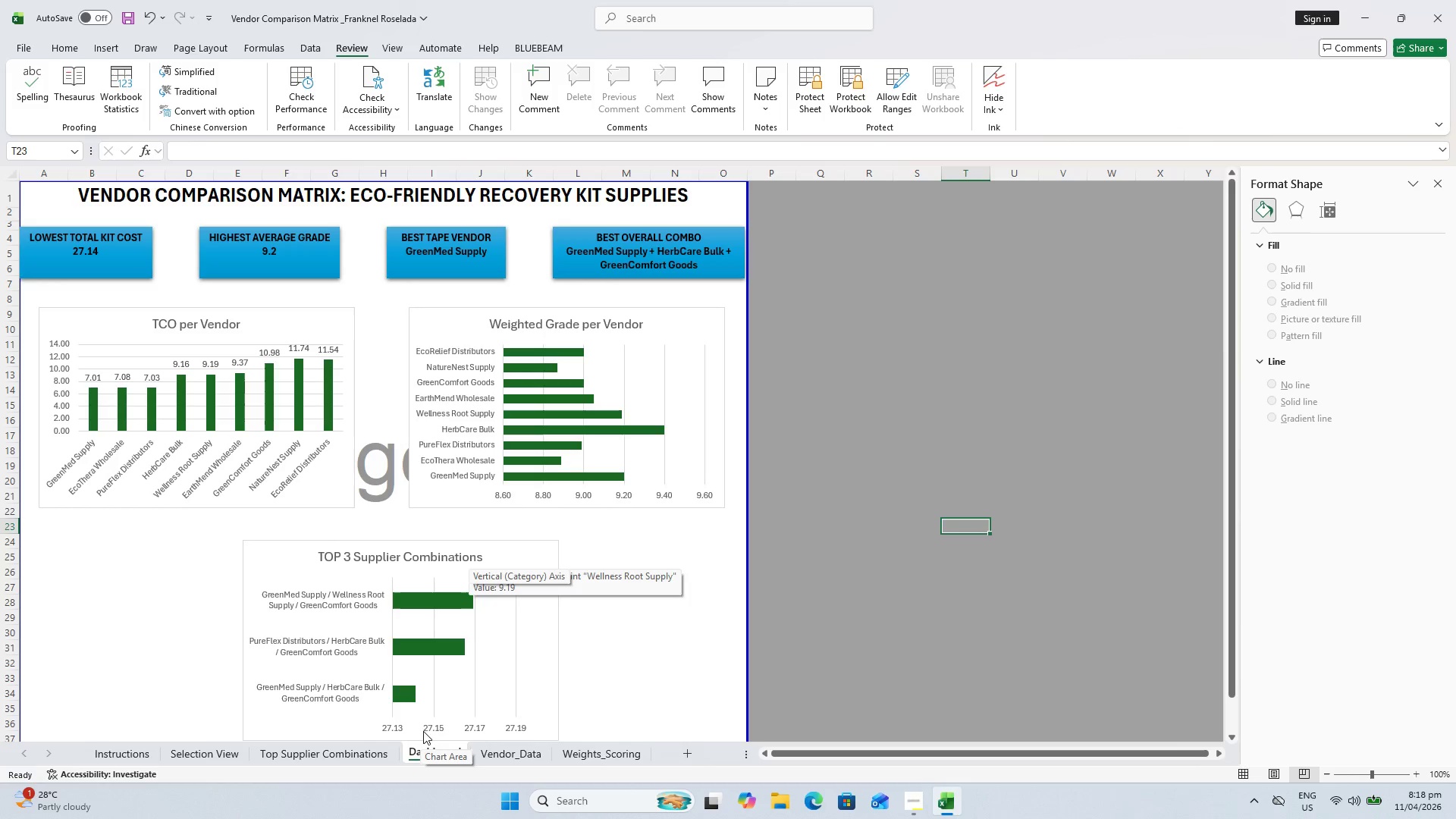 
scroll: coordinate [612, 516], scroll_direction: down, amount: 1.0
 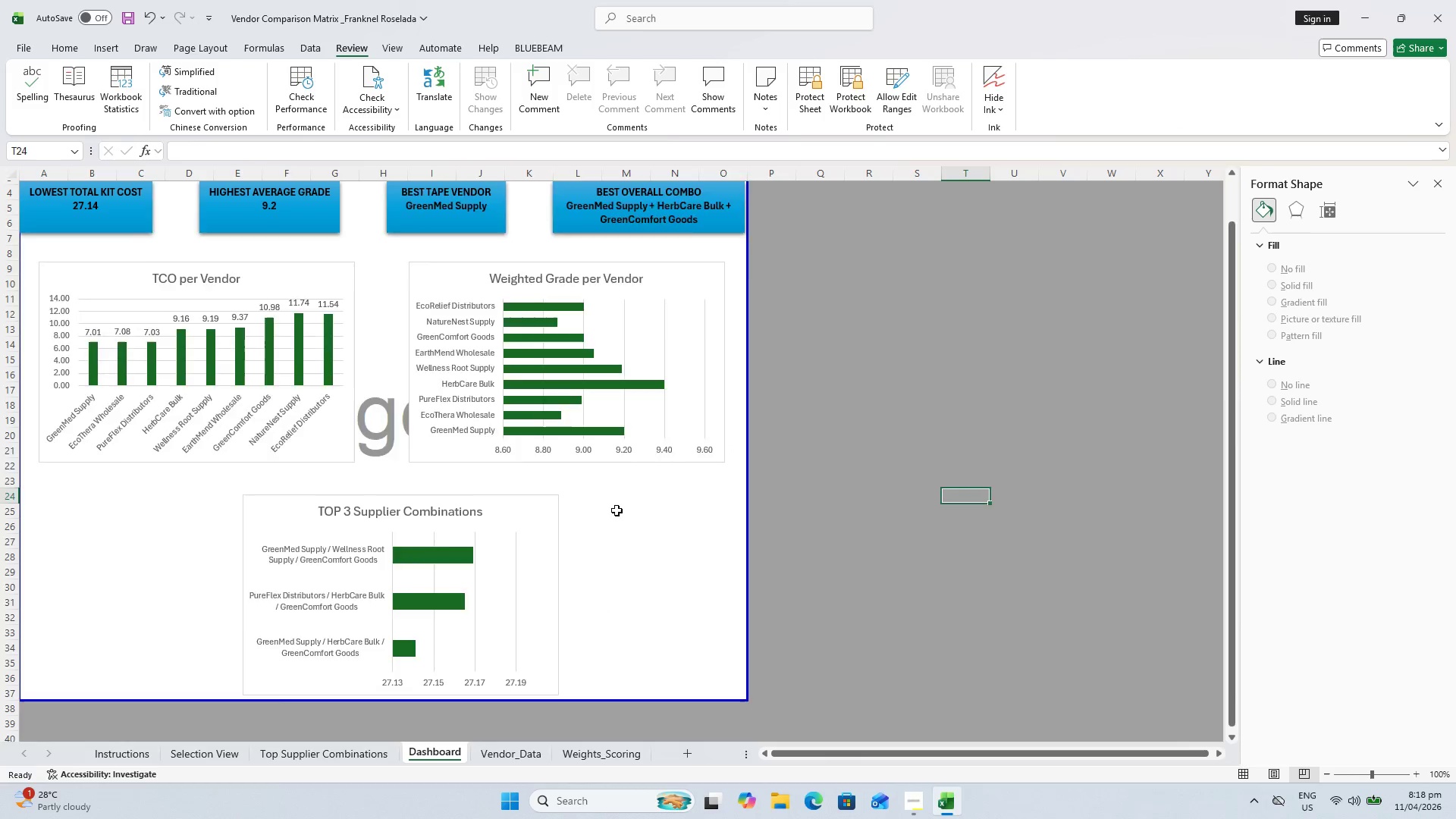 
scroll: coordinate [617, 510], scroll_direction: up, amount: 2.0
 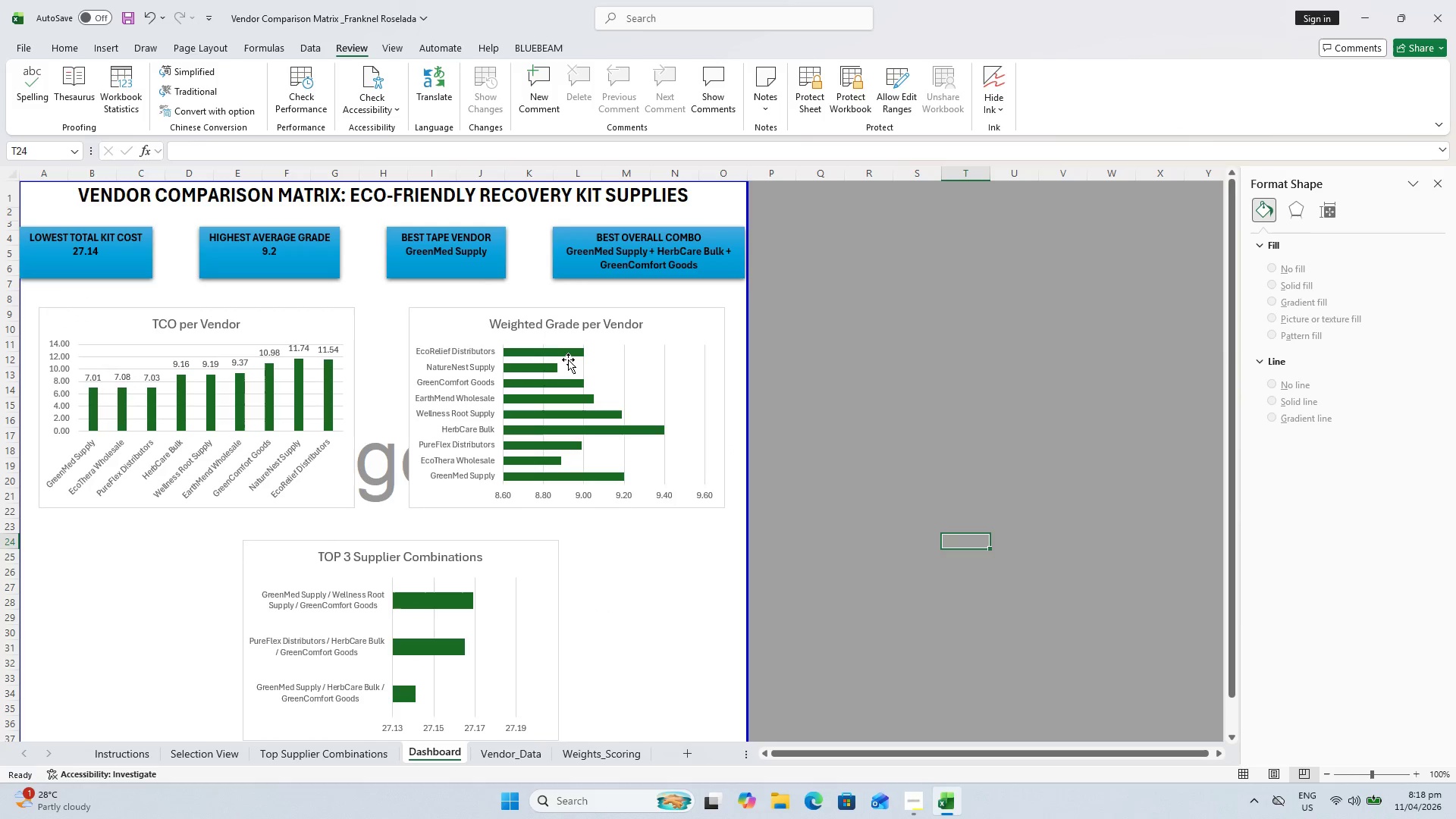 
key(Control+S)
 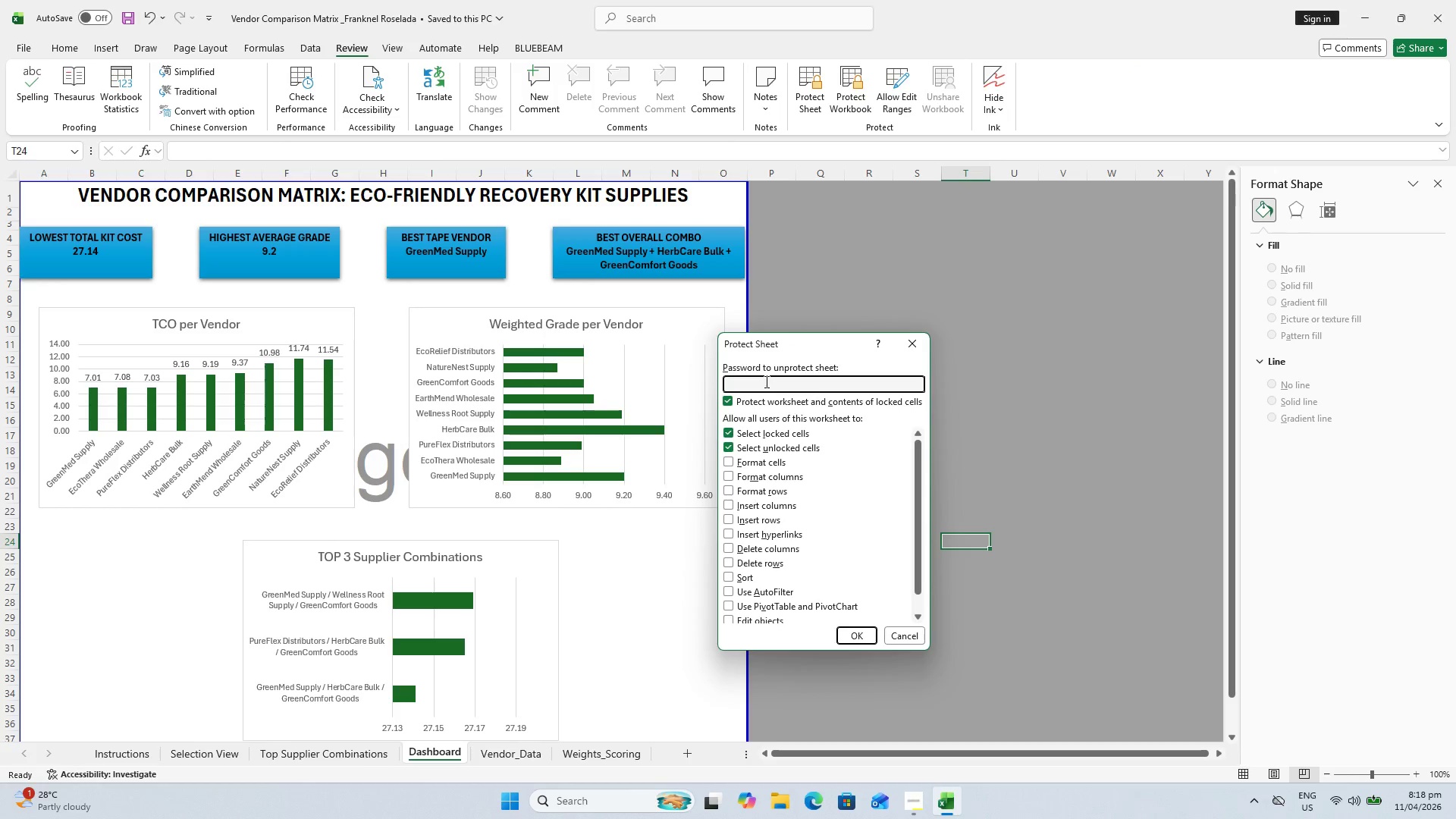 
key(Control+1)
 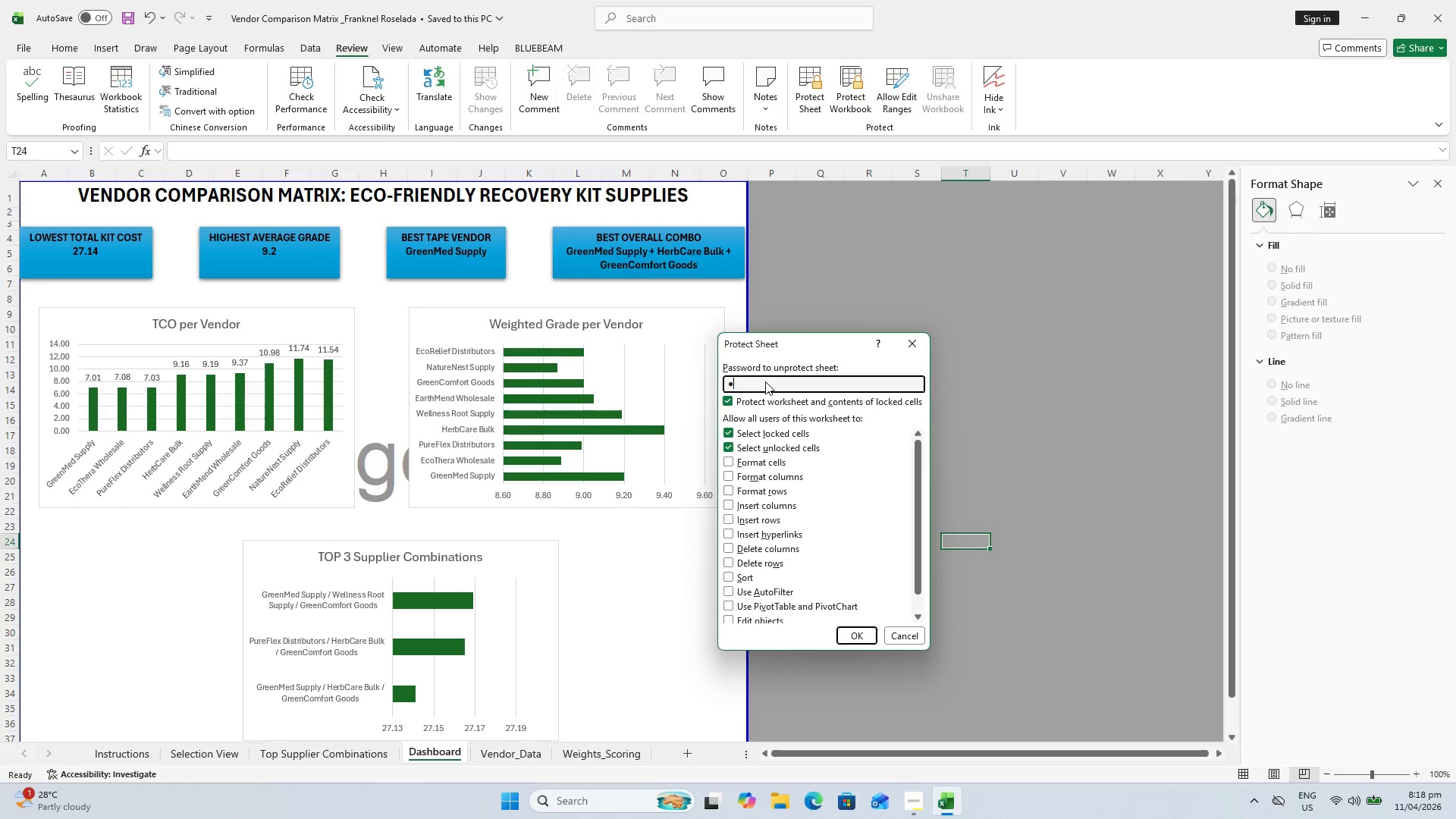 
key(Control+Backspace)
 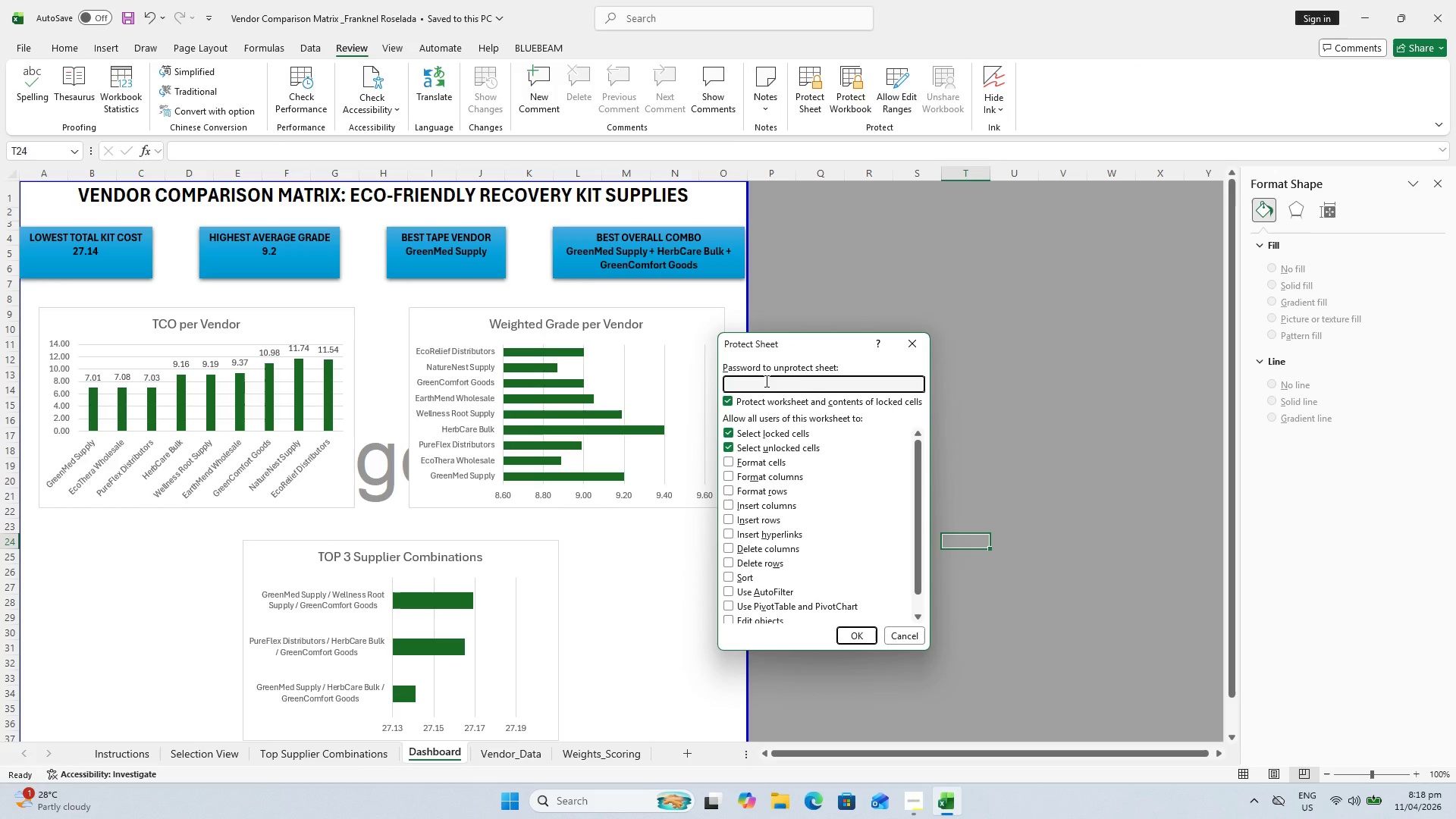 
key(Control+1)
 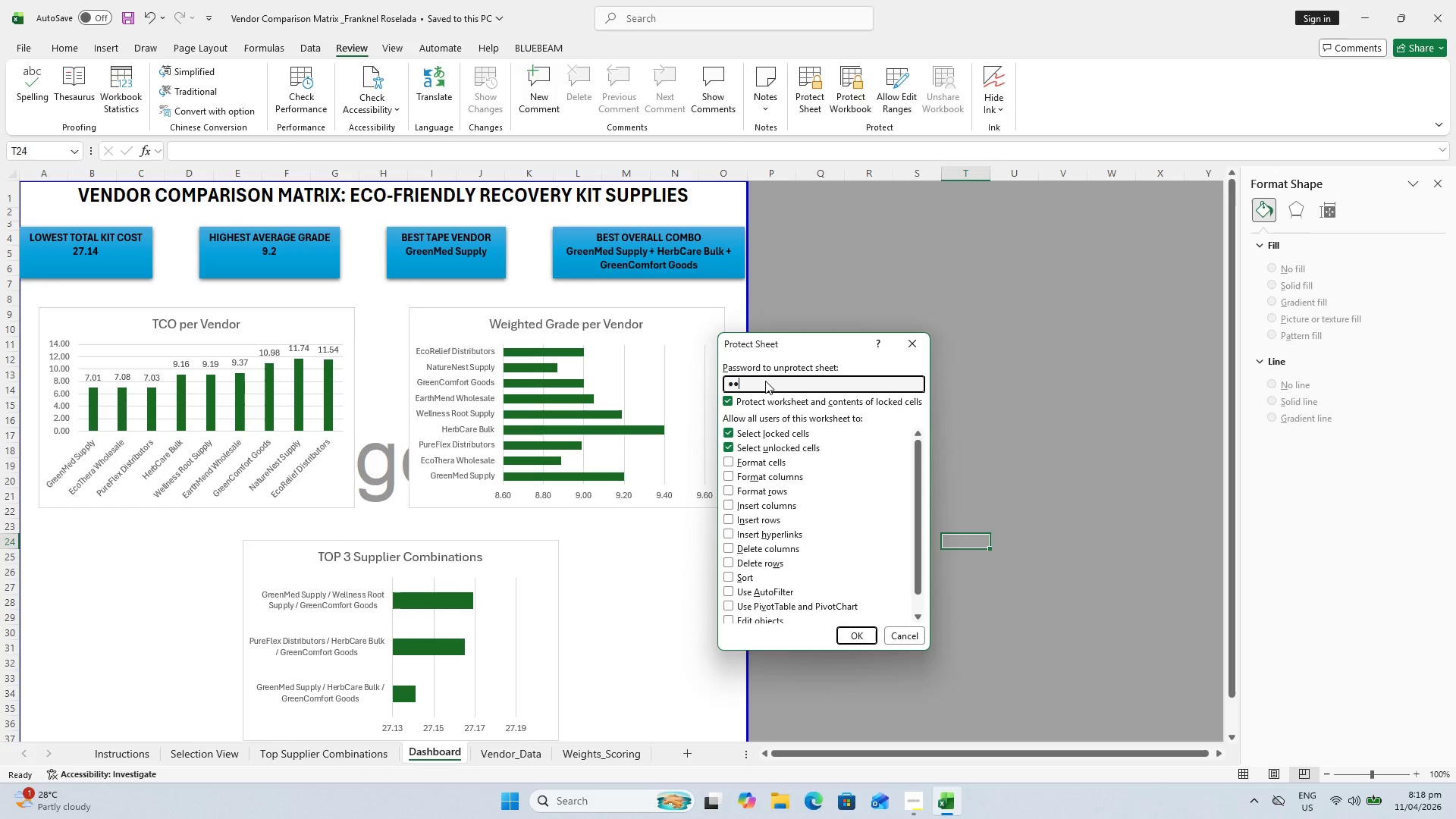 
key(Control+2)
 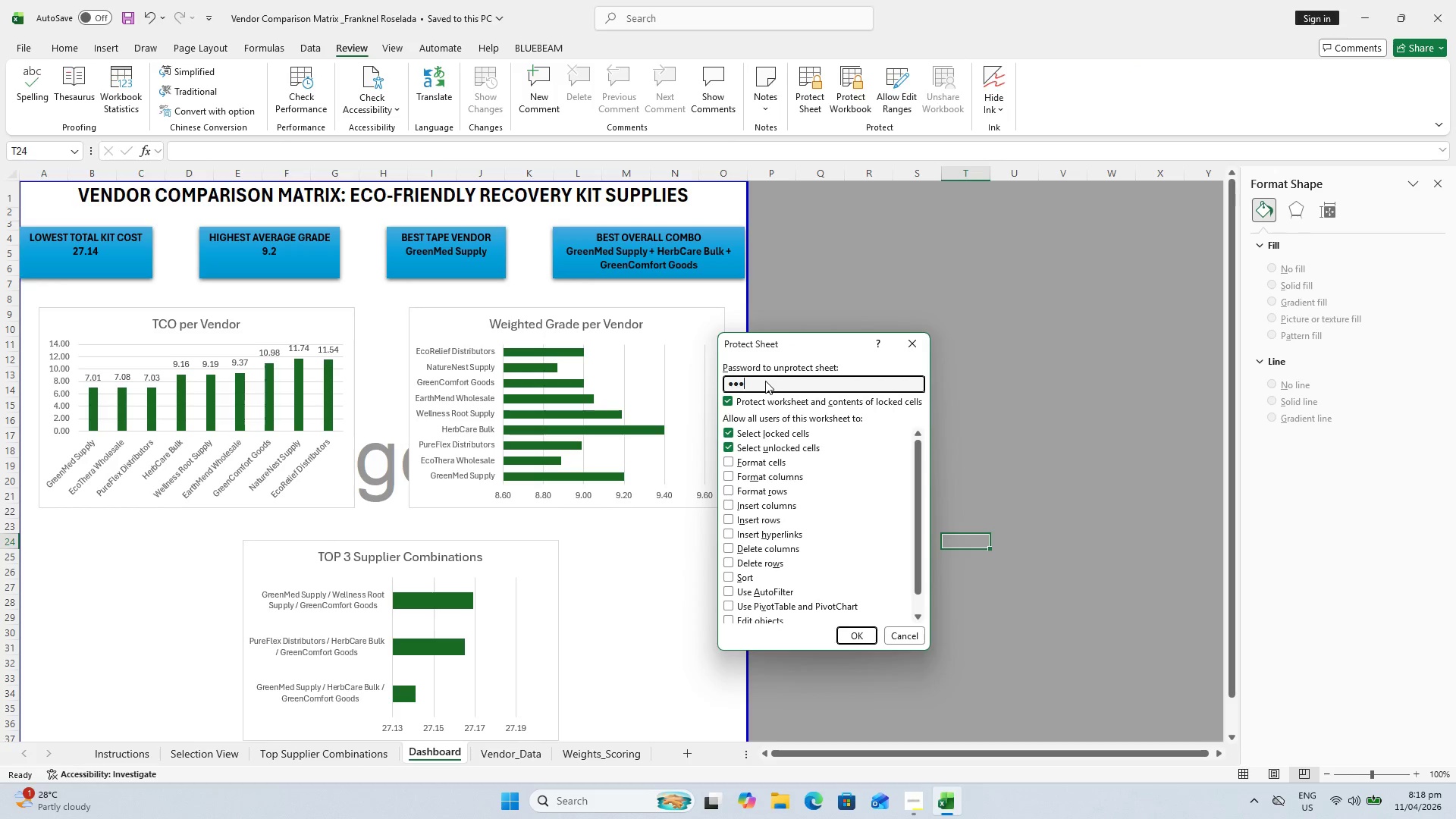 
key(Control+3)
 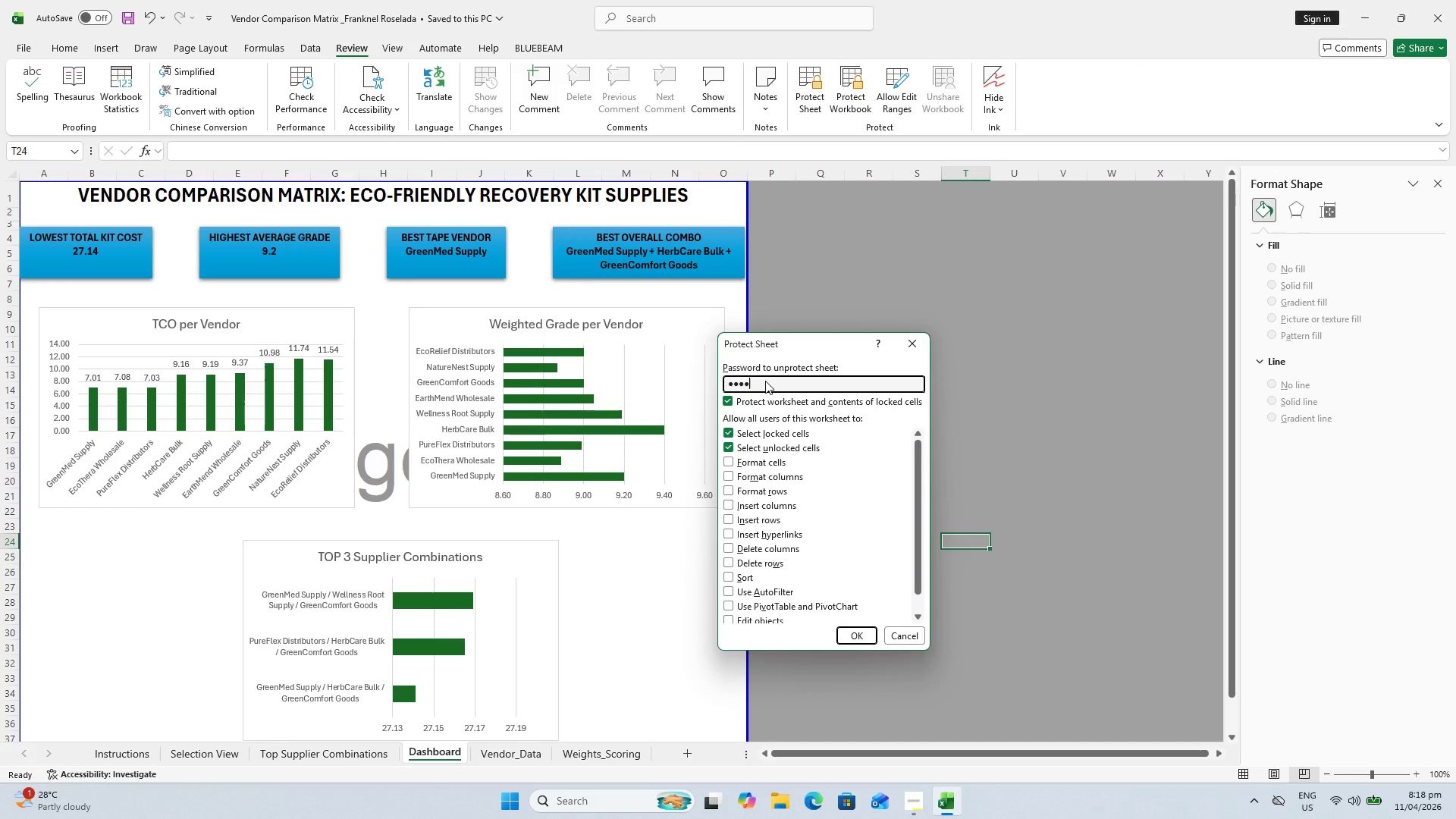 
key(Control+4)
 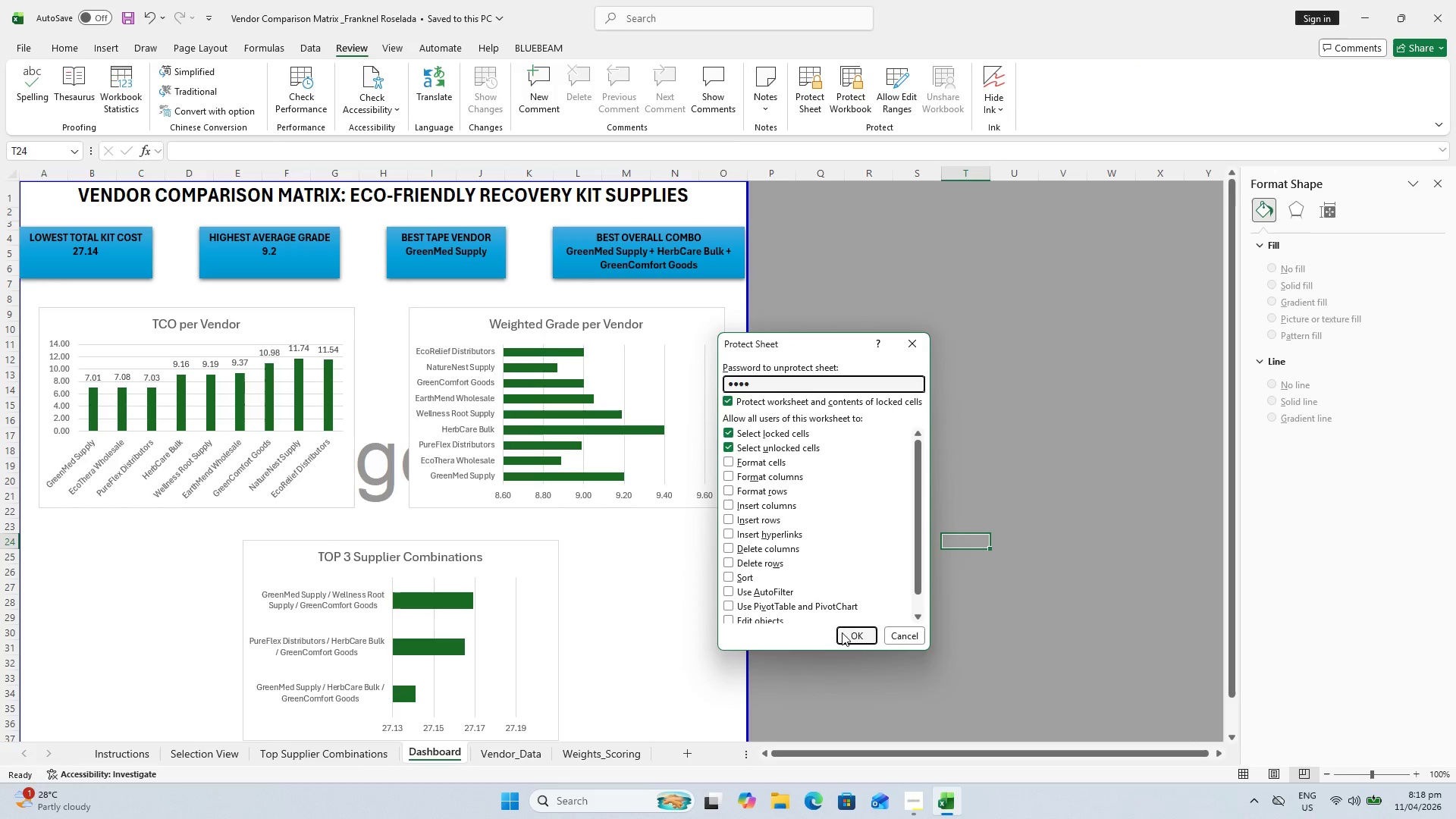 
left_click([844, 634])
 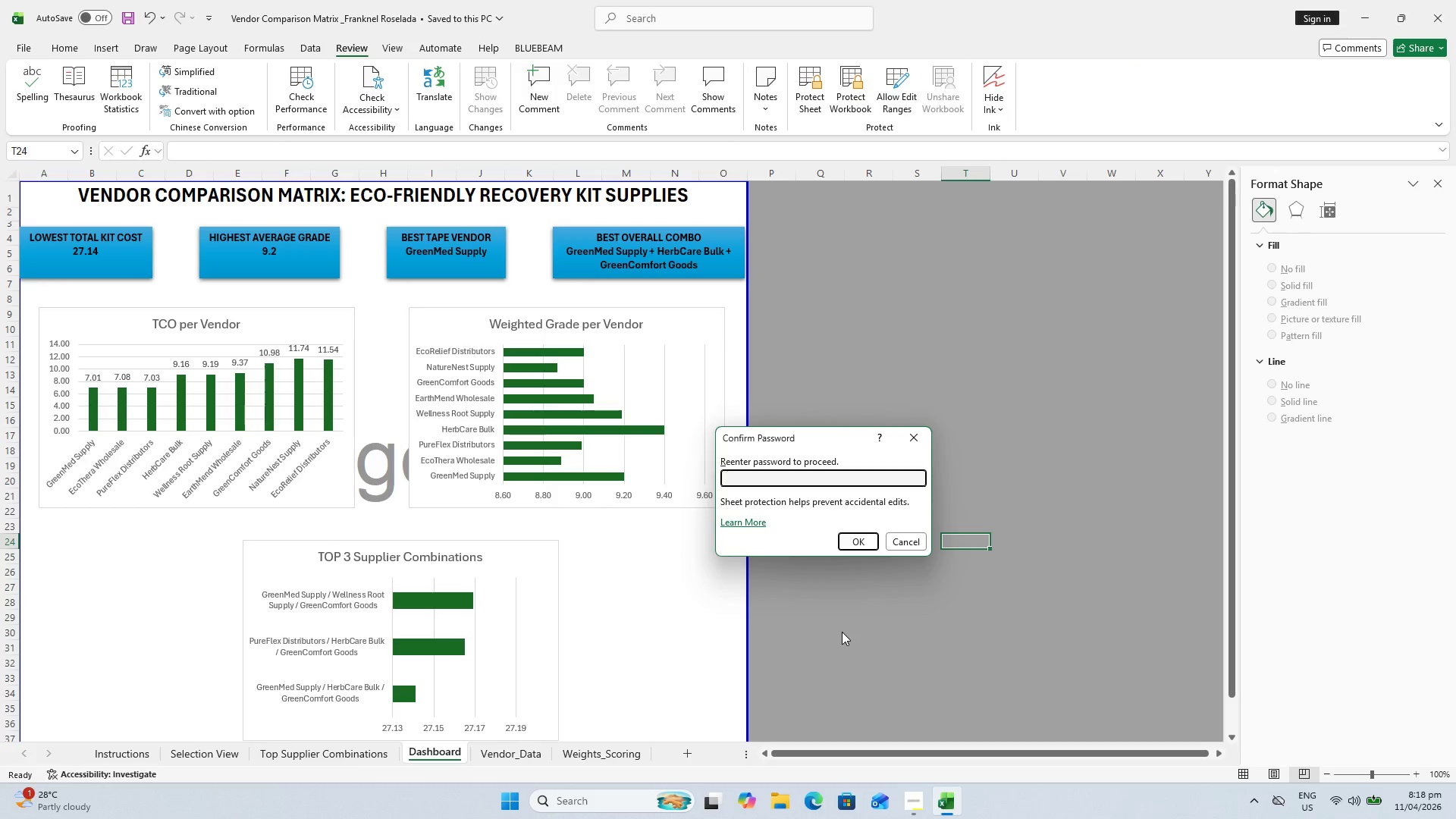 
type(1234)
 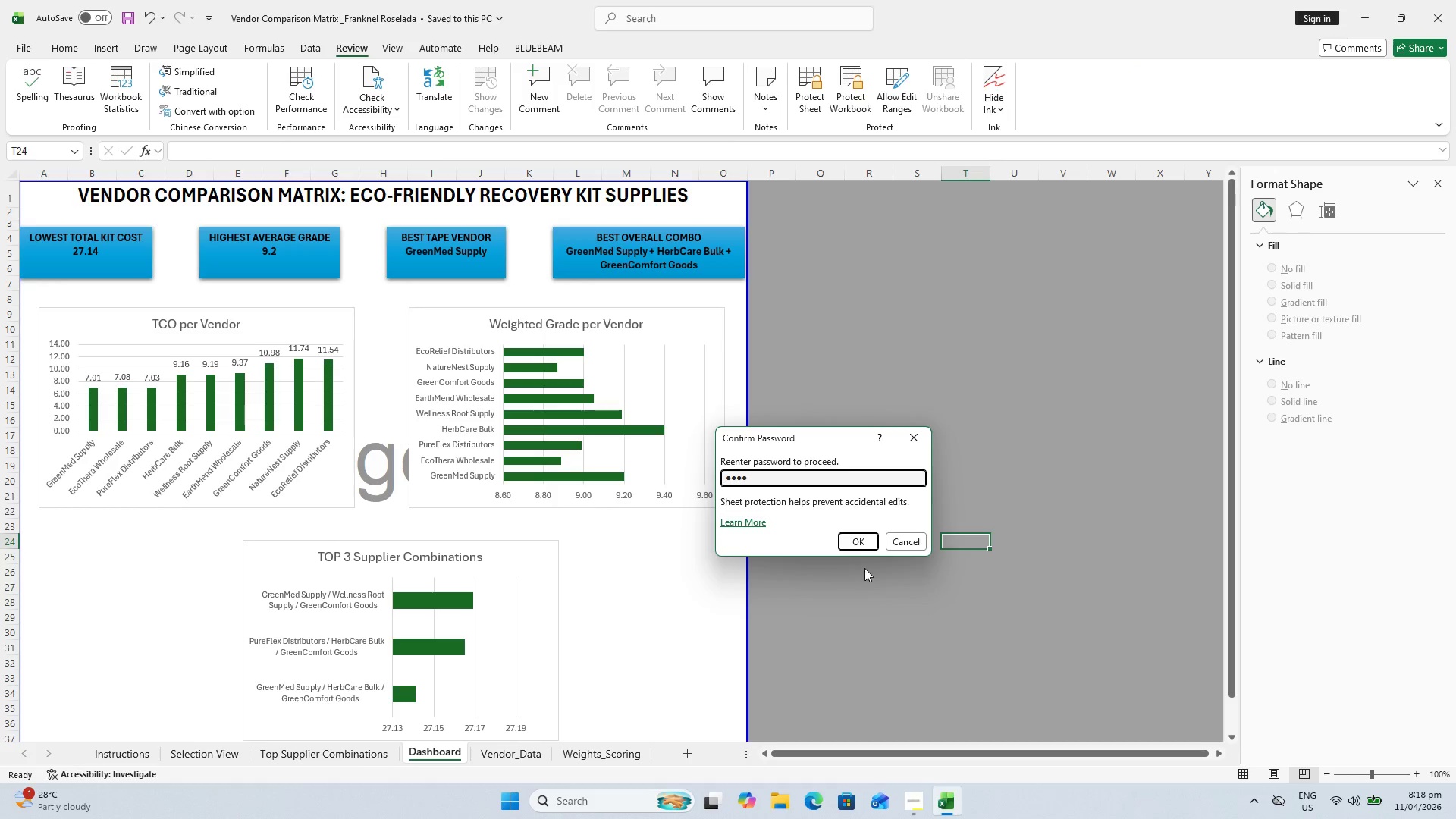 
left_click([855, 545])
 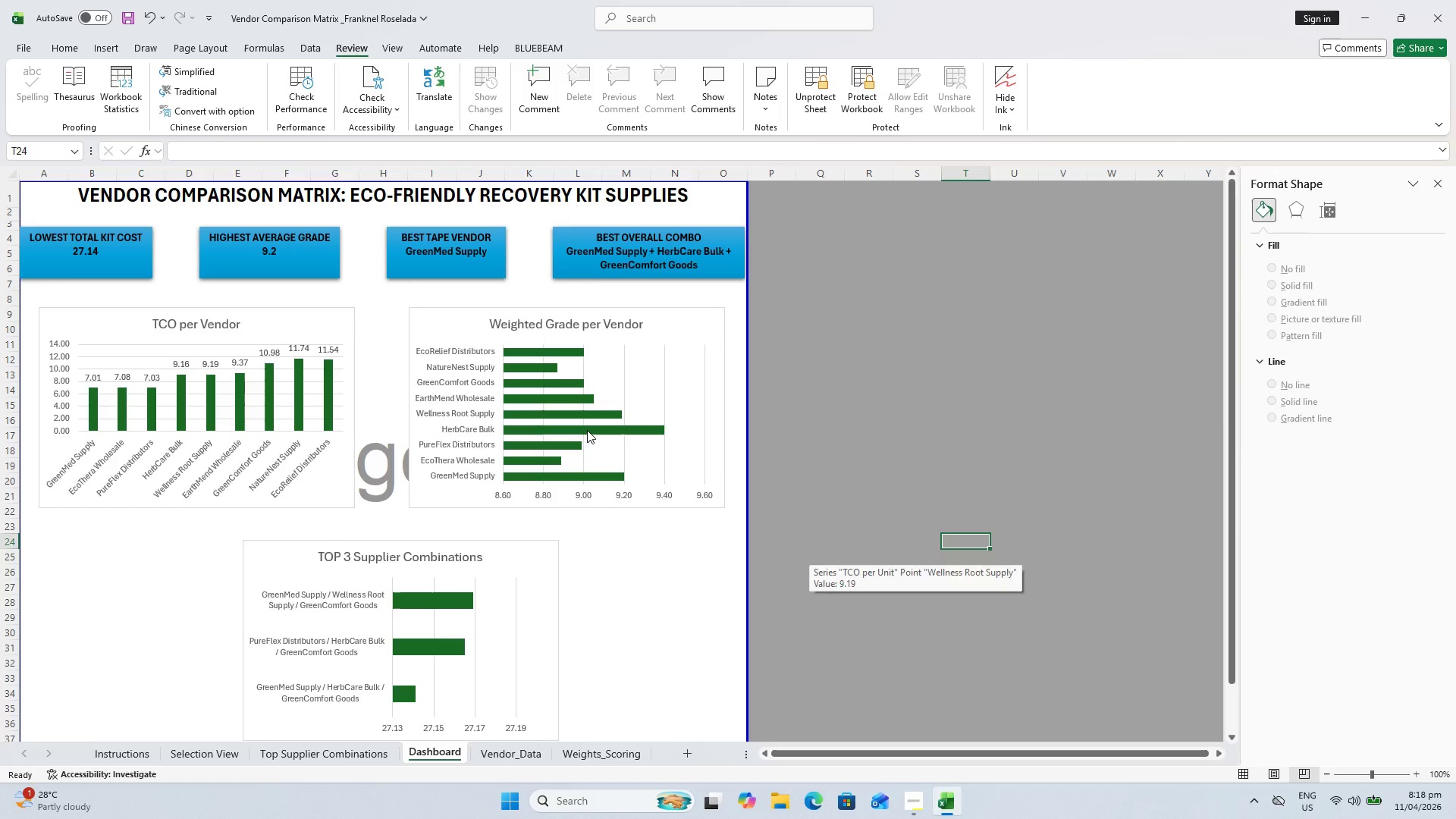 
double_click([587, 430])
 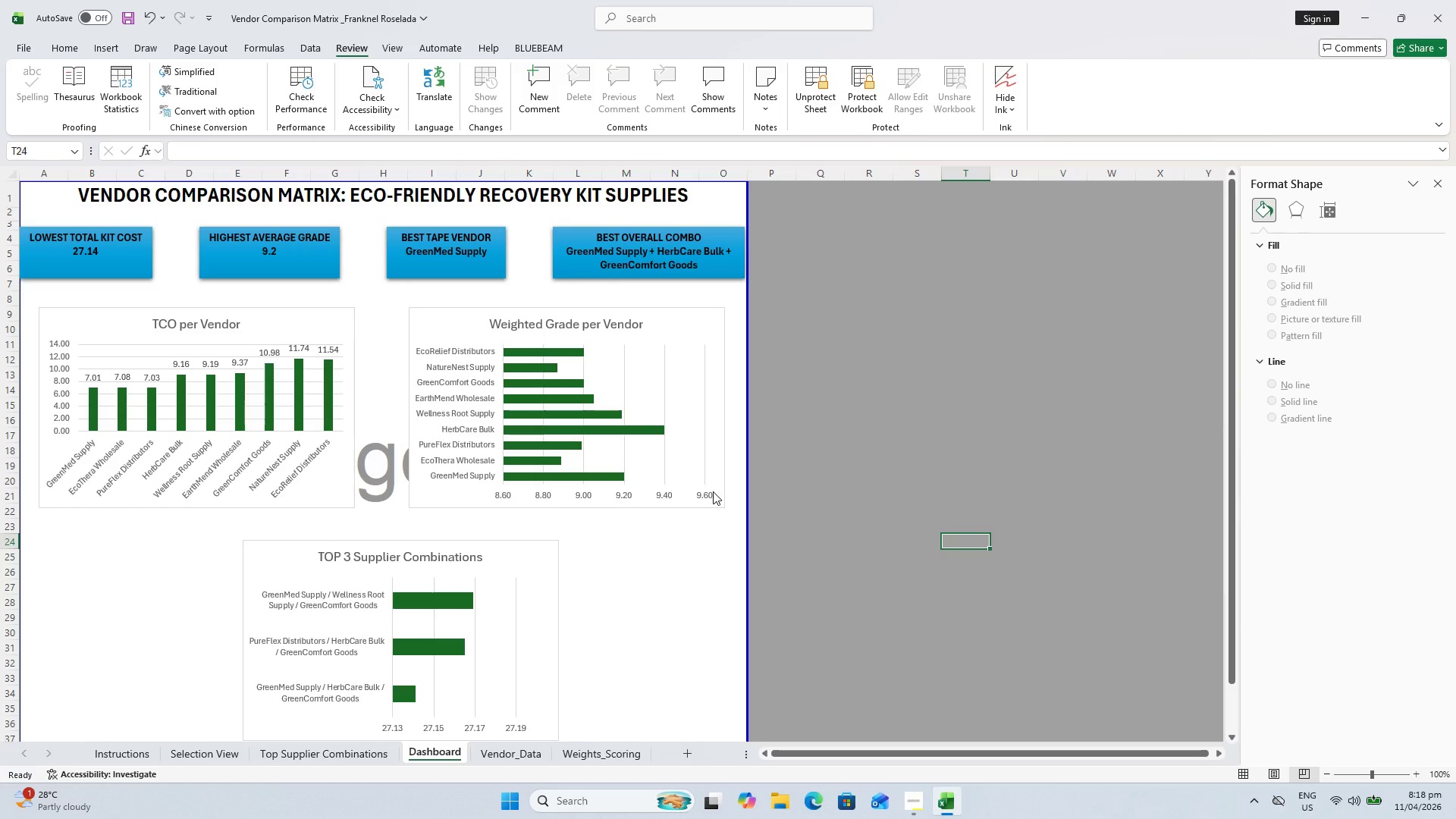 
key(Control+ControlLeft)
 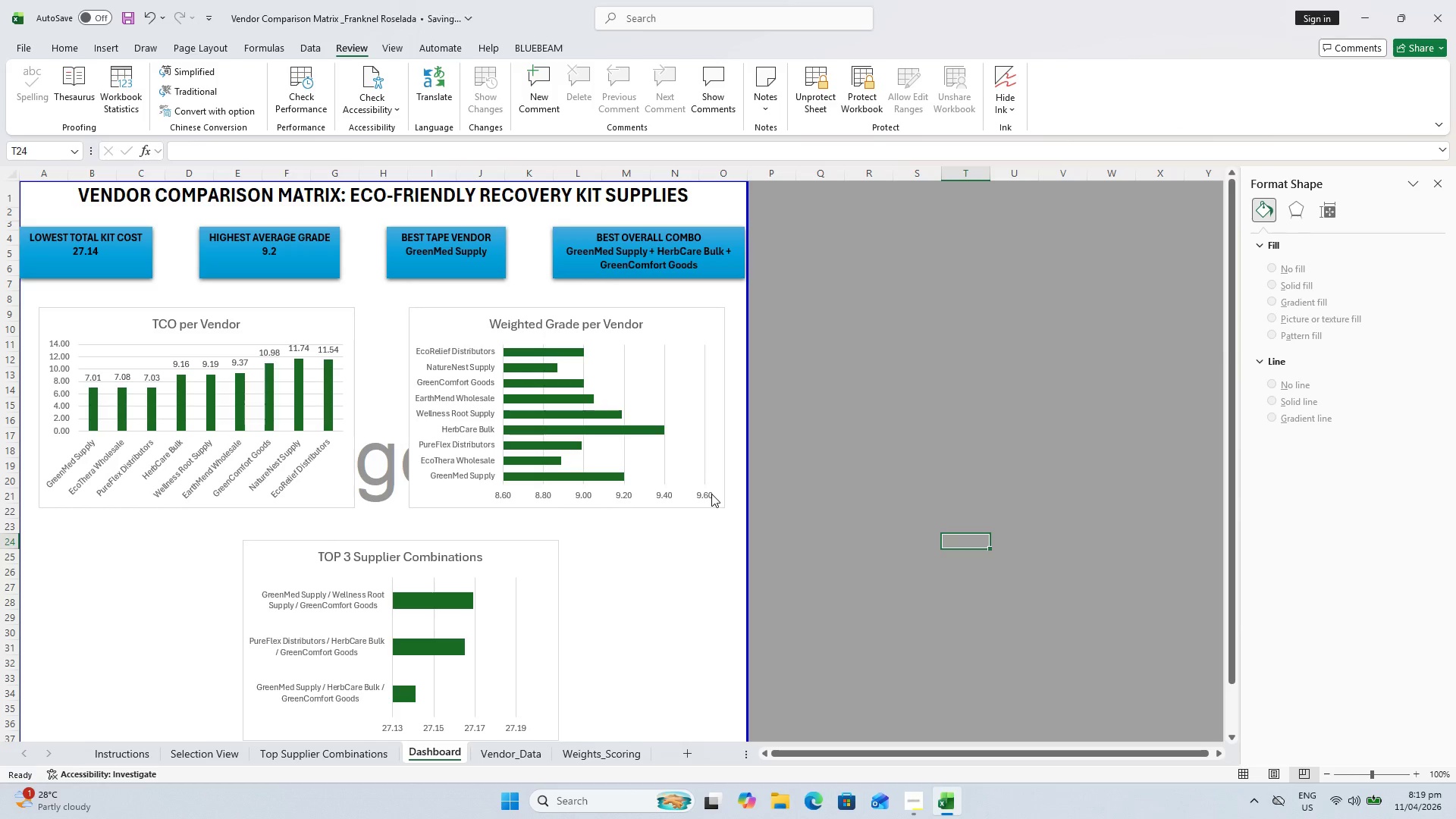 
key(Control+S)
 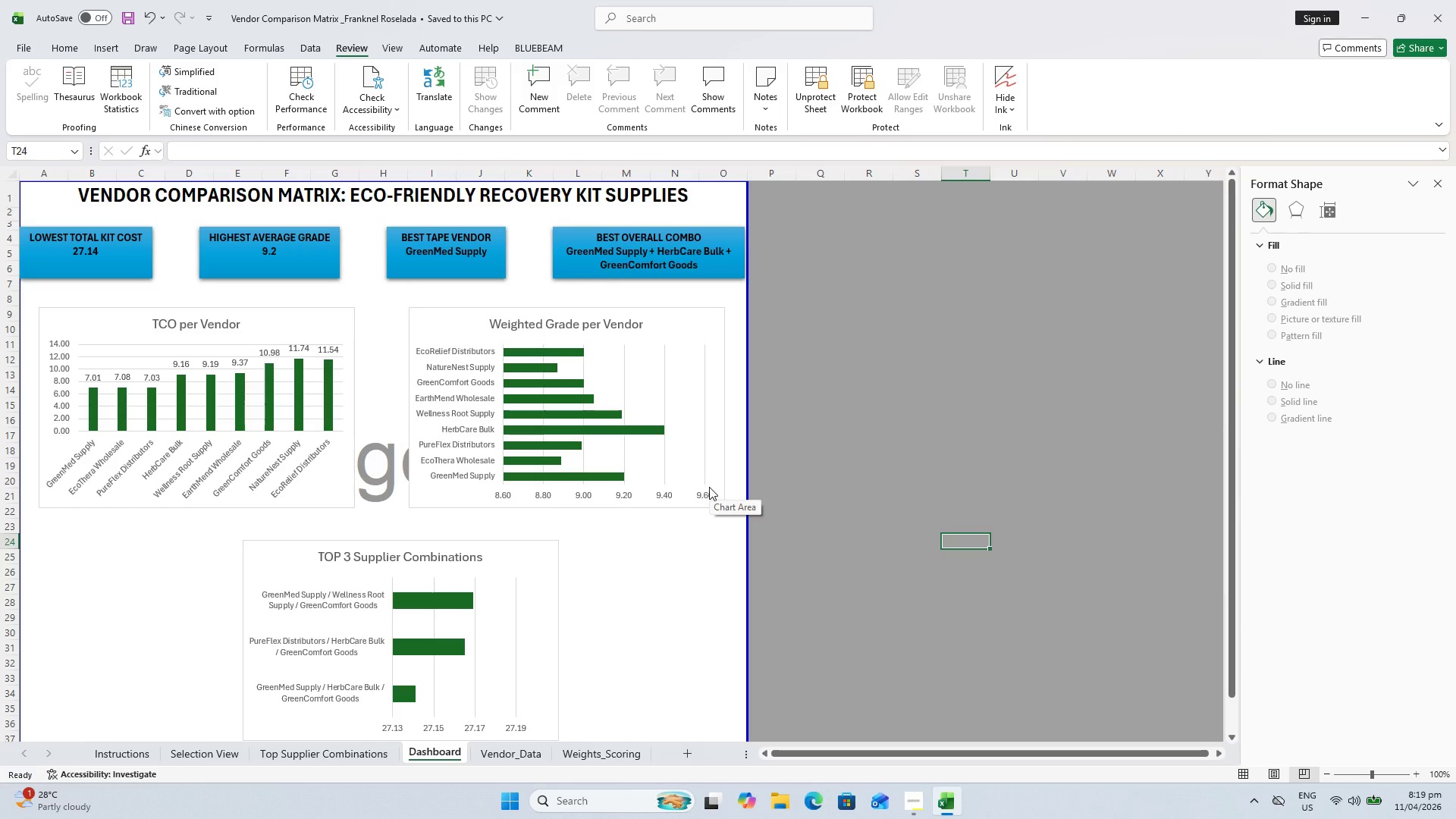 
wait(15.53)
 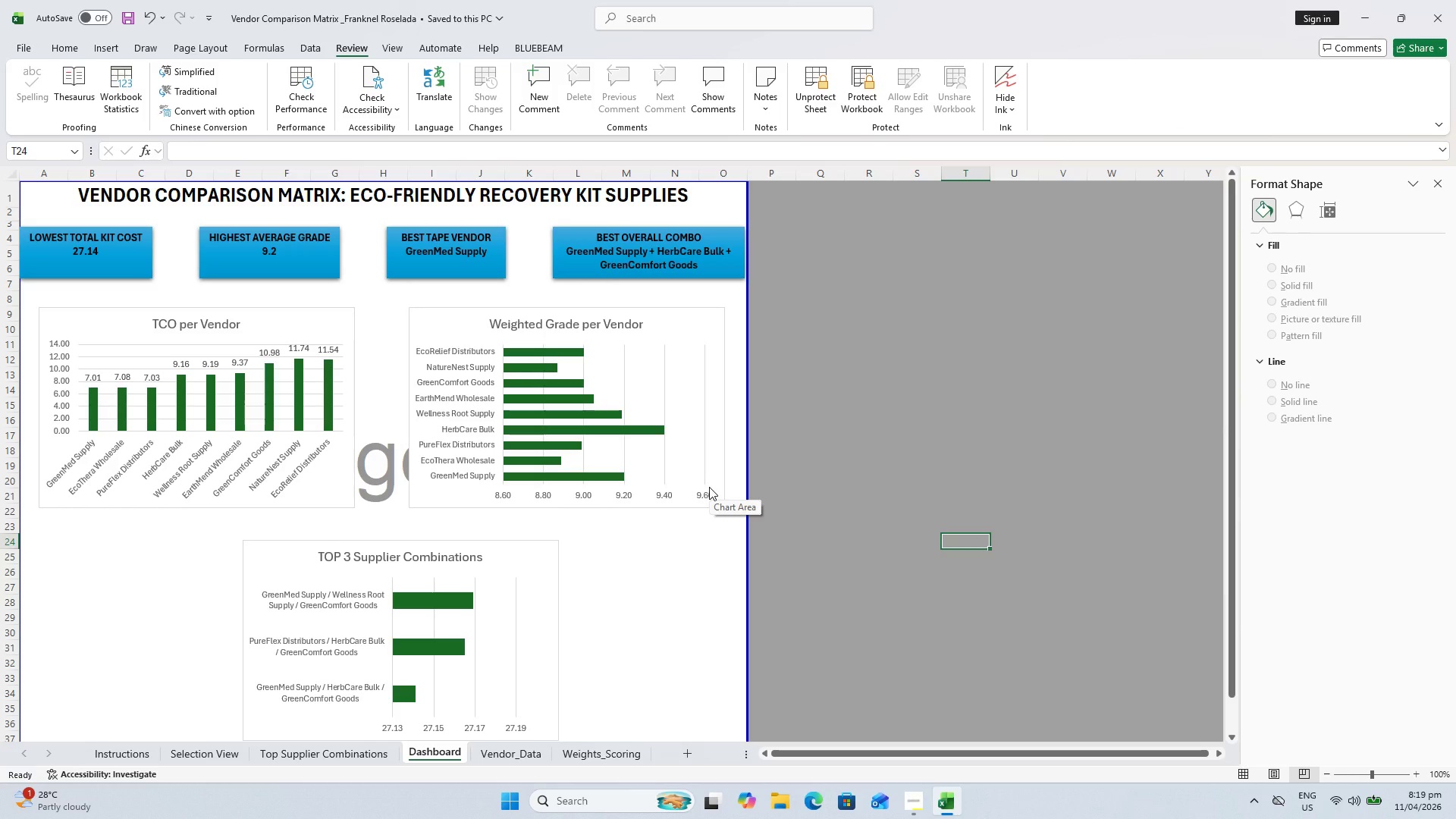 
left_click([535, 756])
 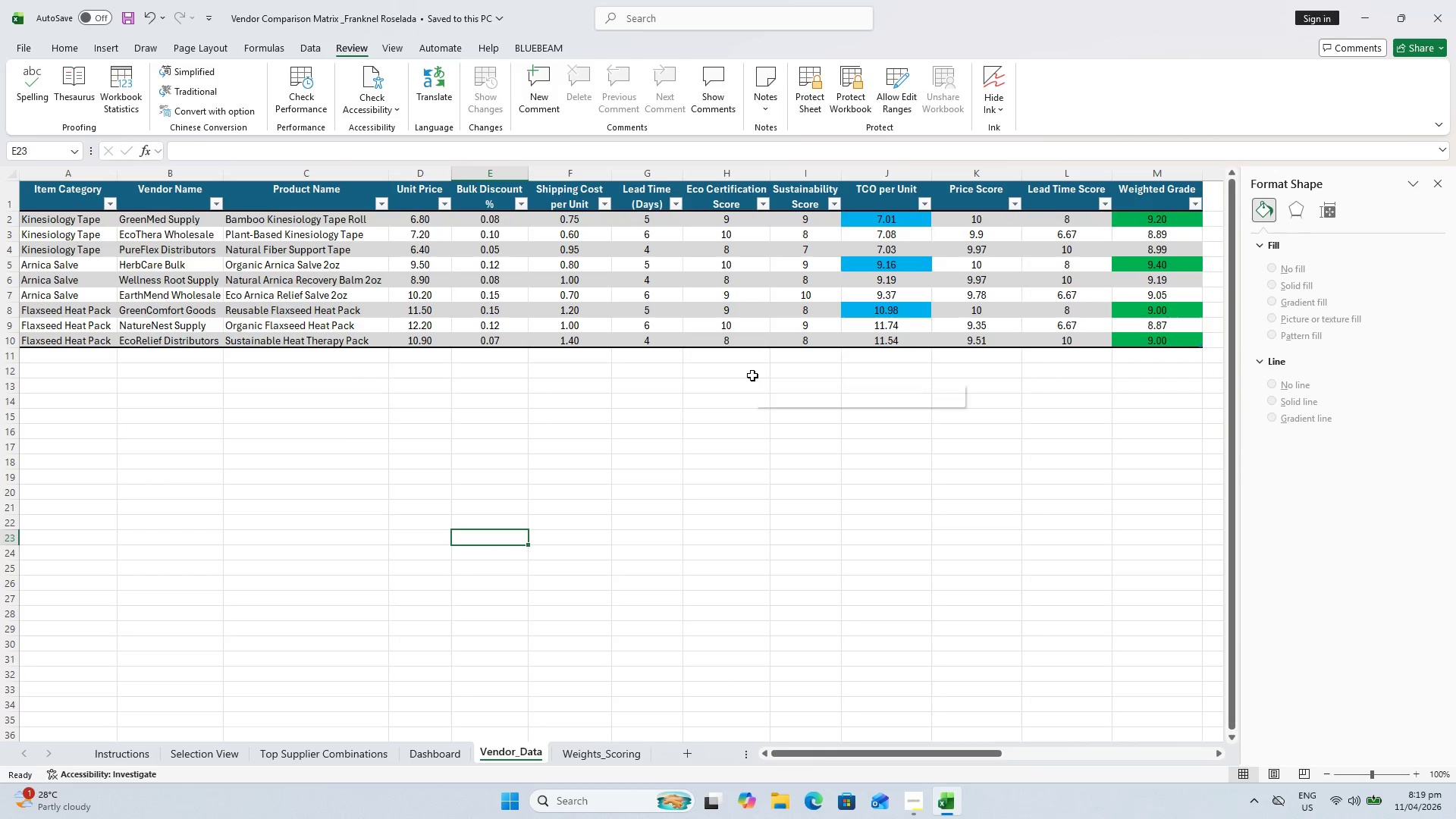 
double_click([661, 298])
 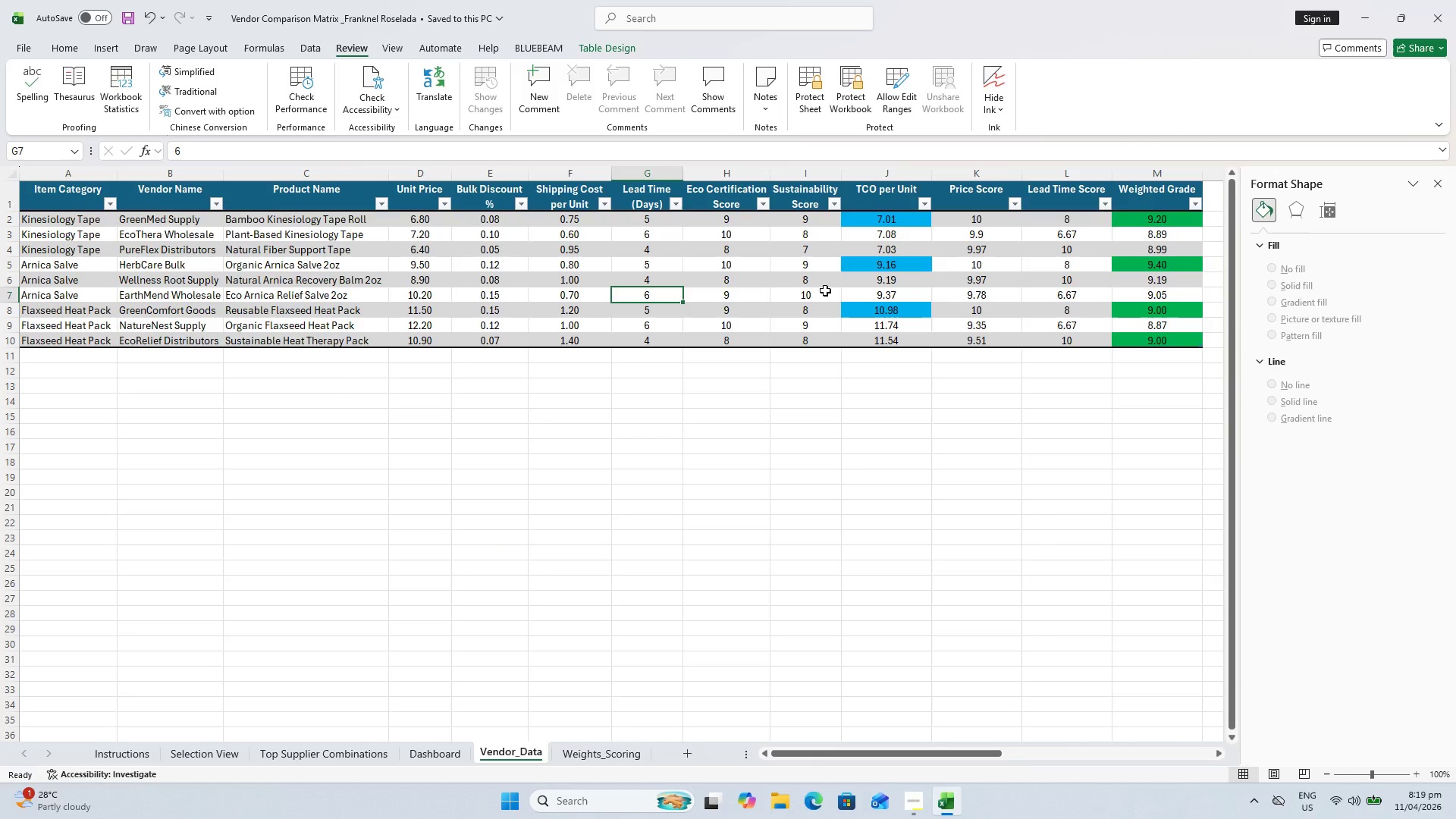 
left_click([870, 290])
 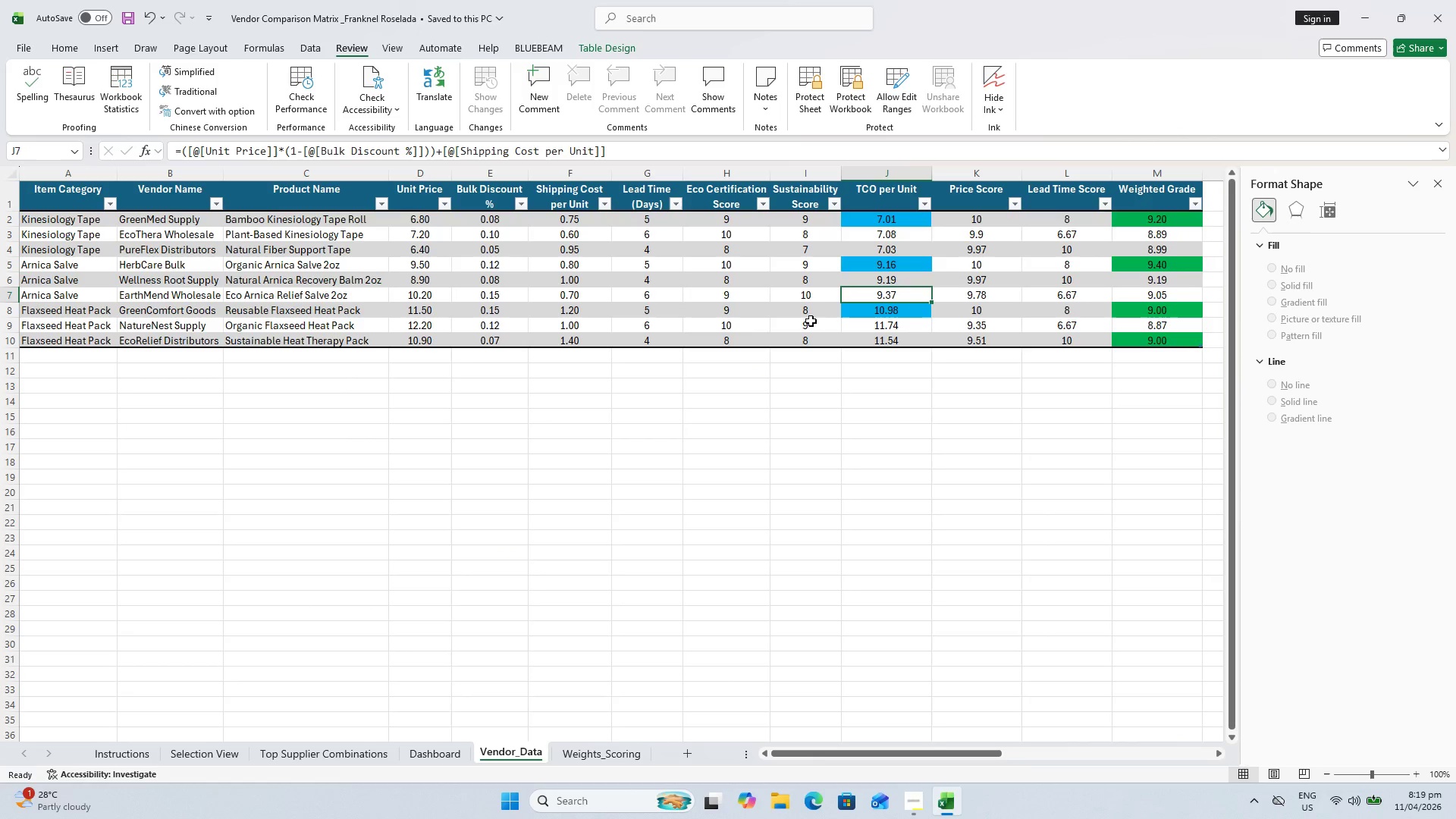 
key(Escape)
 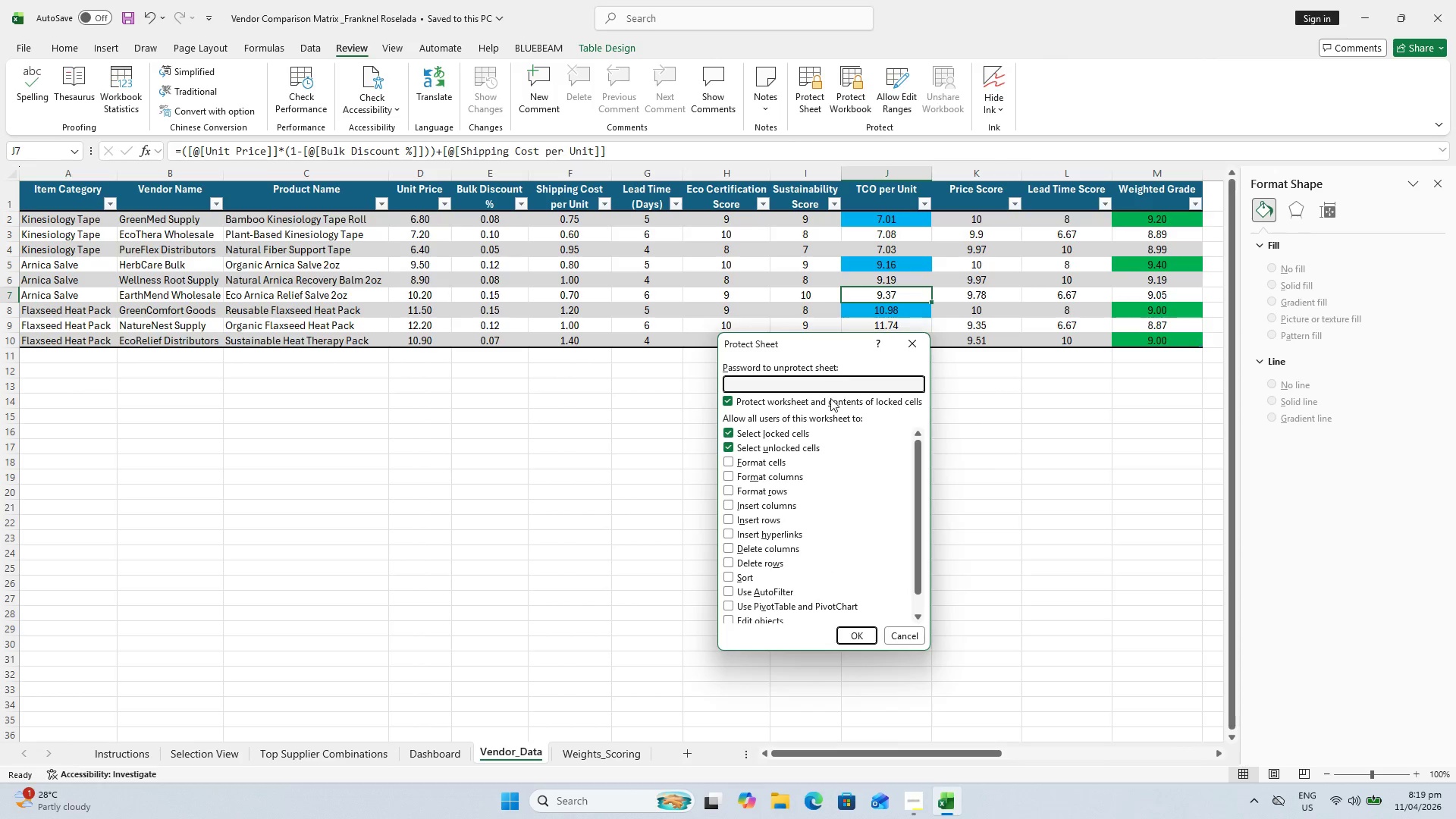 
type(1234)
 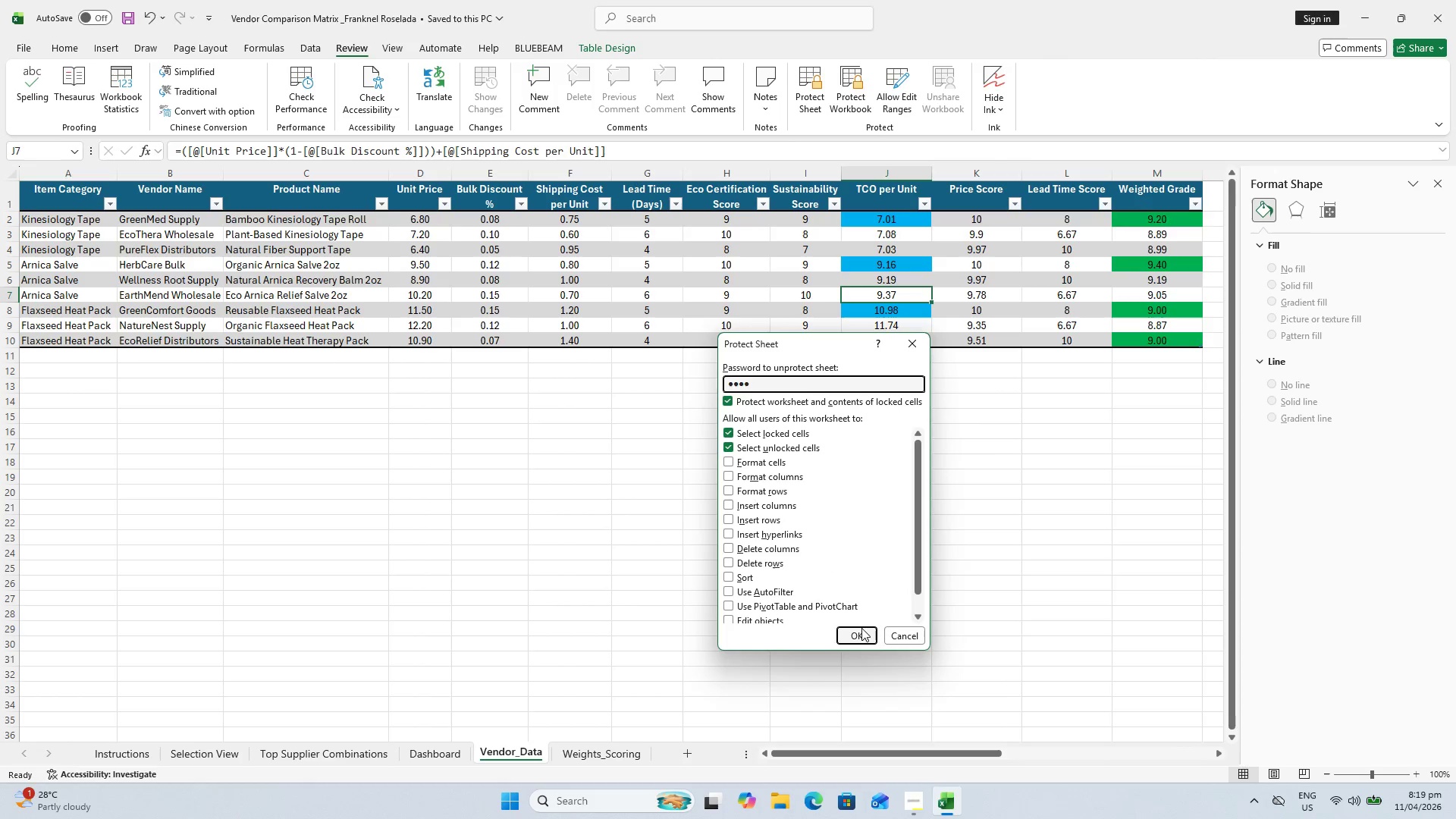 
left_click([861, 628])
 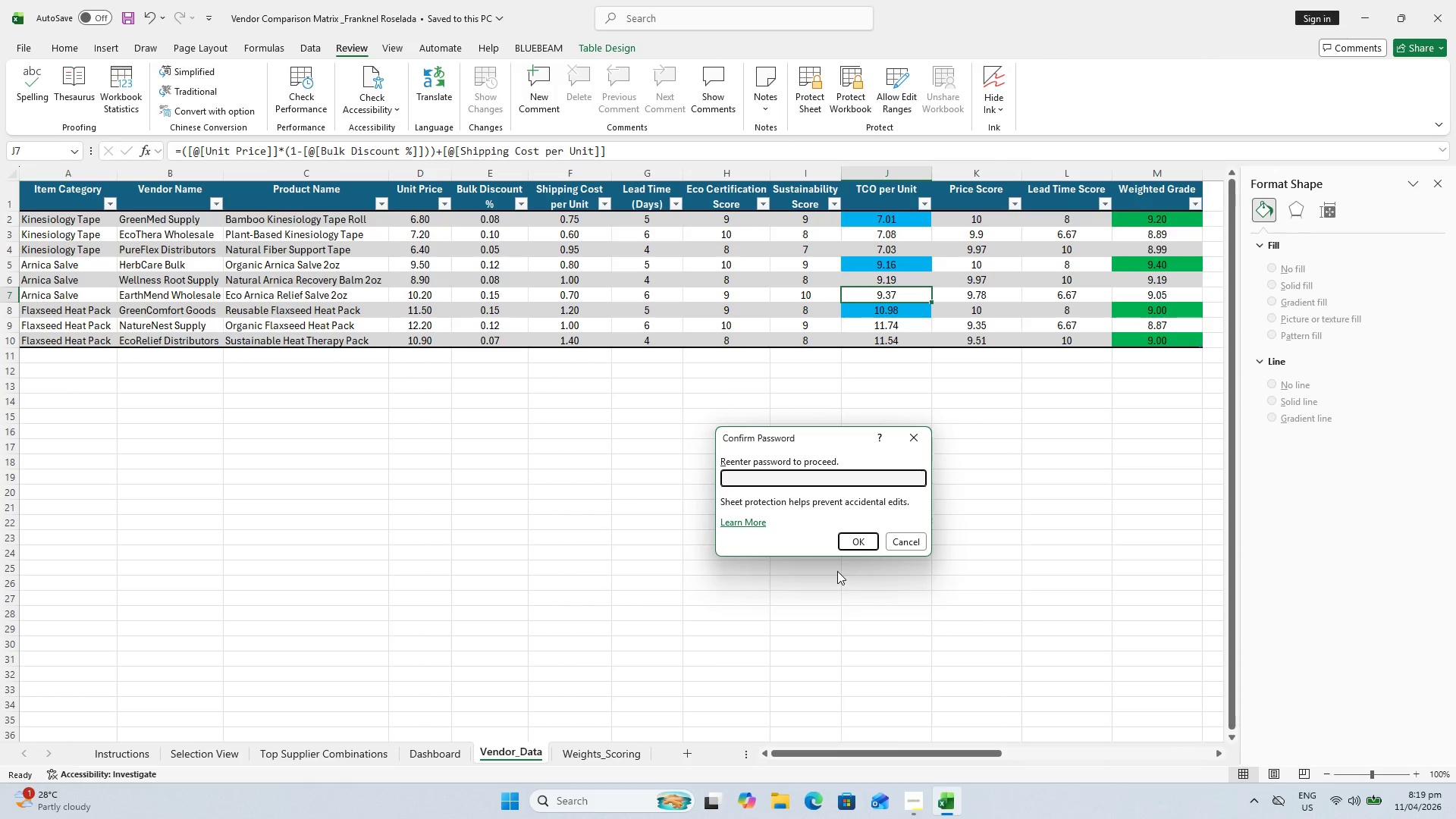 
type(1234)
 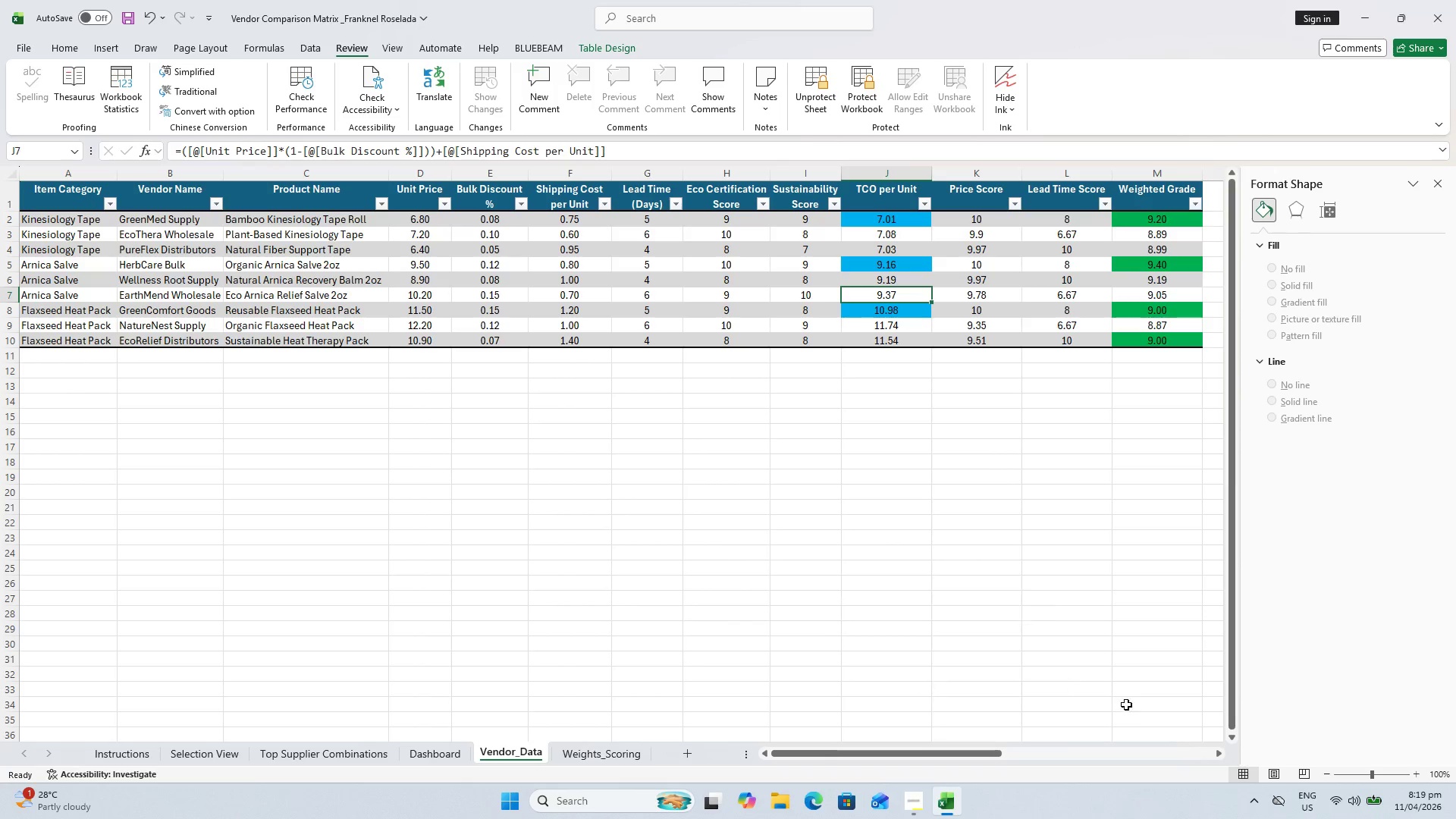 
left_click([1302, 775])
 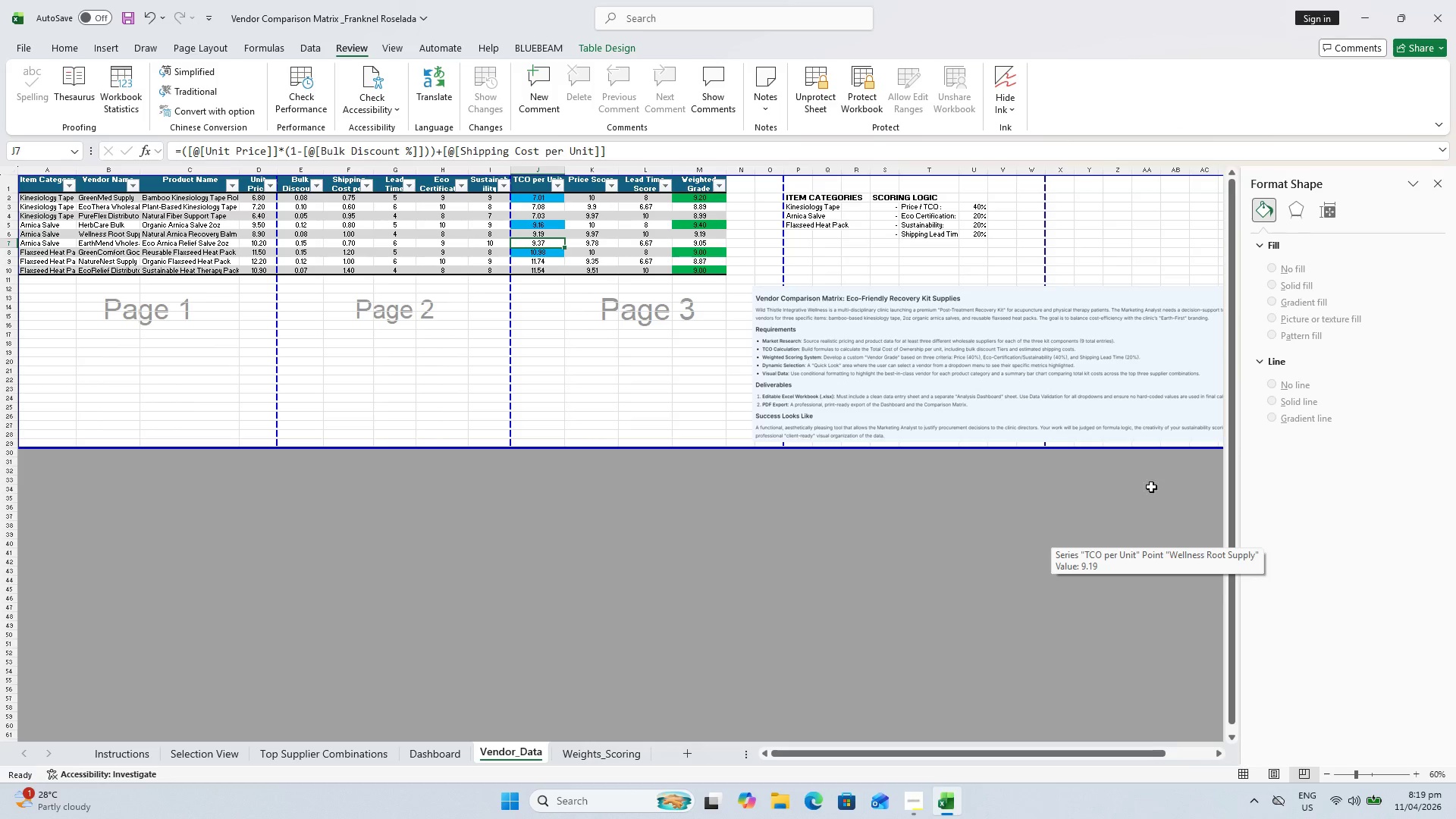 
left_click([1070, 409])
 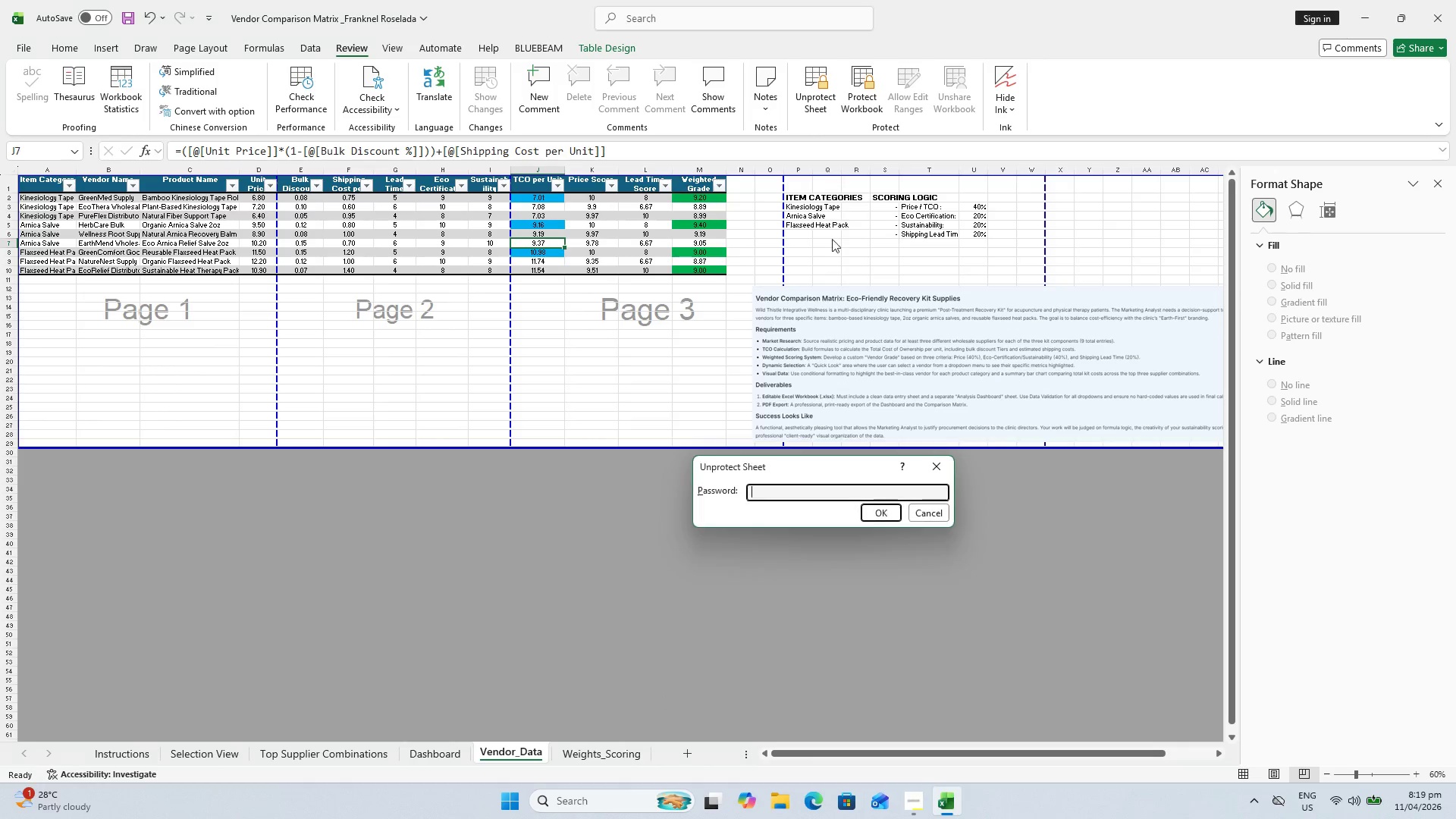 
type(1234)
 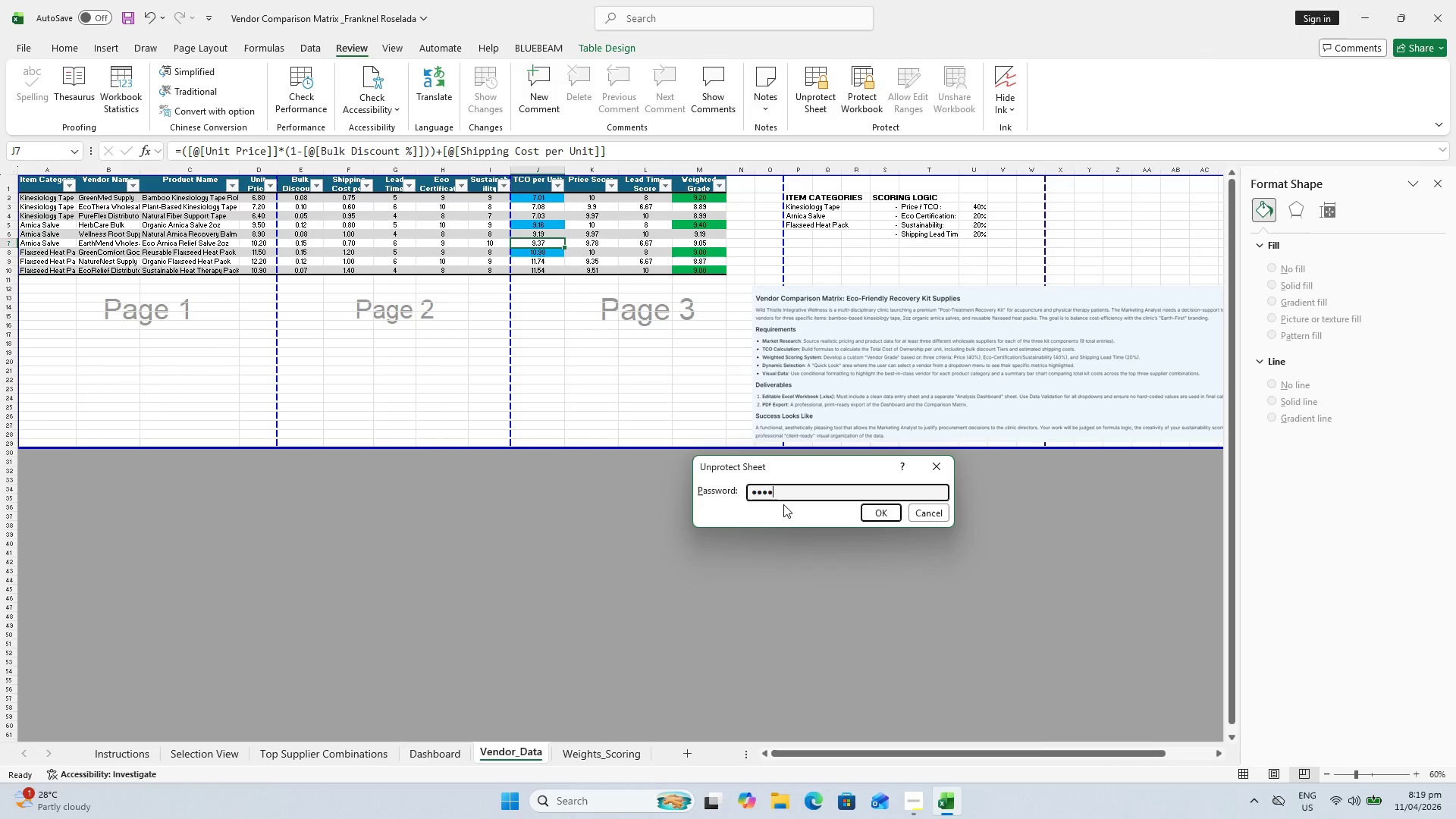 
key(Enter)
 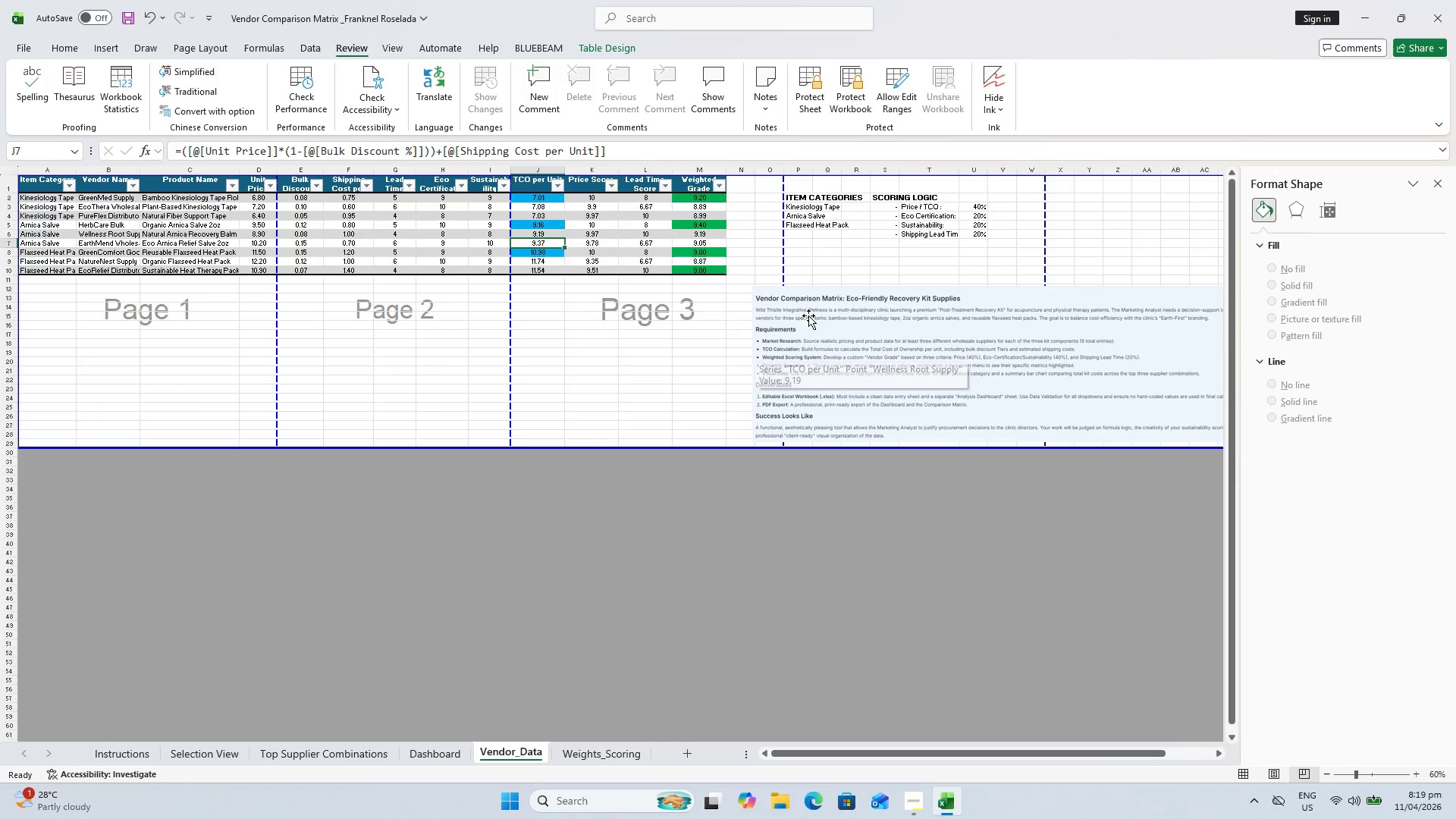 
left_click([855, 370])
 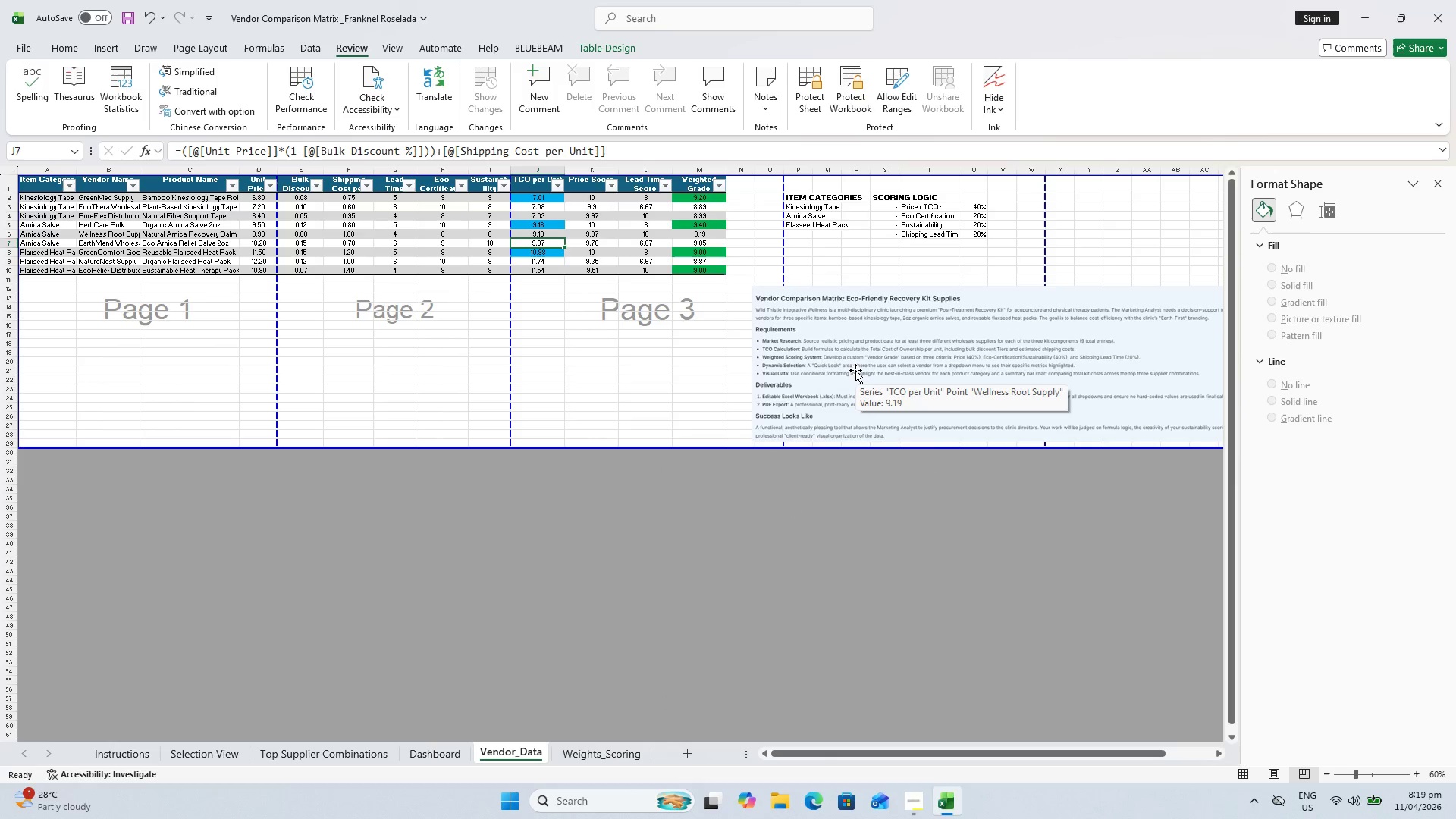 
left_click([855, 366])
 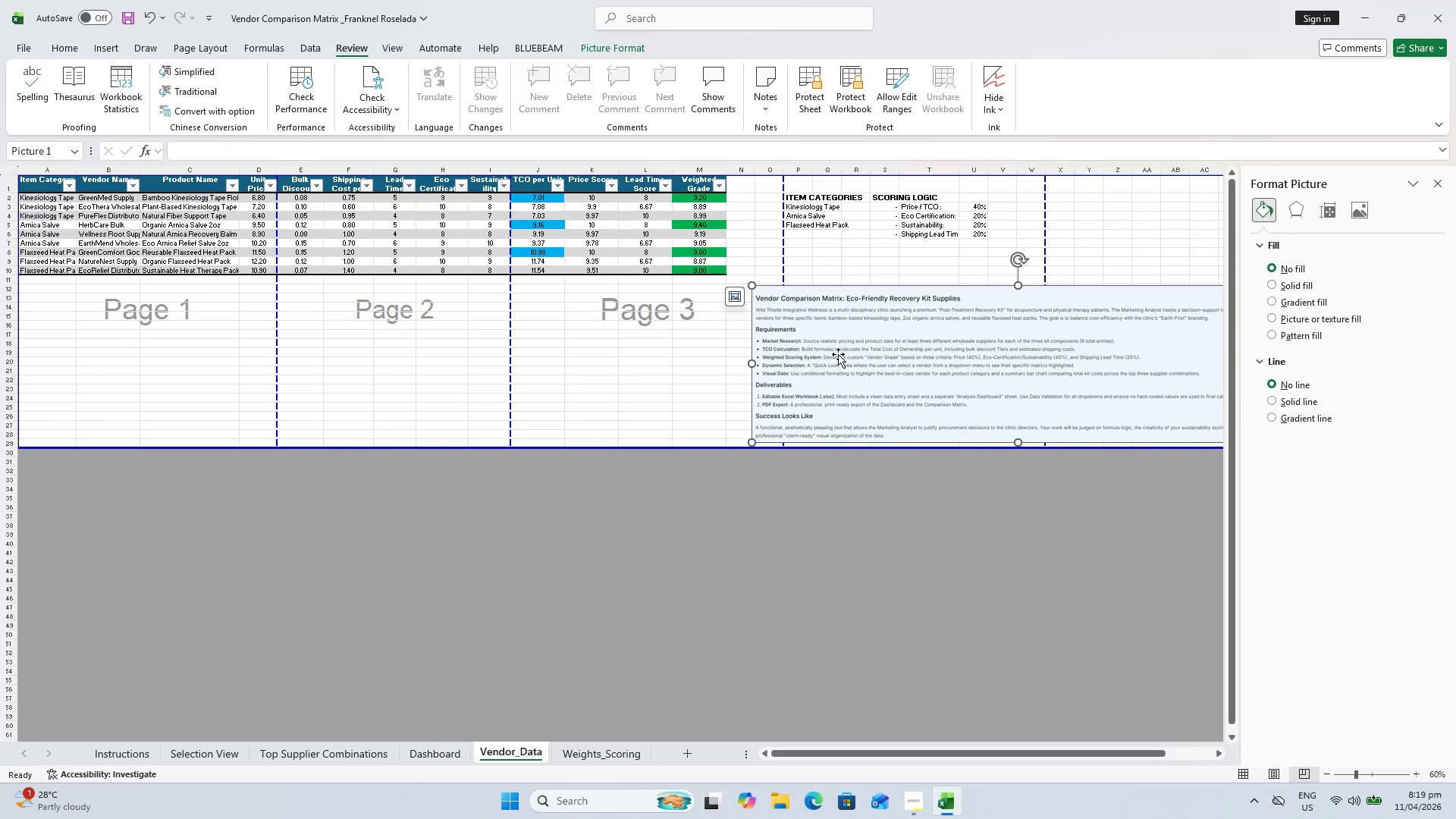 
key(Delete)
 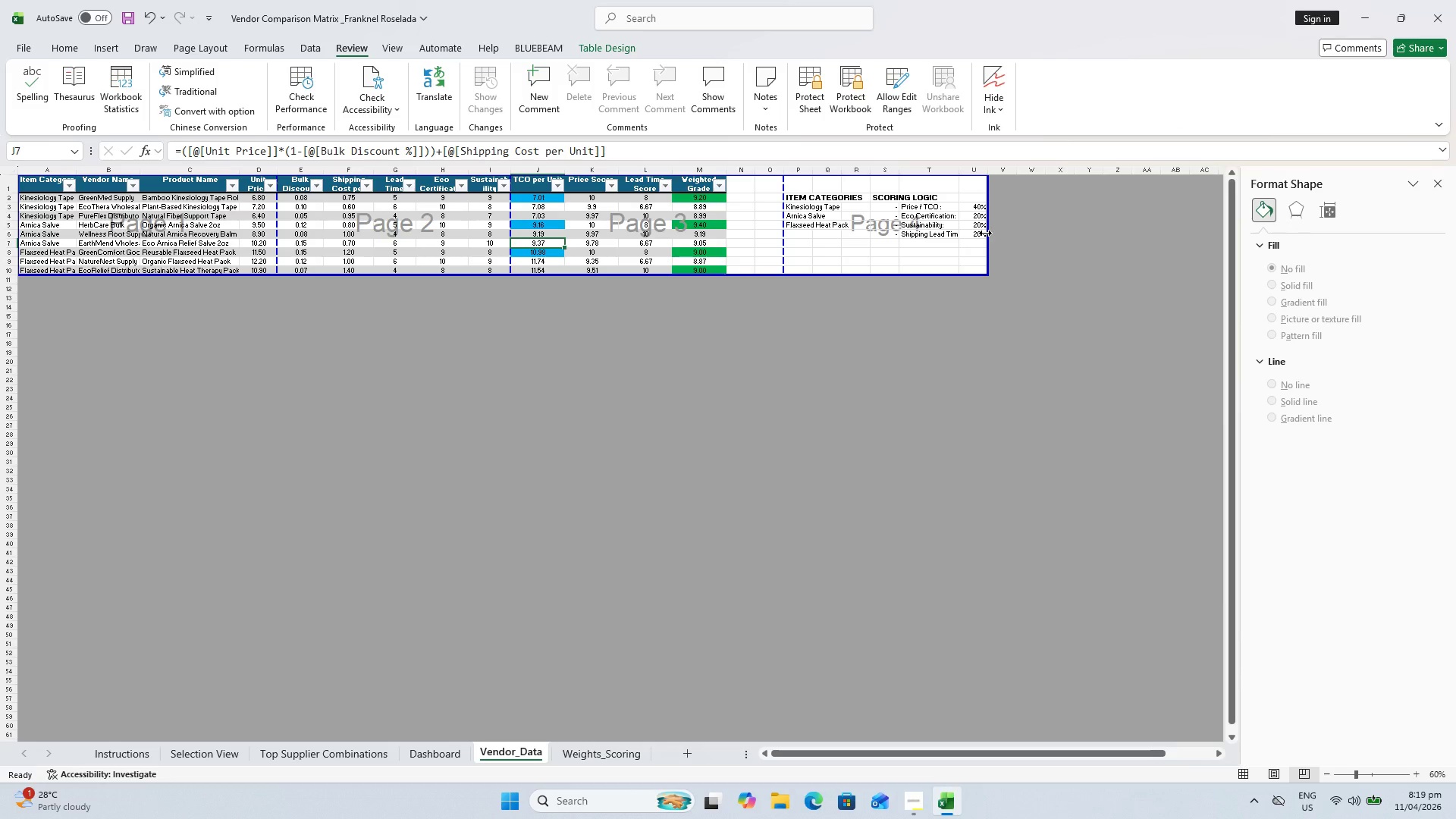 
left_click_drag(start_coordinate=[987, 231], to_coordinate=[726, 249])
 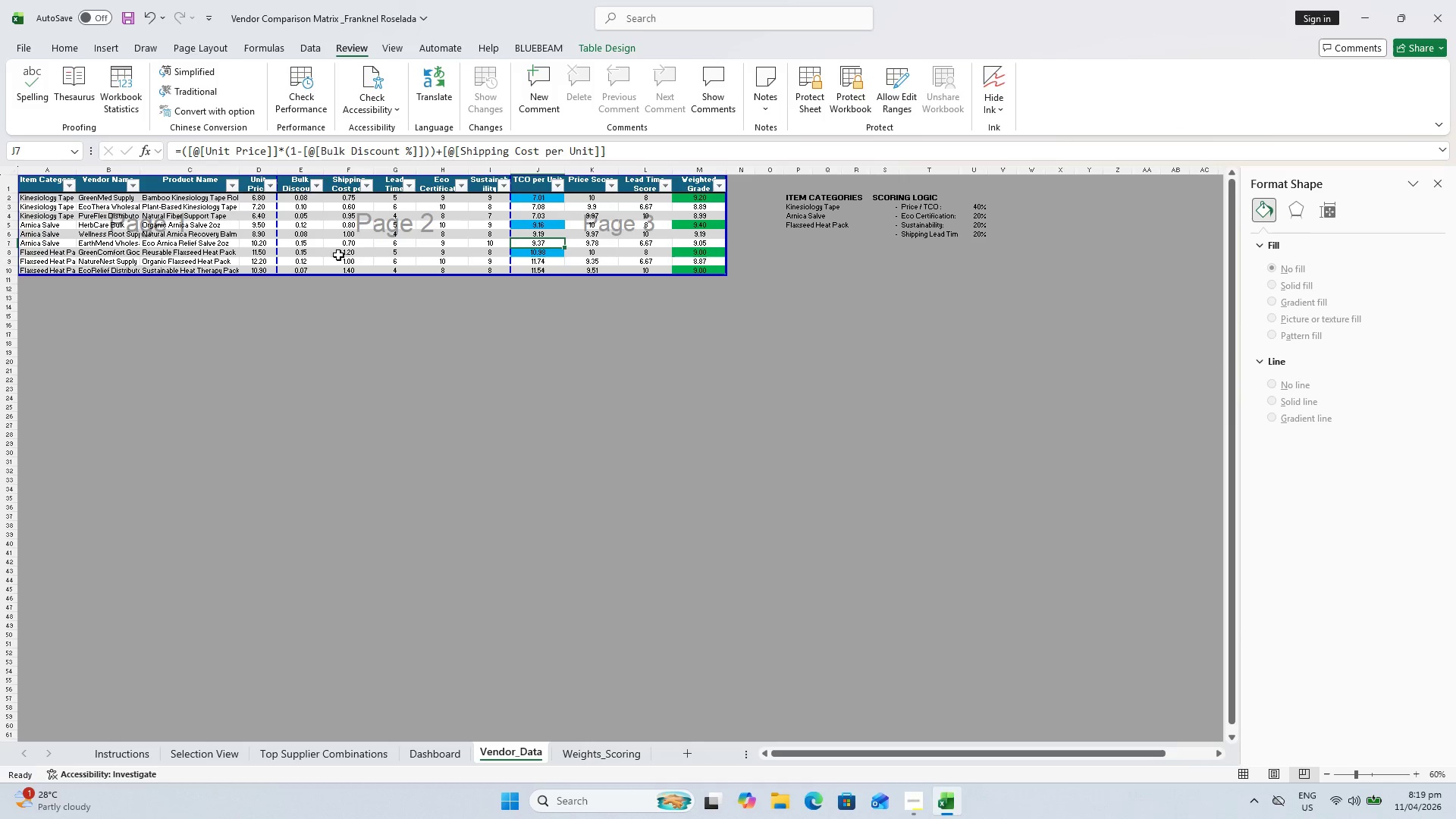 
hold_key(key=ControlLeft, duration=0.56)
scroll: coordinate [243, 269], scroll_direction: up, amount: 3.0
 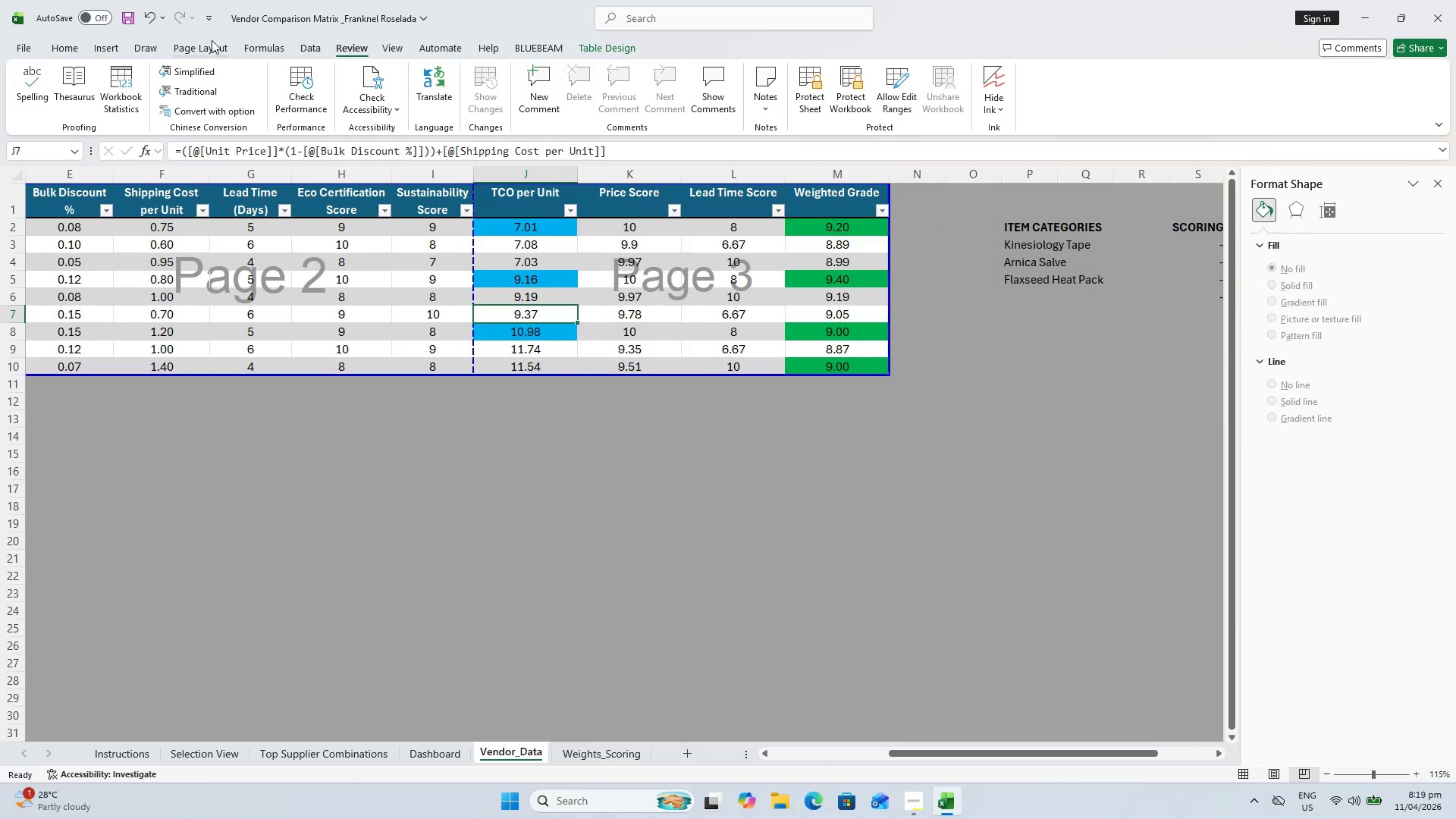 
left_click([186, 51])
 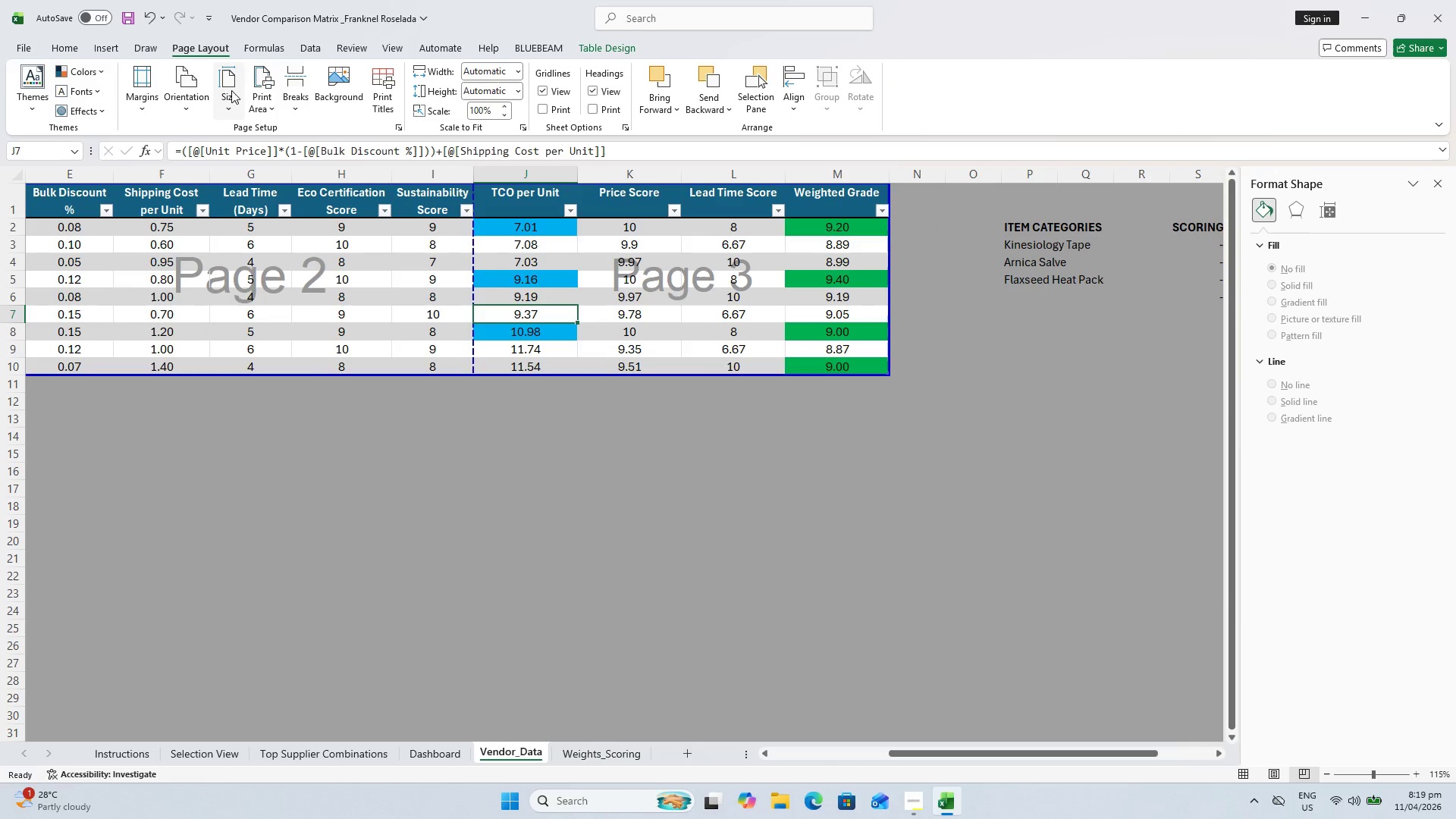 
left_click([202, 91])
 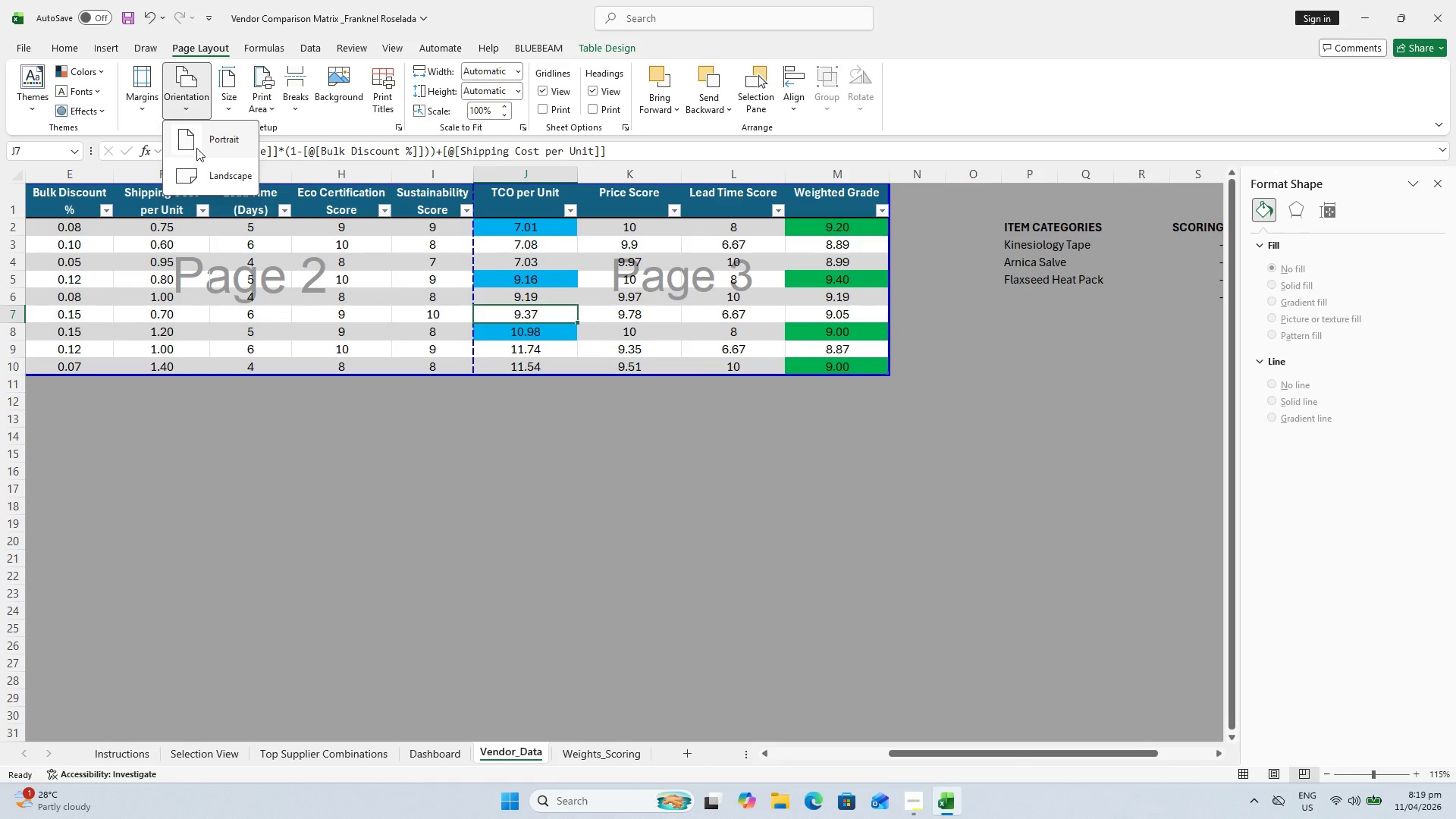 
left_click([199, 176])
 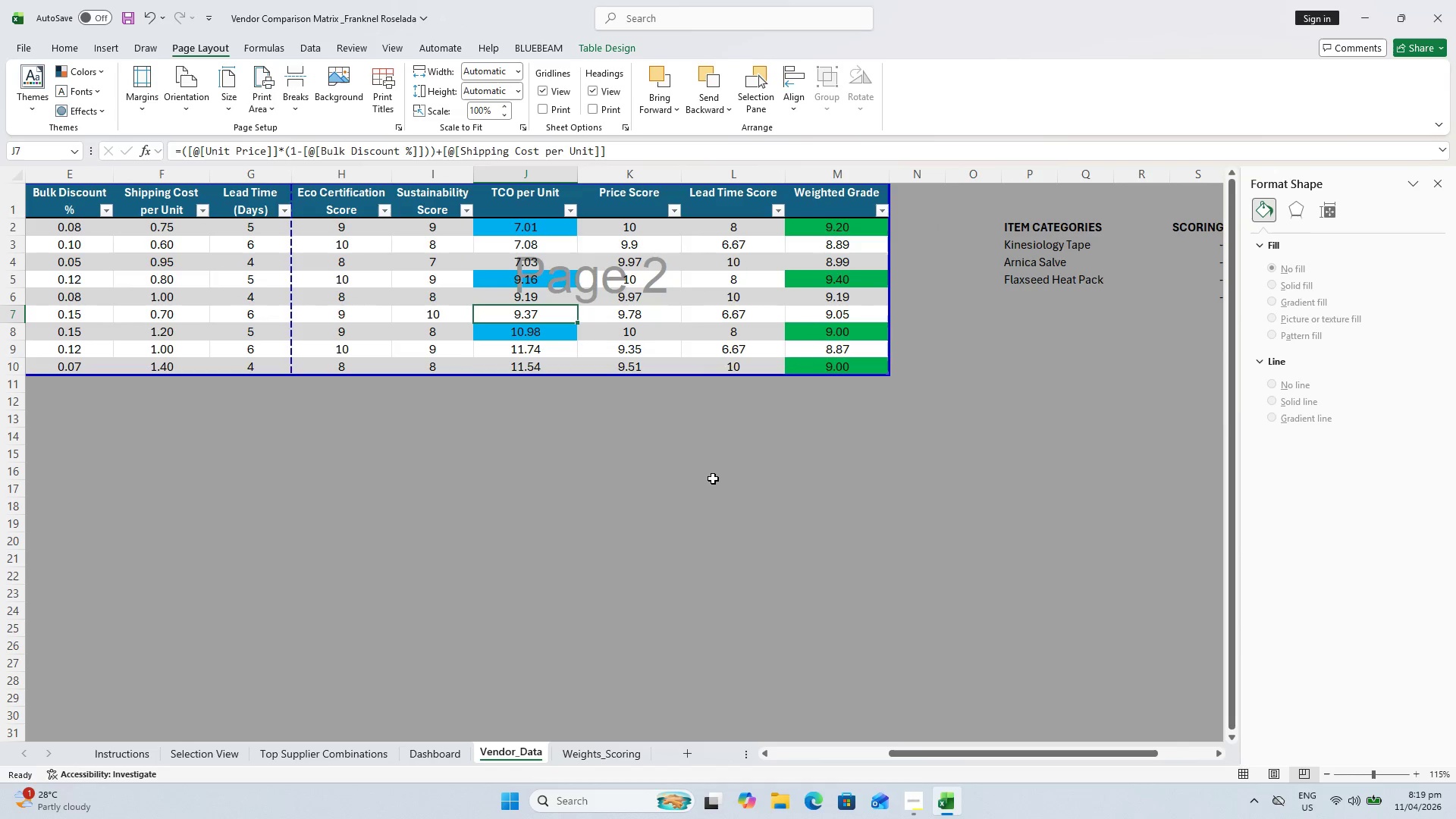 
hold_key(key=ControlLeft, duration=0.69)
scroll: coordinate [956, 595], scroll_direction: down, amount: 1.0
 